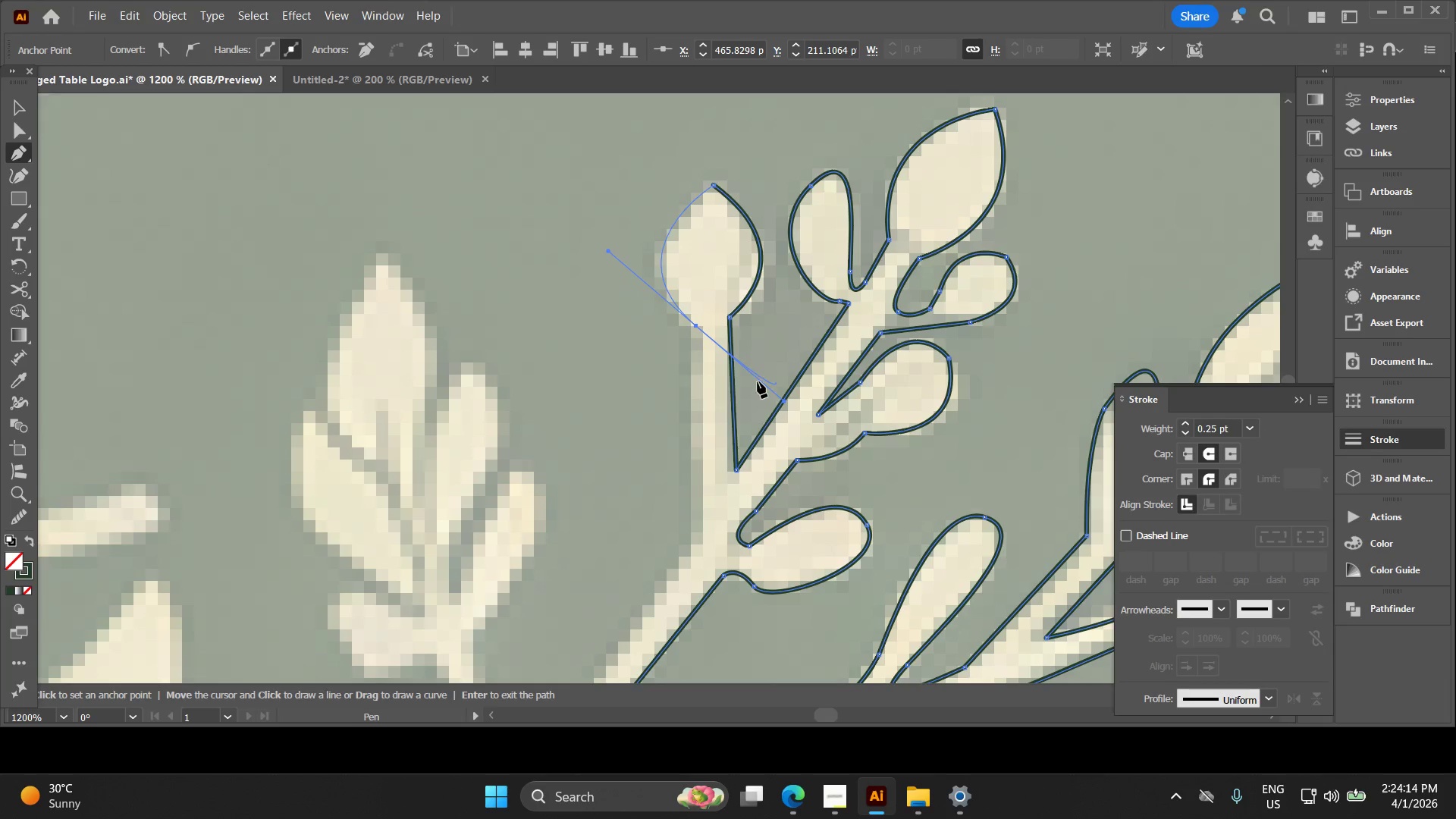 
hold_key(key=Space, duration=0.55)
 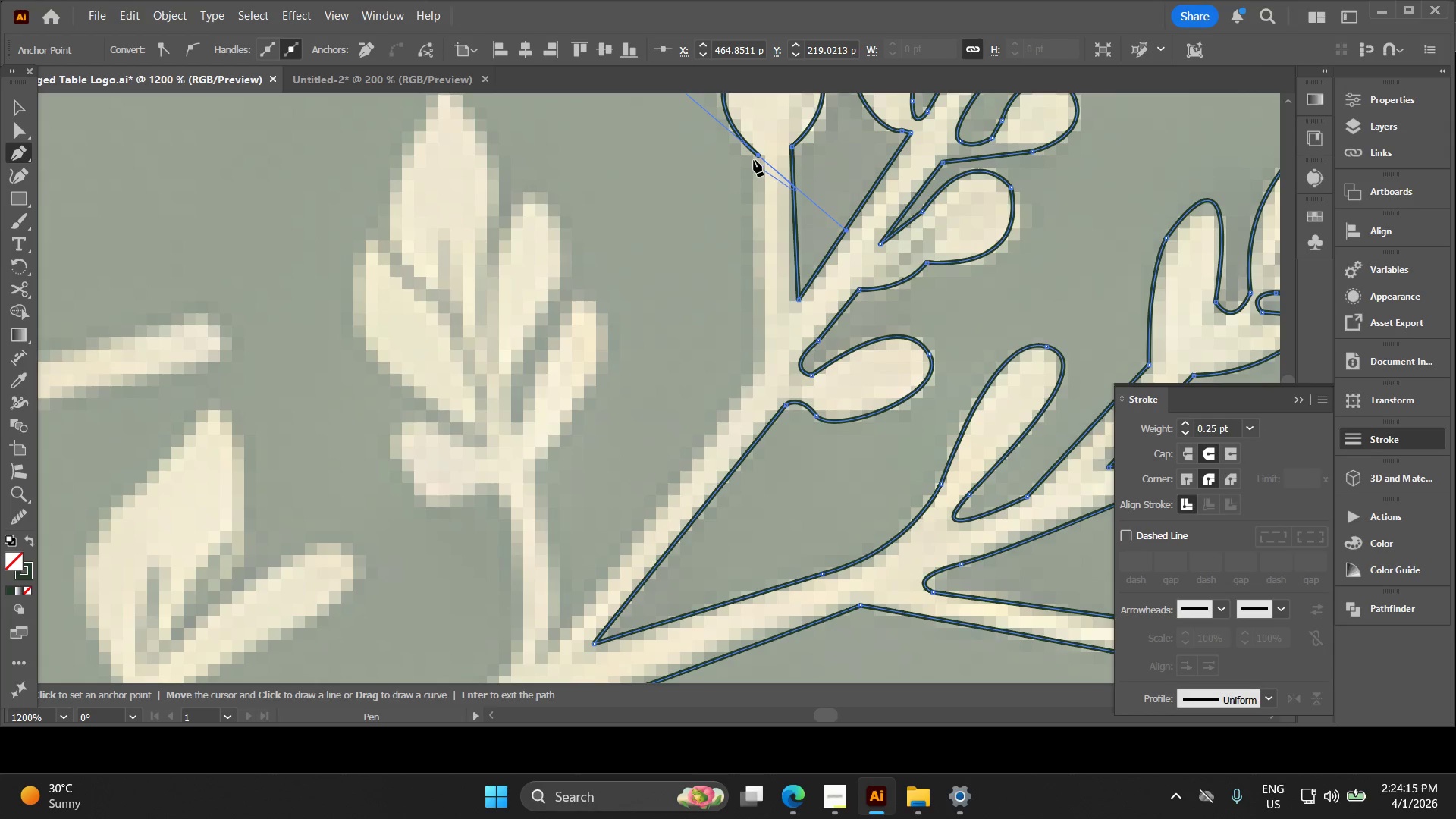 
left_click_drag(start_coordinate=[701, 433], to_coordinate=[763, 262])
 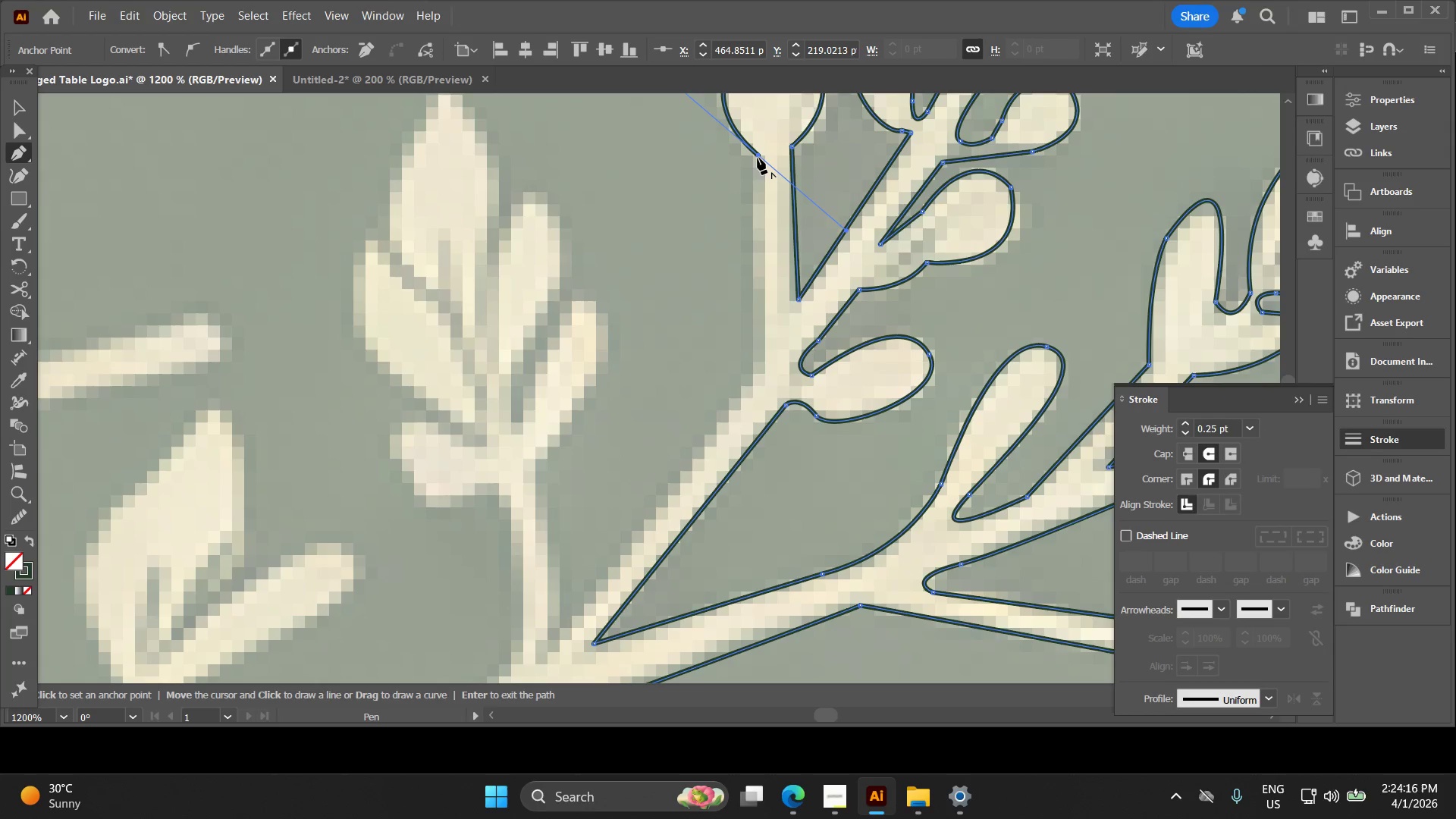 
left_click([757, 158])
 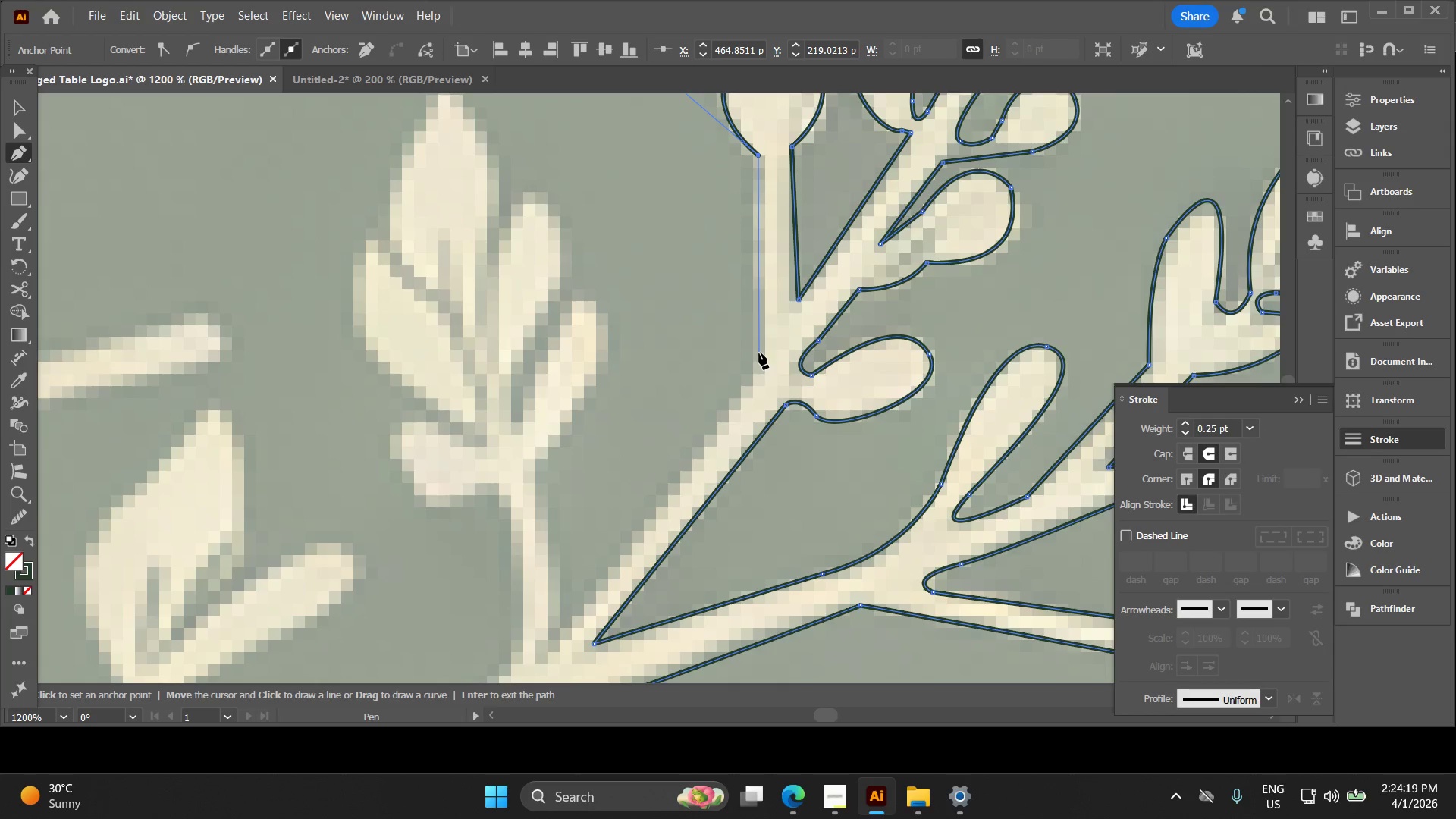 
hold_key(key=Space, duration=0.53)
 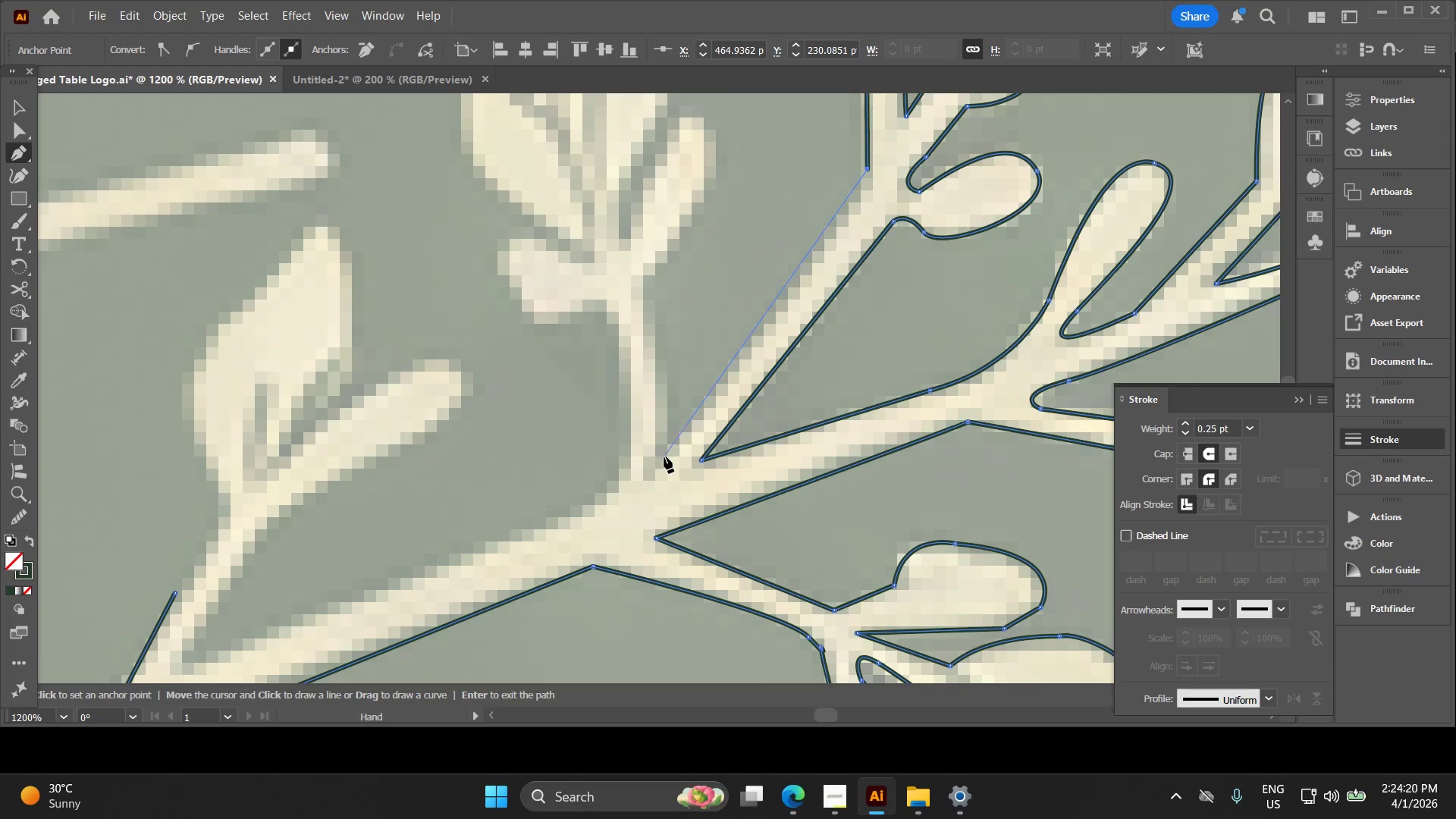 
left_click_drag(start_coordinate=[709, 464], to_coordinate=[817, 280])
 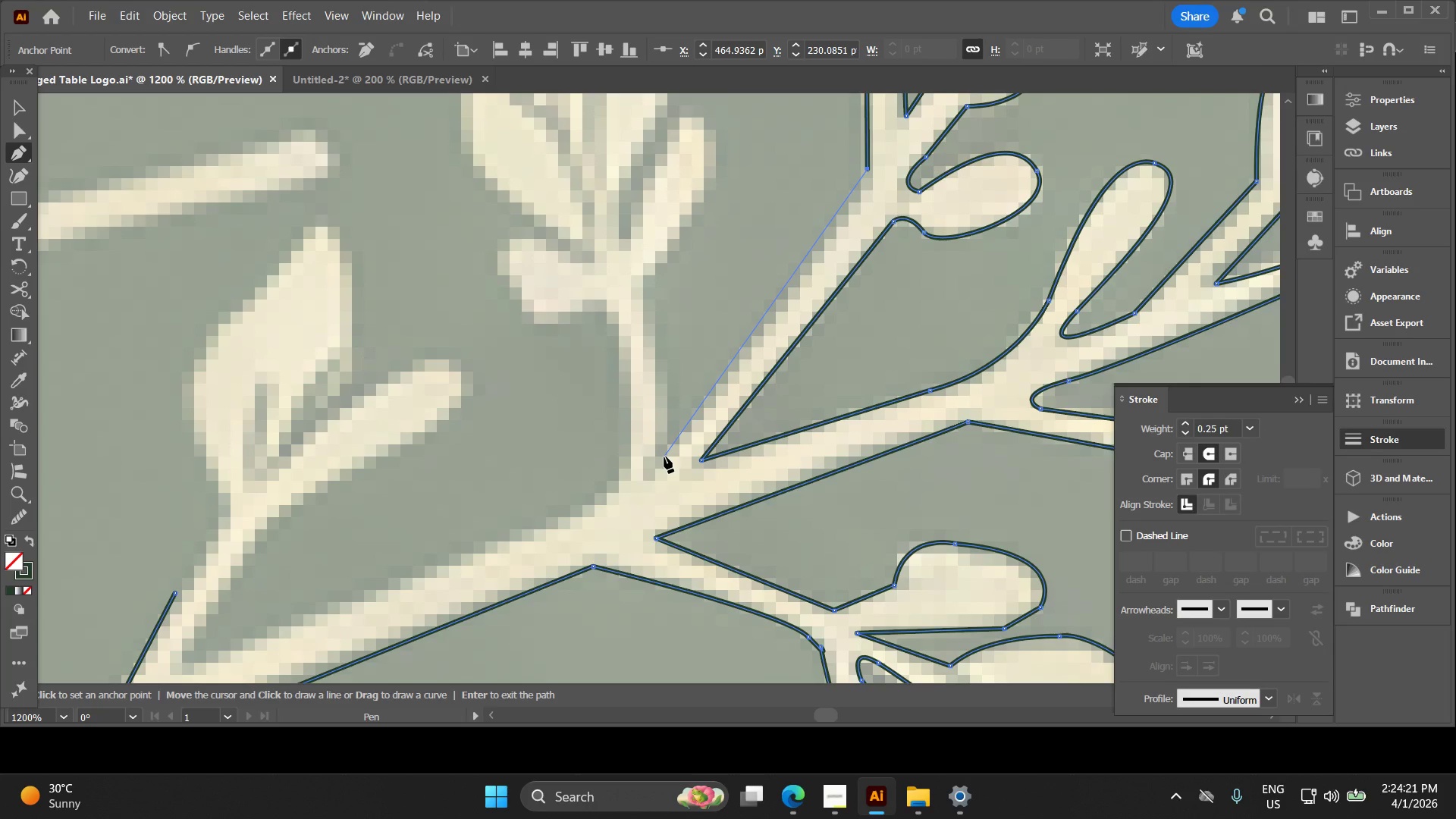 
left_click([664, 457])
 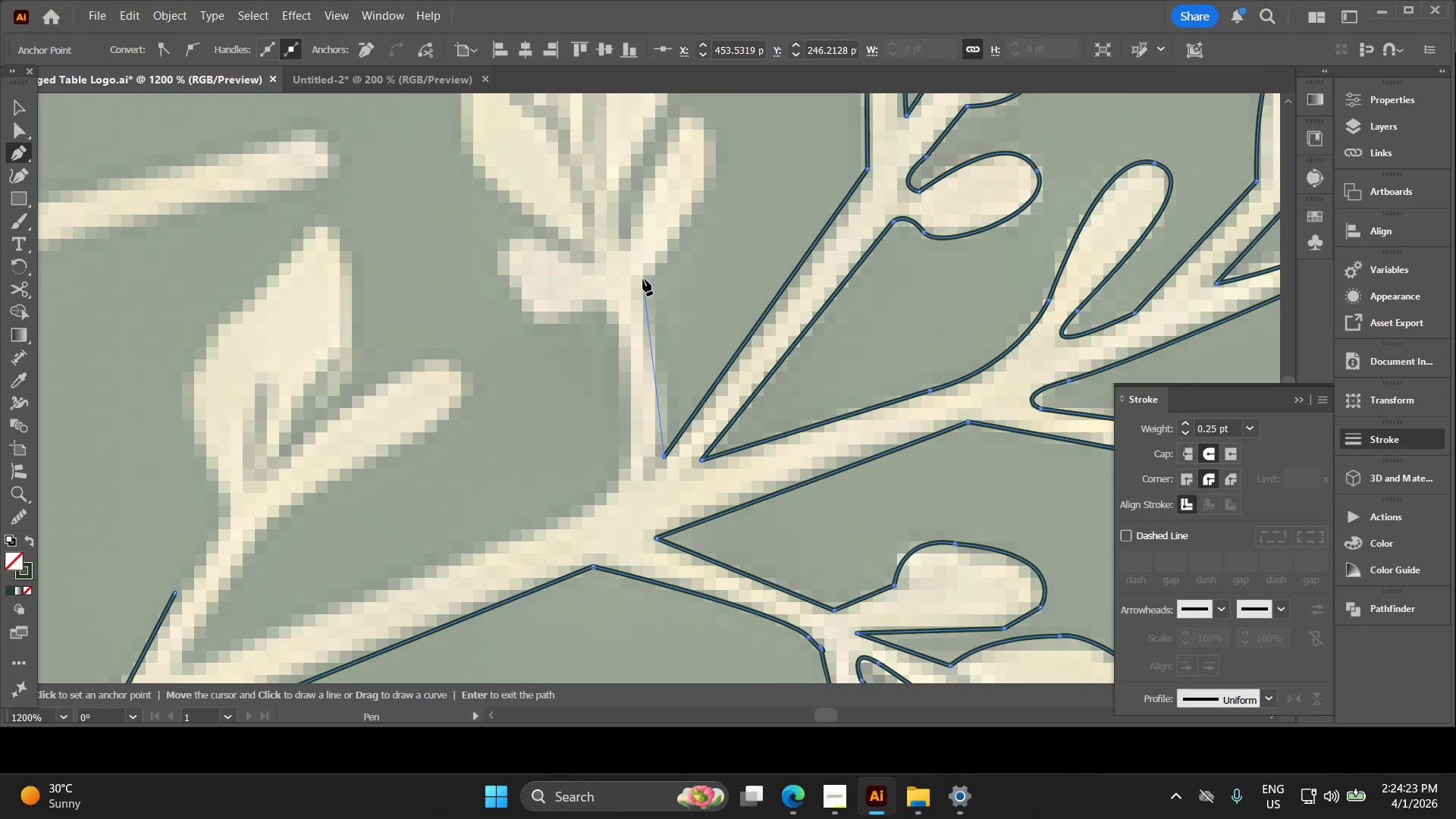 
left_click([644, 270])
 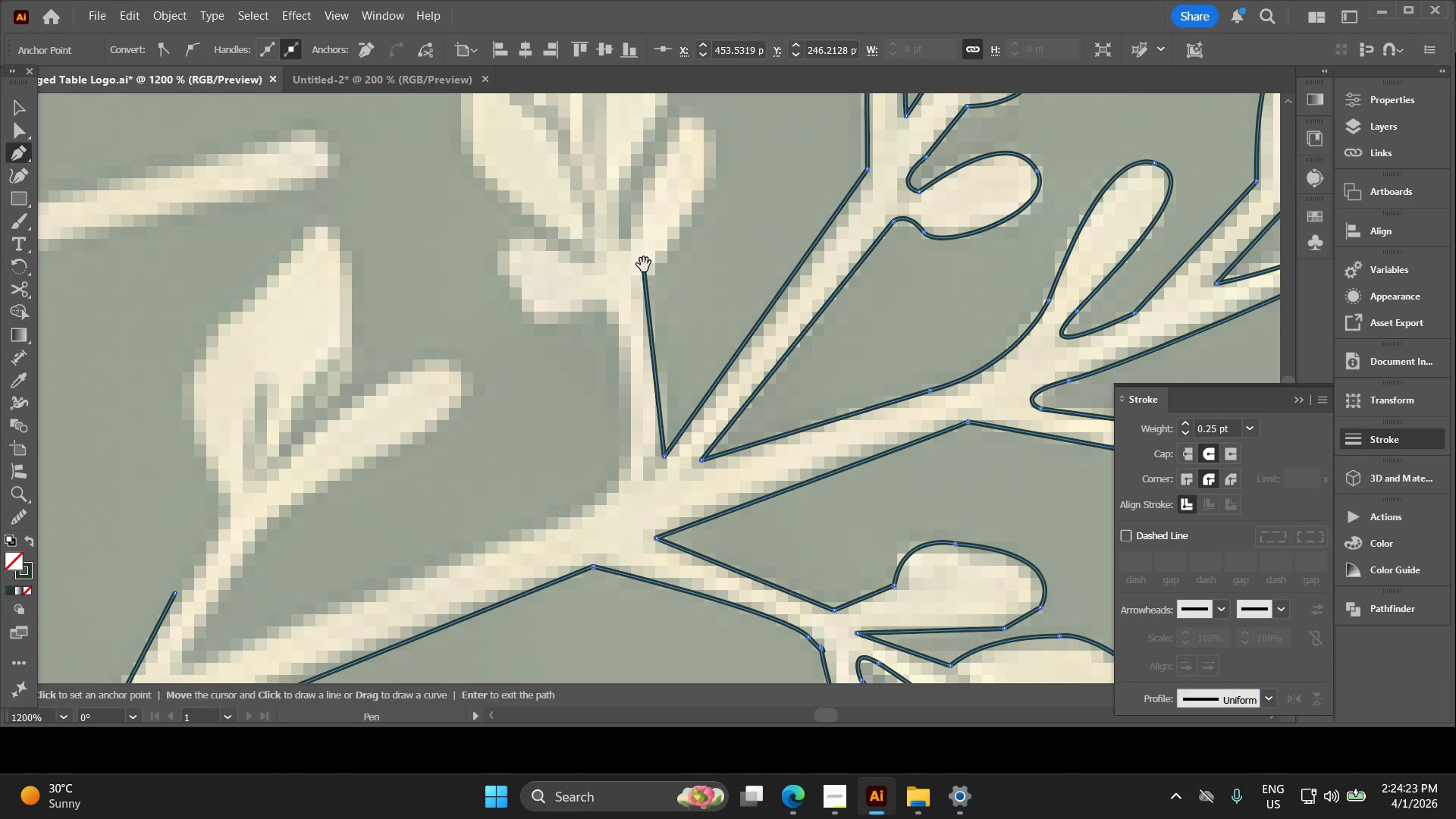 
hold_key(key=Space, duration=0.47)
 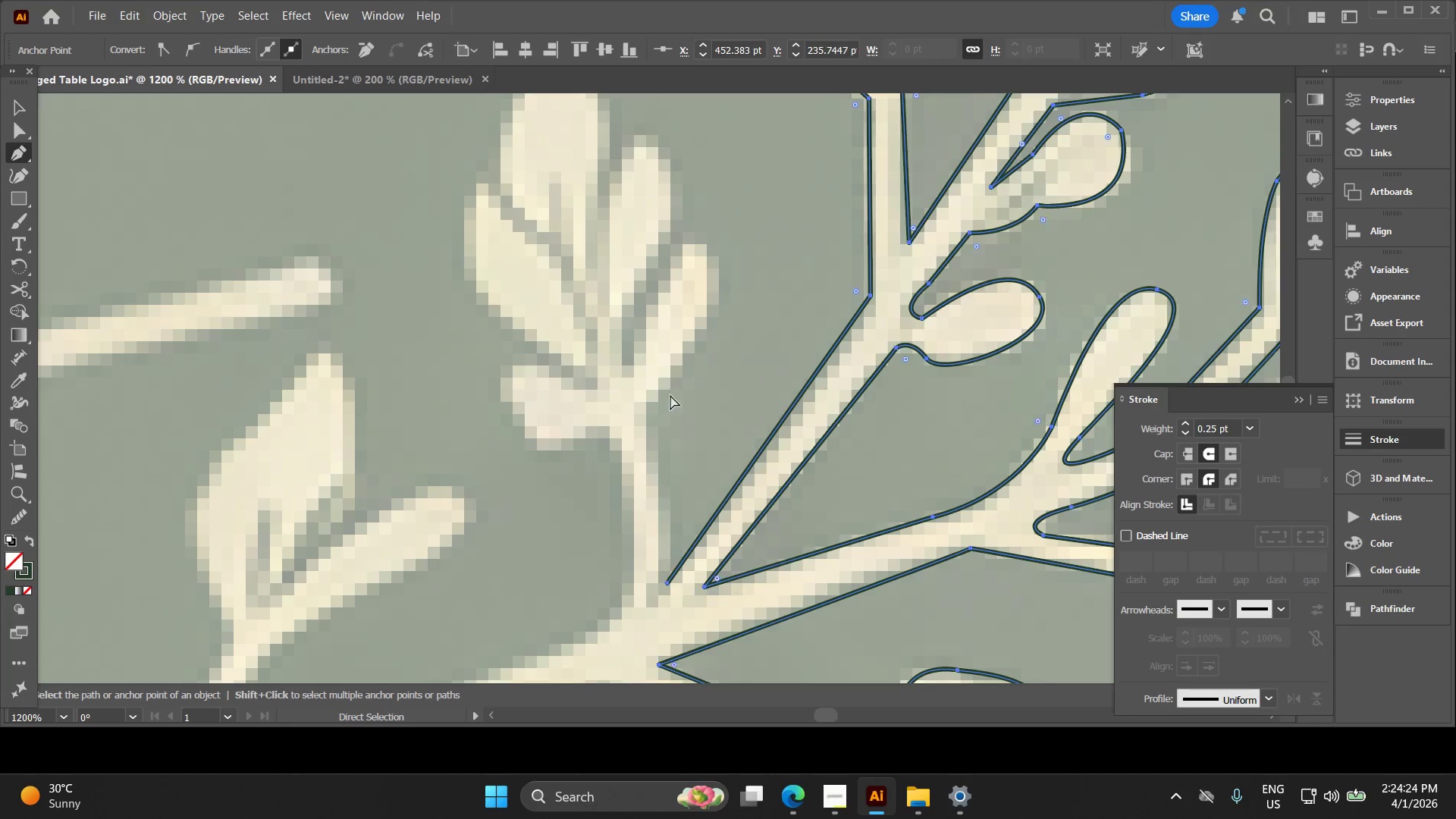 
left_click_drag(start_coordinate=[654, 267], to_coordinate=[657, 394])
 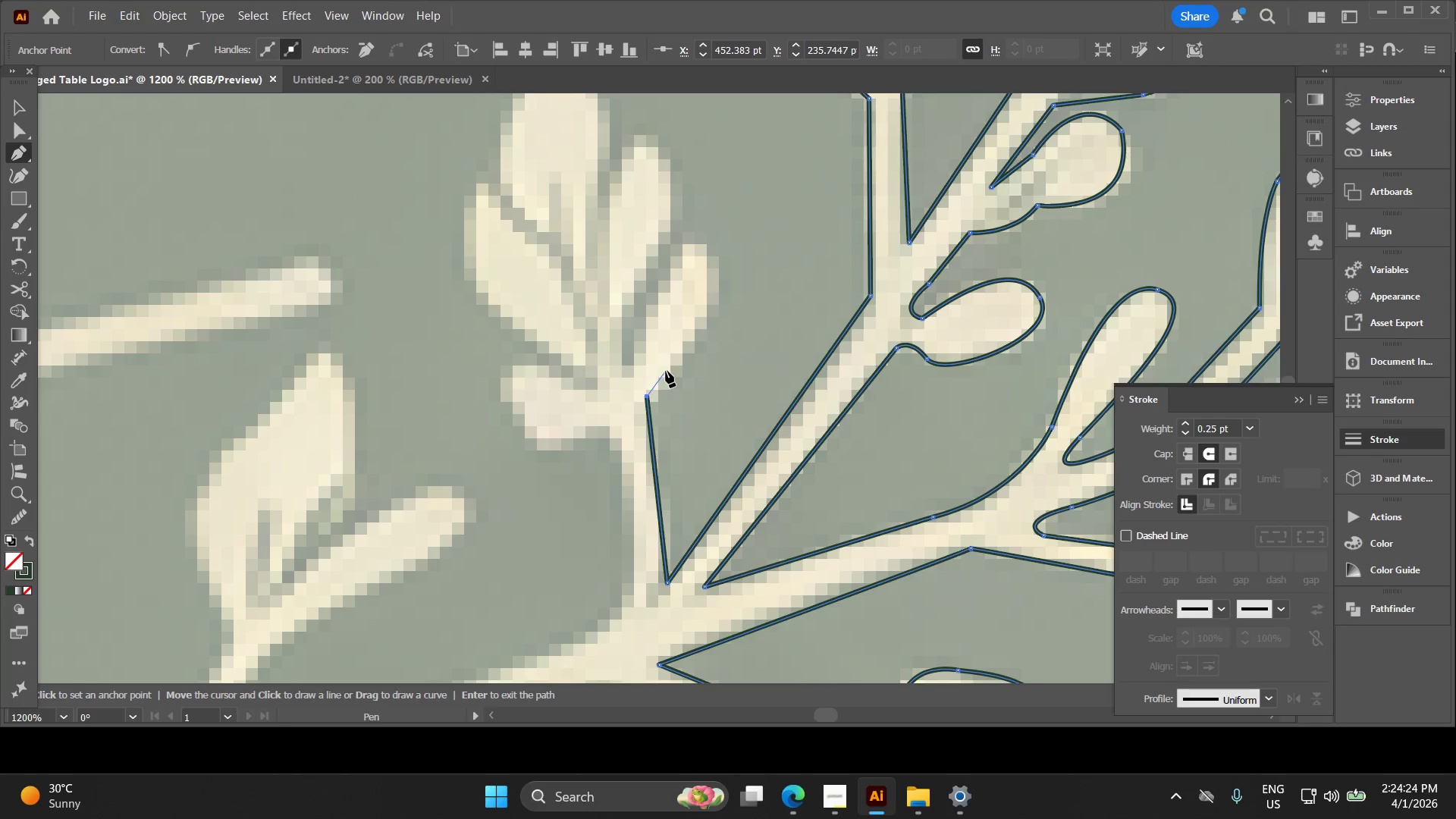 
key(Control+Z)
 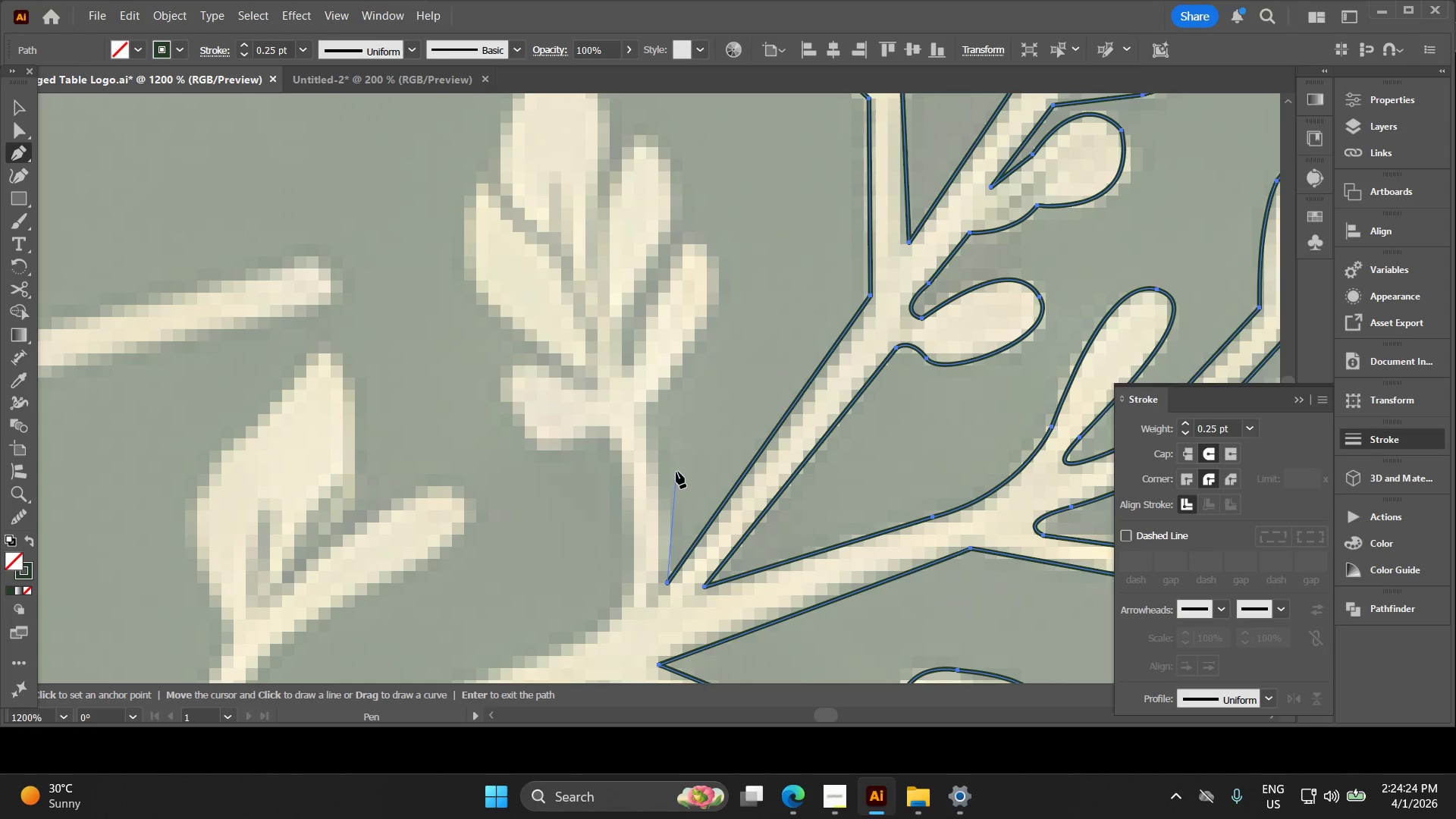 
key(Space)
 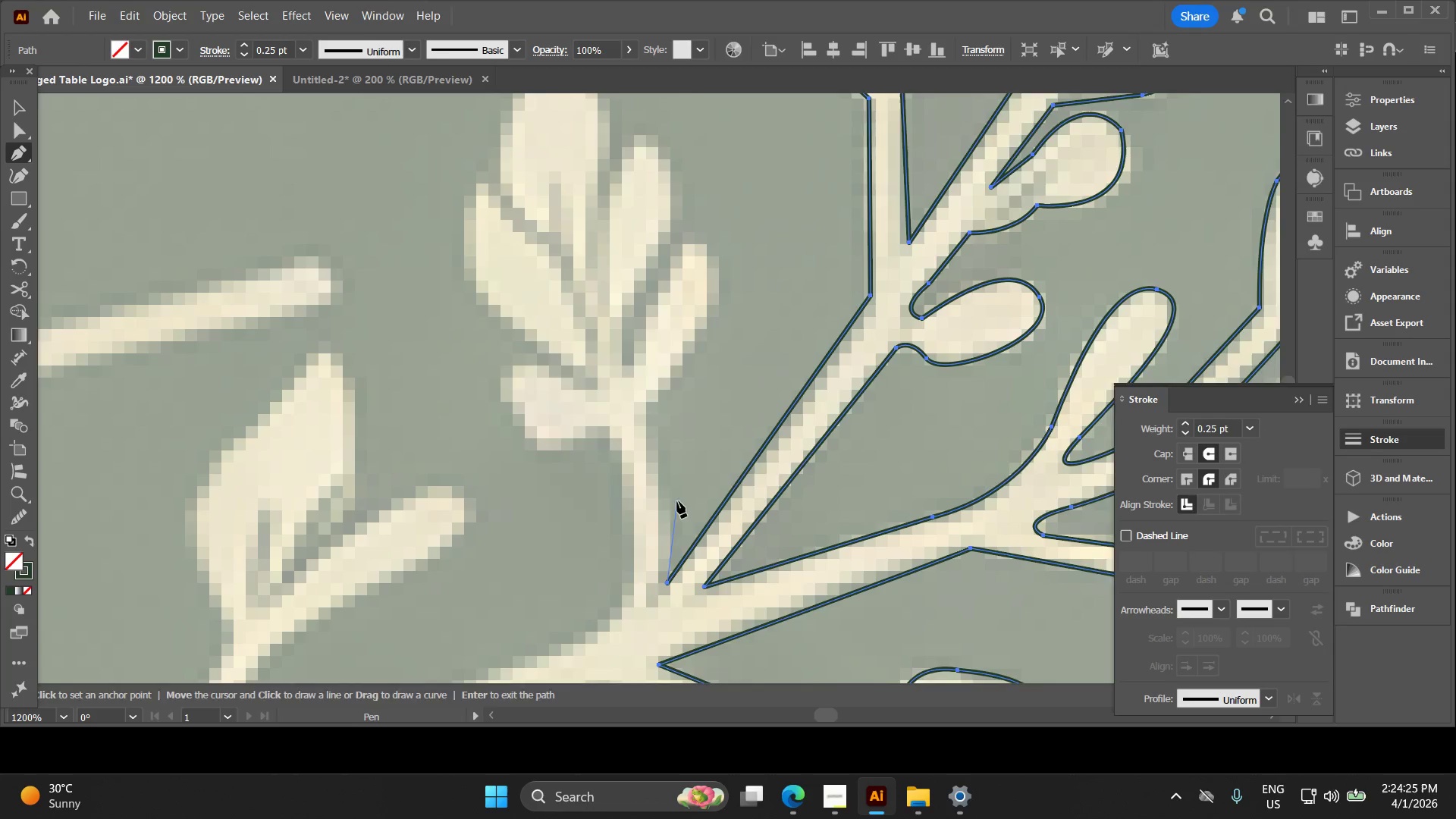 
left_click_drag(start_coordinate=[683, 497], to_coordinate=[708, 410])
 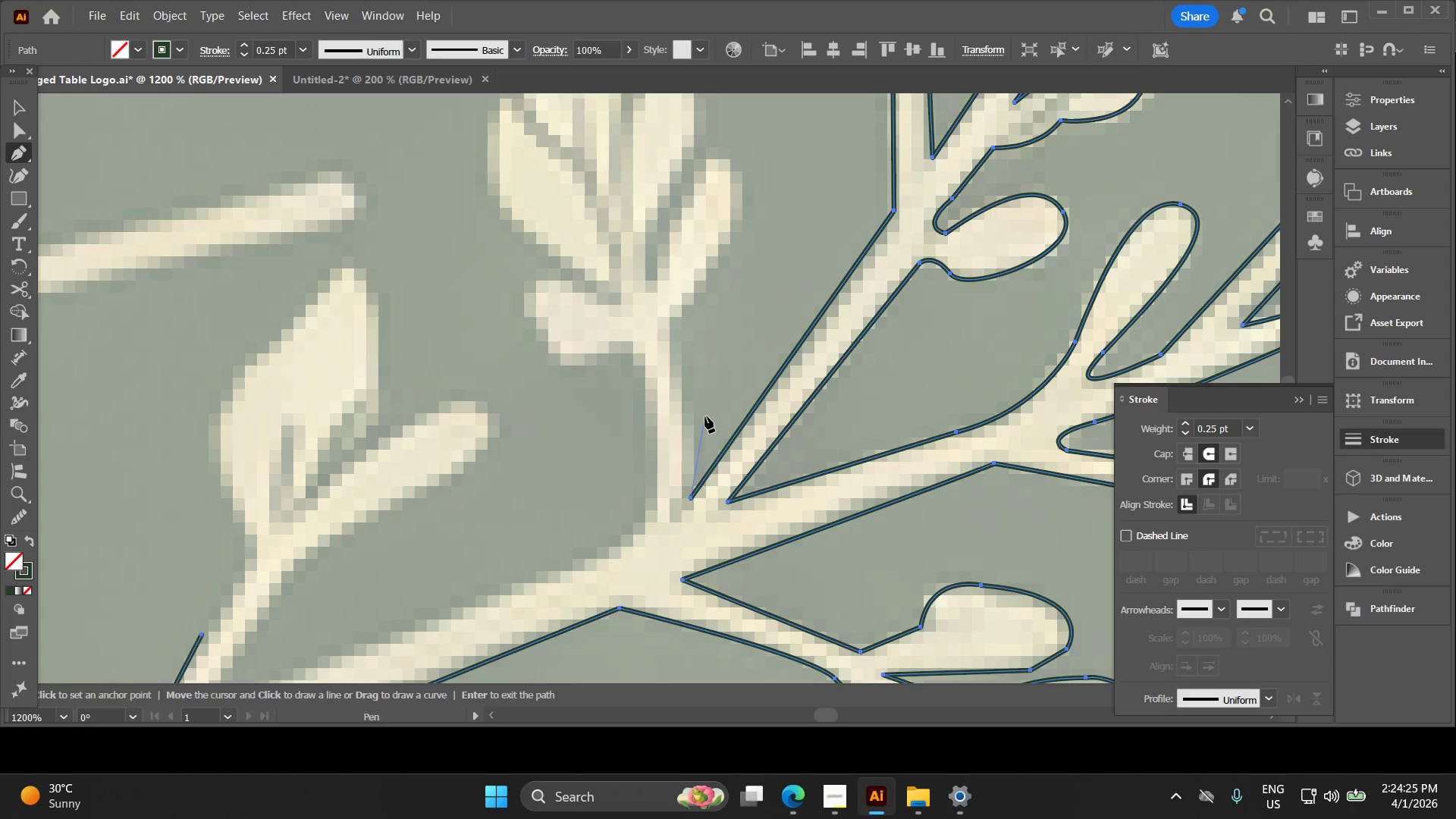 
key(Control+Z)
 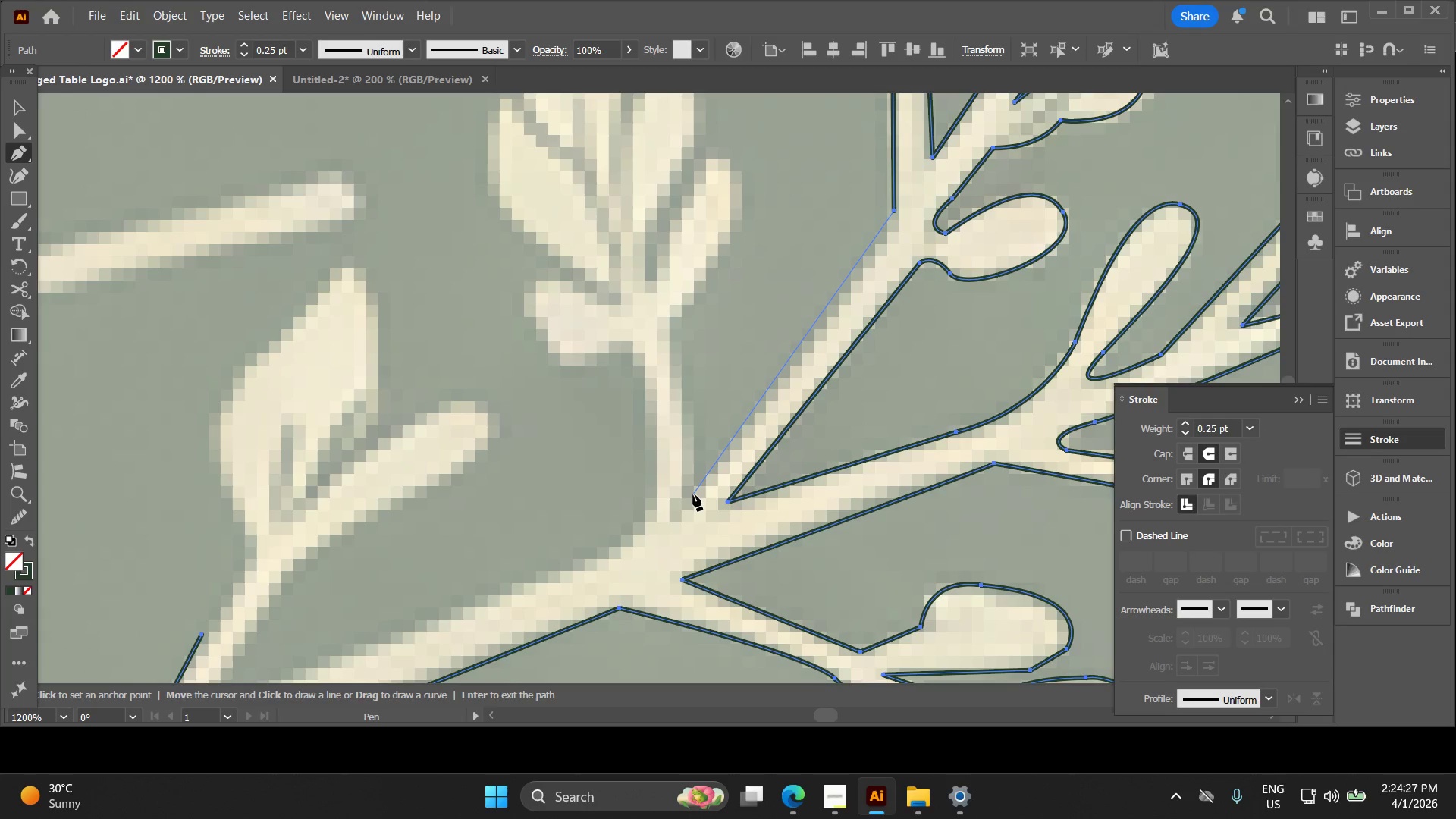 
left_click([700, 490])
 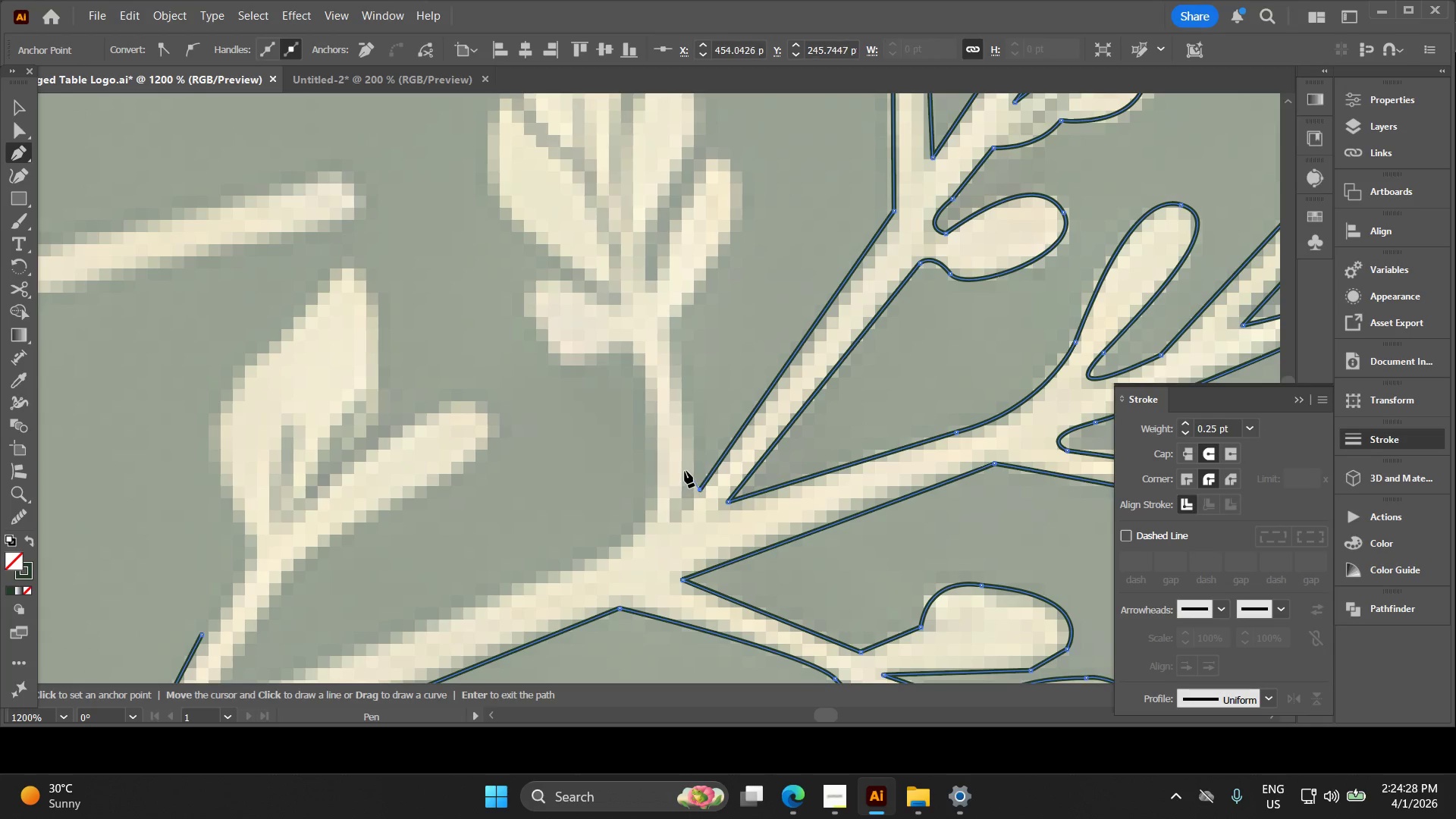 
left_click_drag(start_coordinate=[685, 471], to_coordinate=[688, 435])
 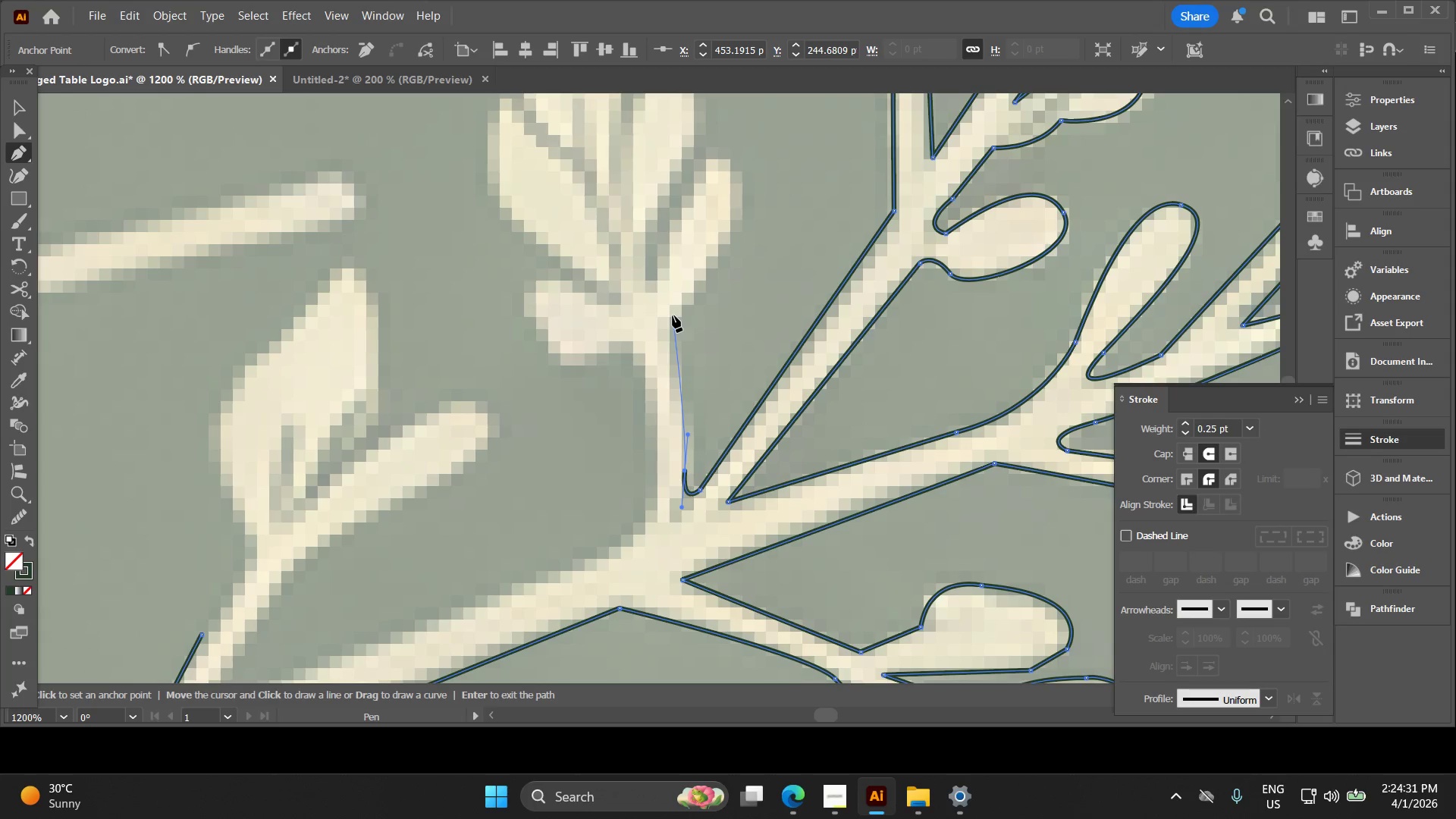 
key(Control+ControlLeft)
 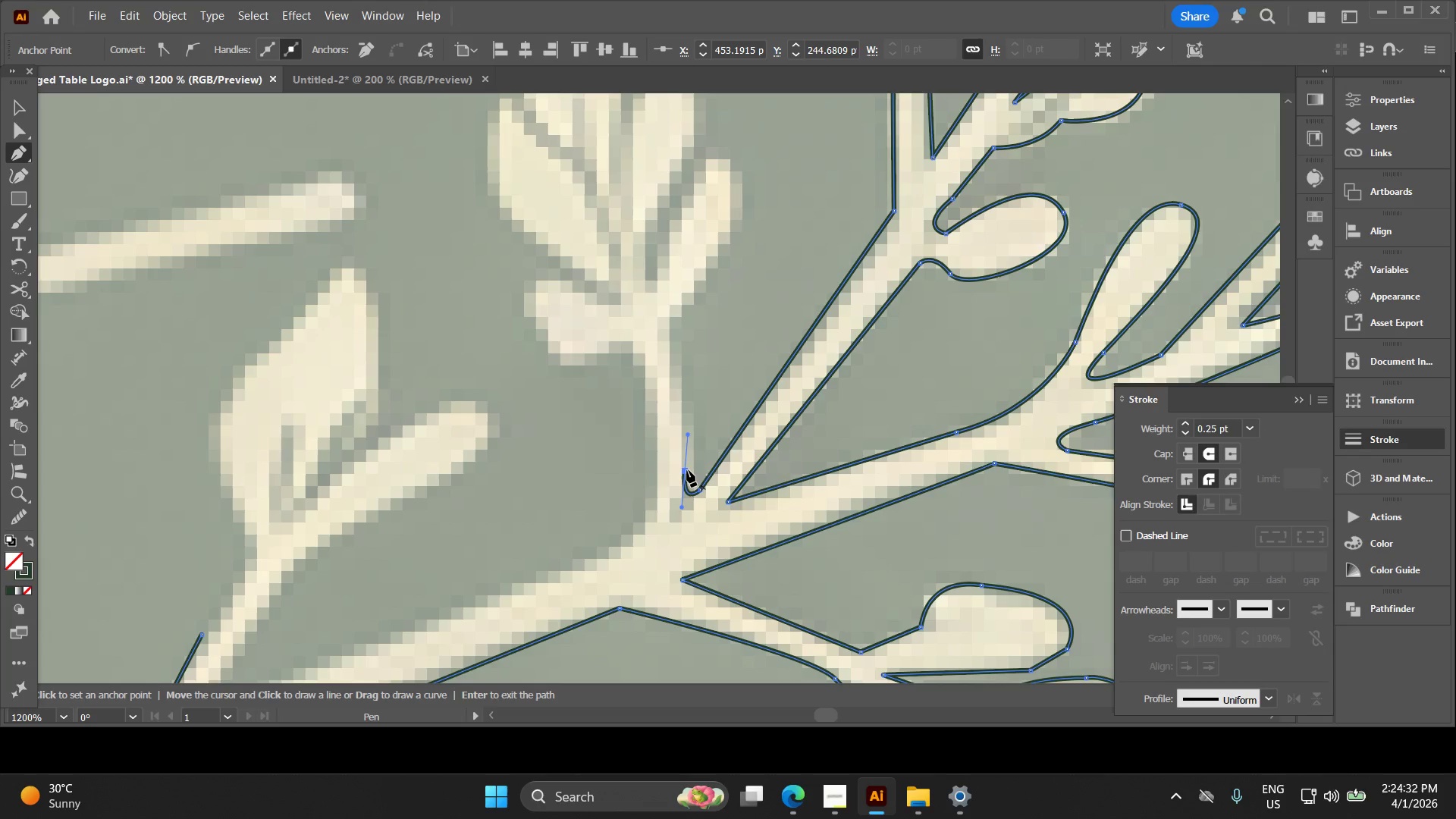 
left_click_drag(start_coordinate=[687, 470], to_coordinate=[686, 466])
 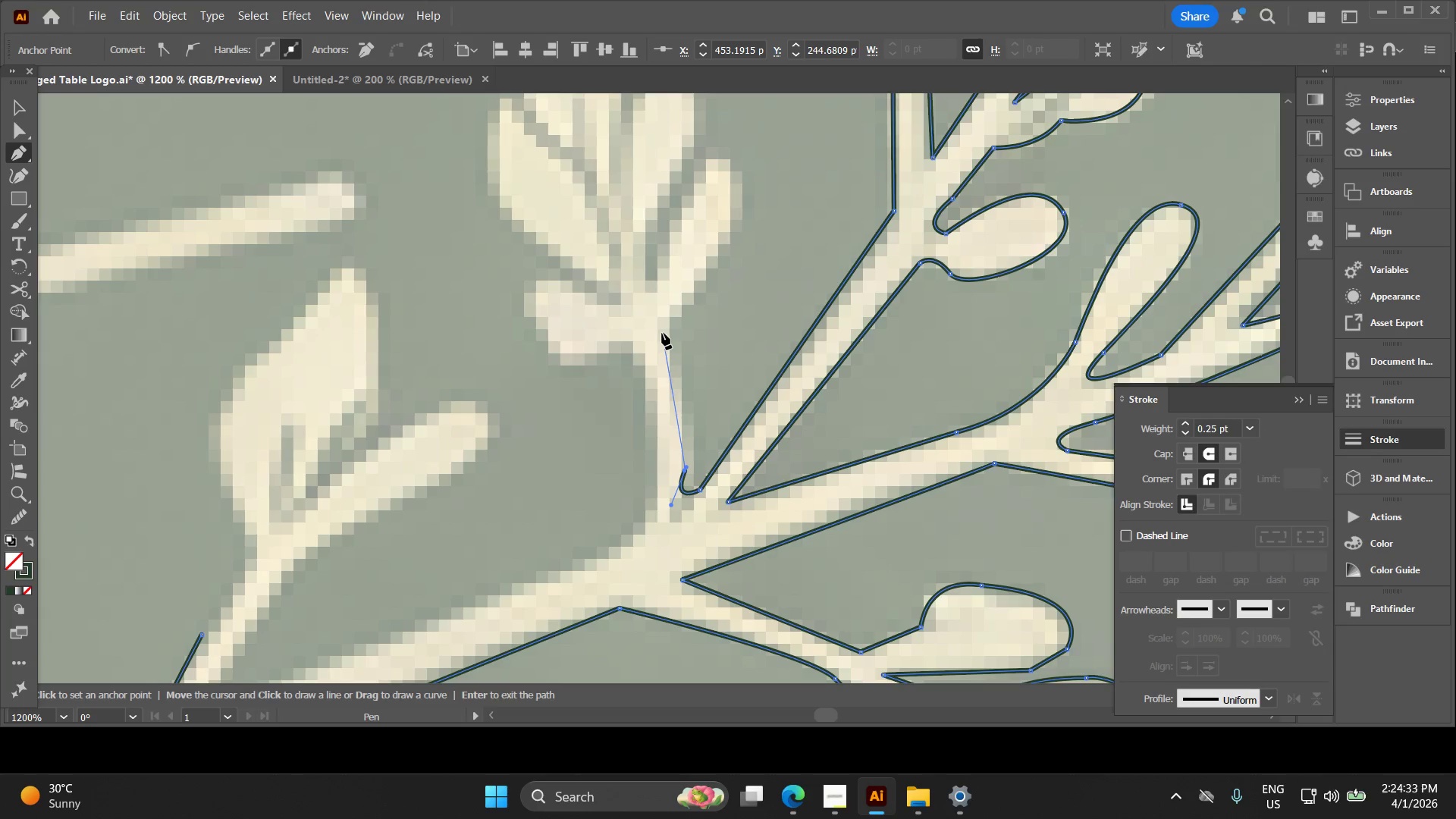 
key(Control+Z)
 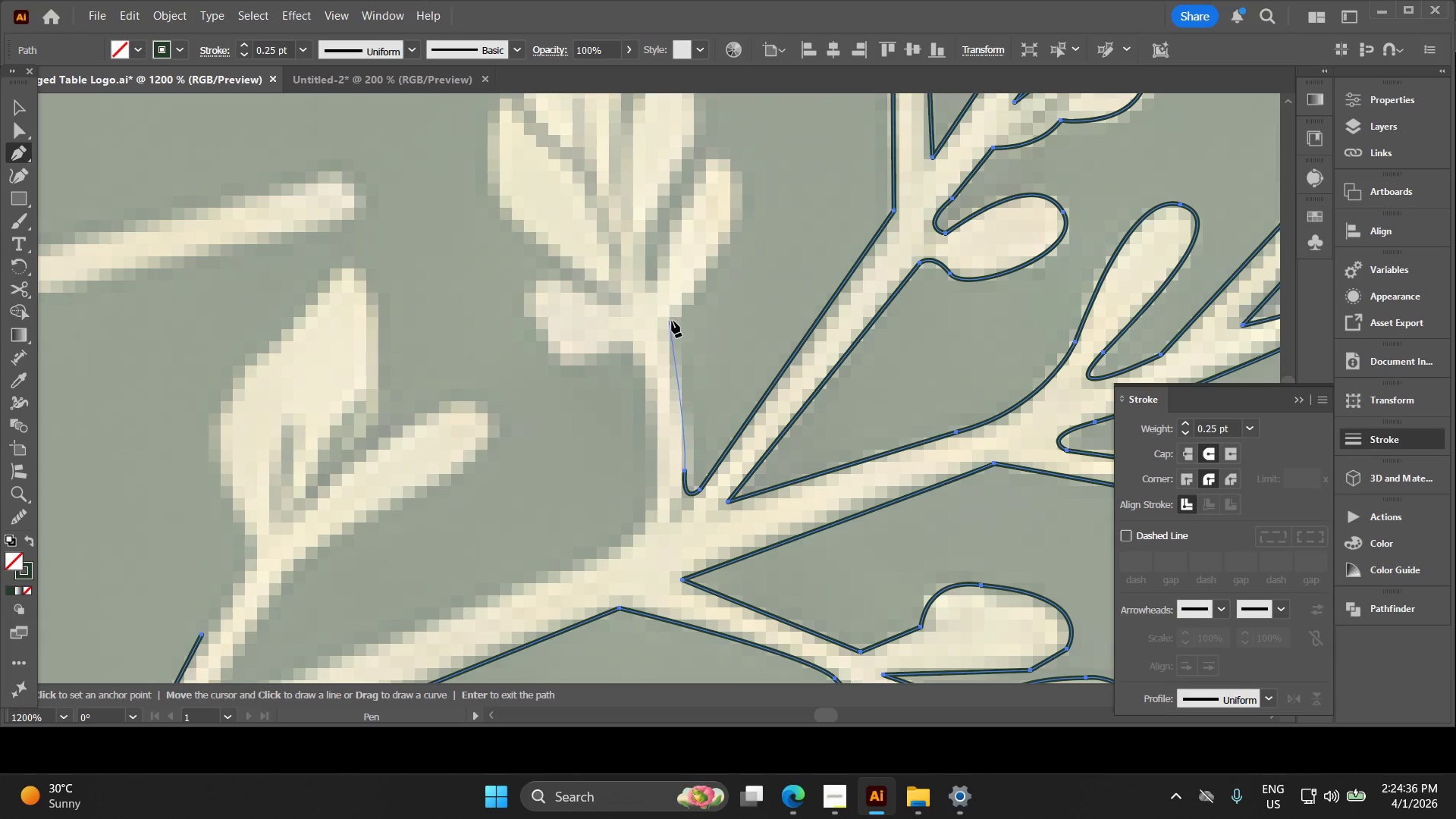 
hold_key(key=ShiftLeft, duration=0.5)
 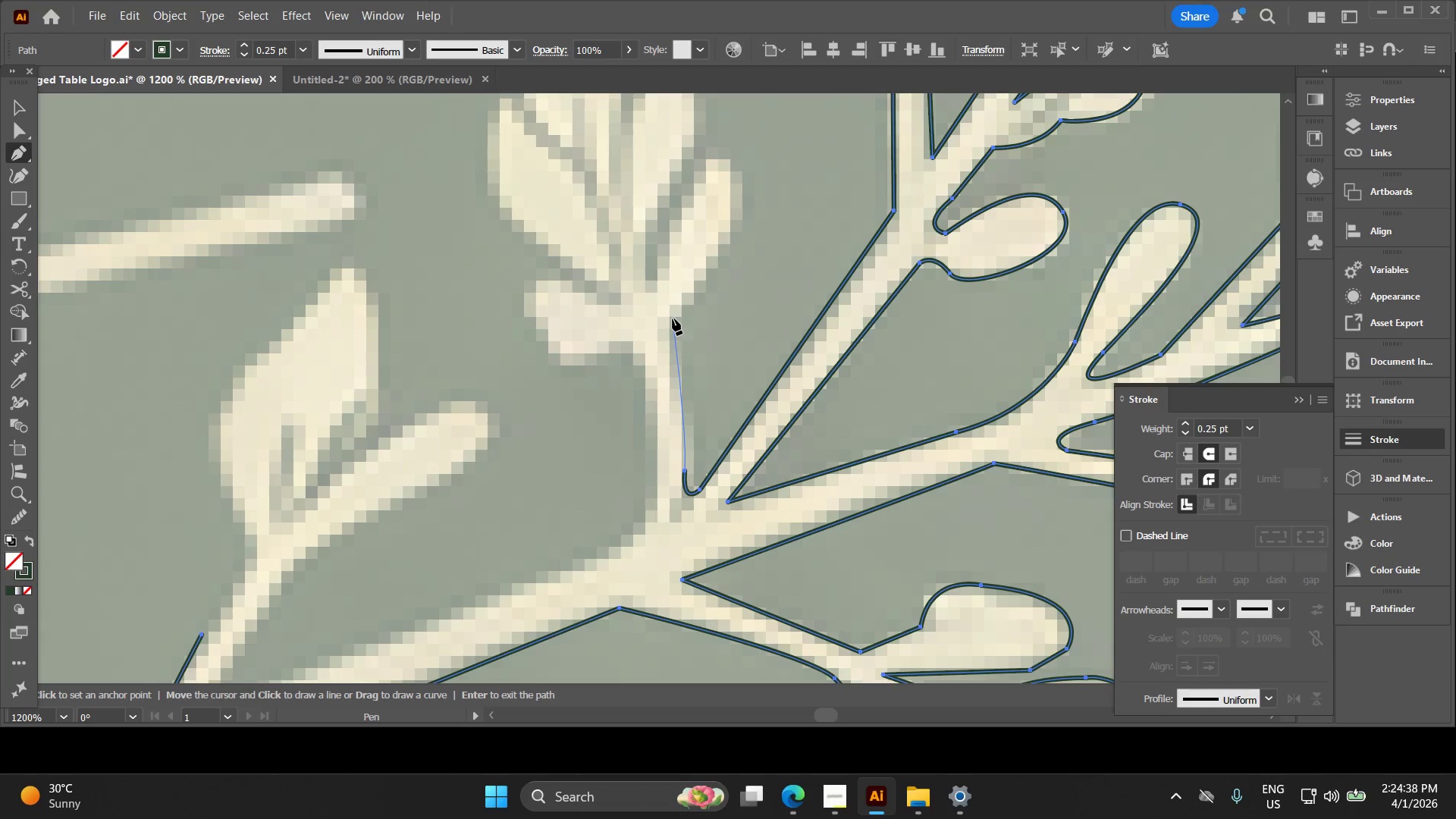 
left_click([673, 318])
 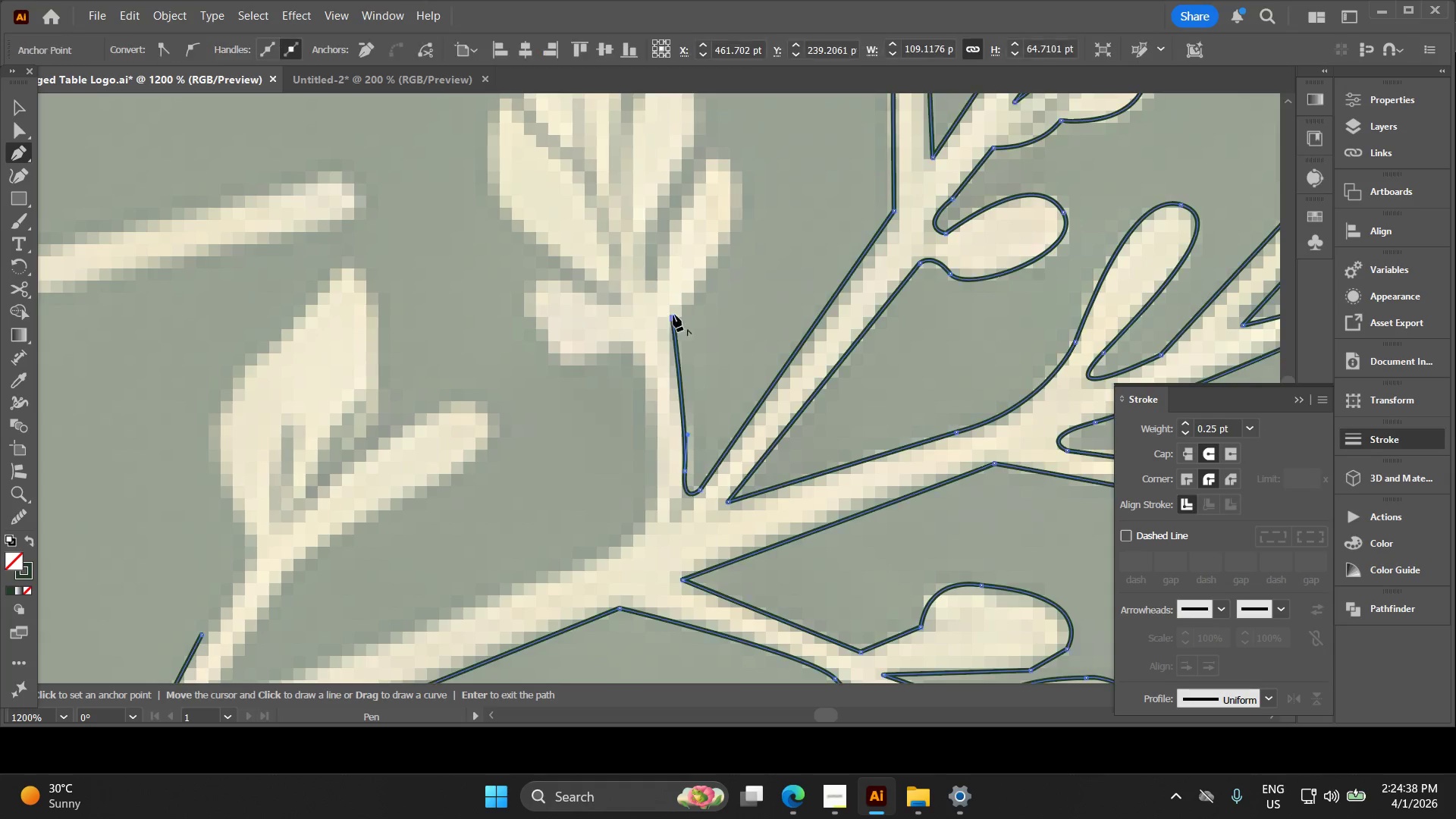 
hold_key(key=Space, duration=0.48)
 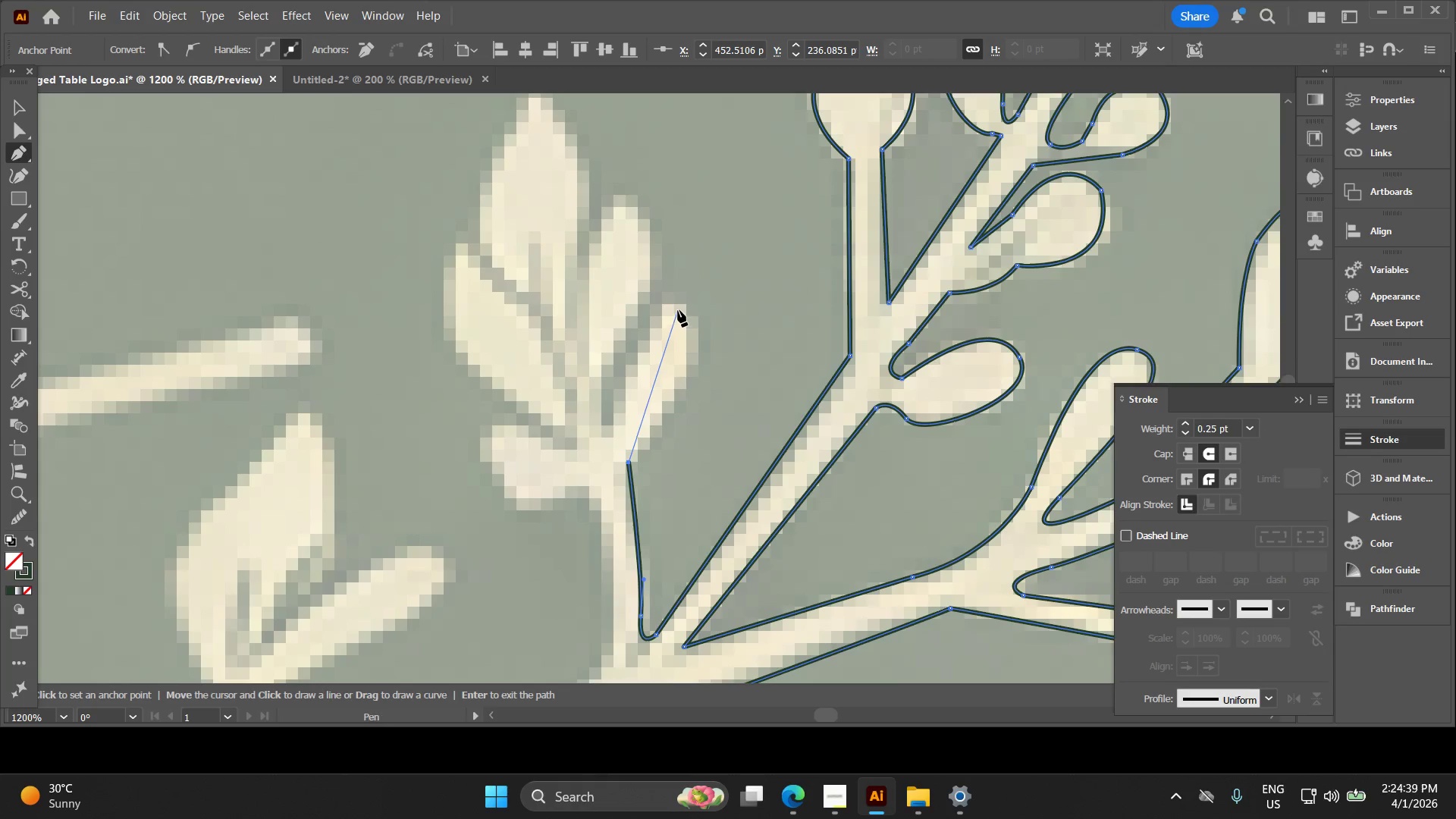 
left_click_drag(start_coordinate=[696, 290], to_coordinate=[651, 435])
 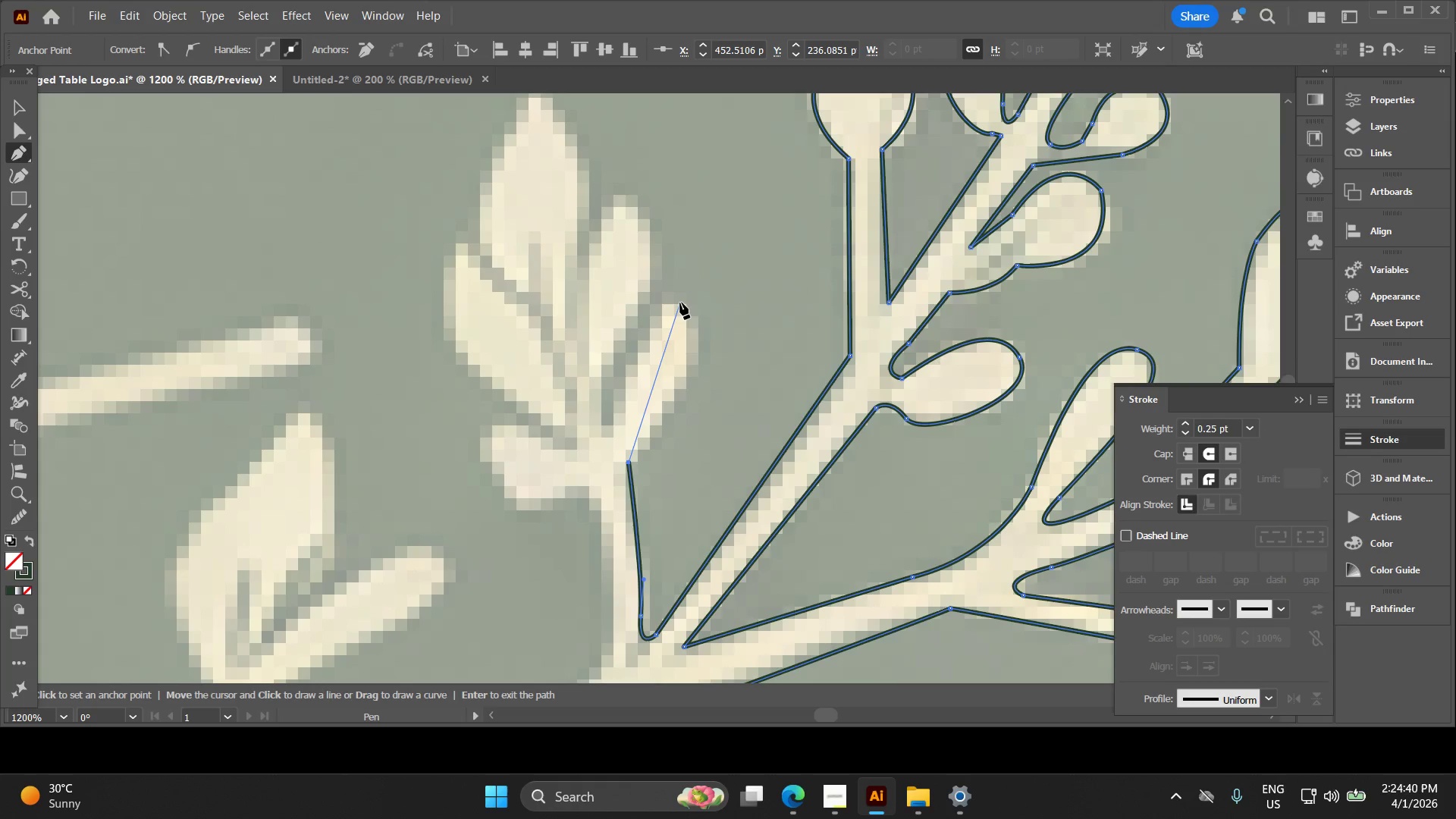 
left_click_drag(start_coordinate=[680, 299], to_coordinate=[642, 216])
 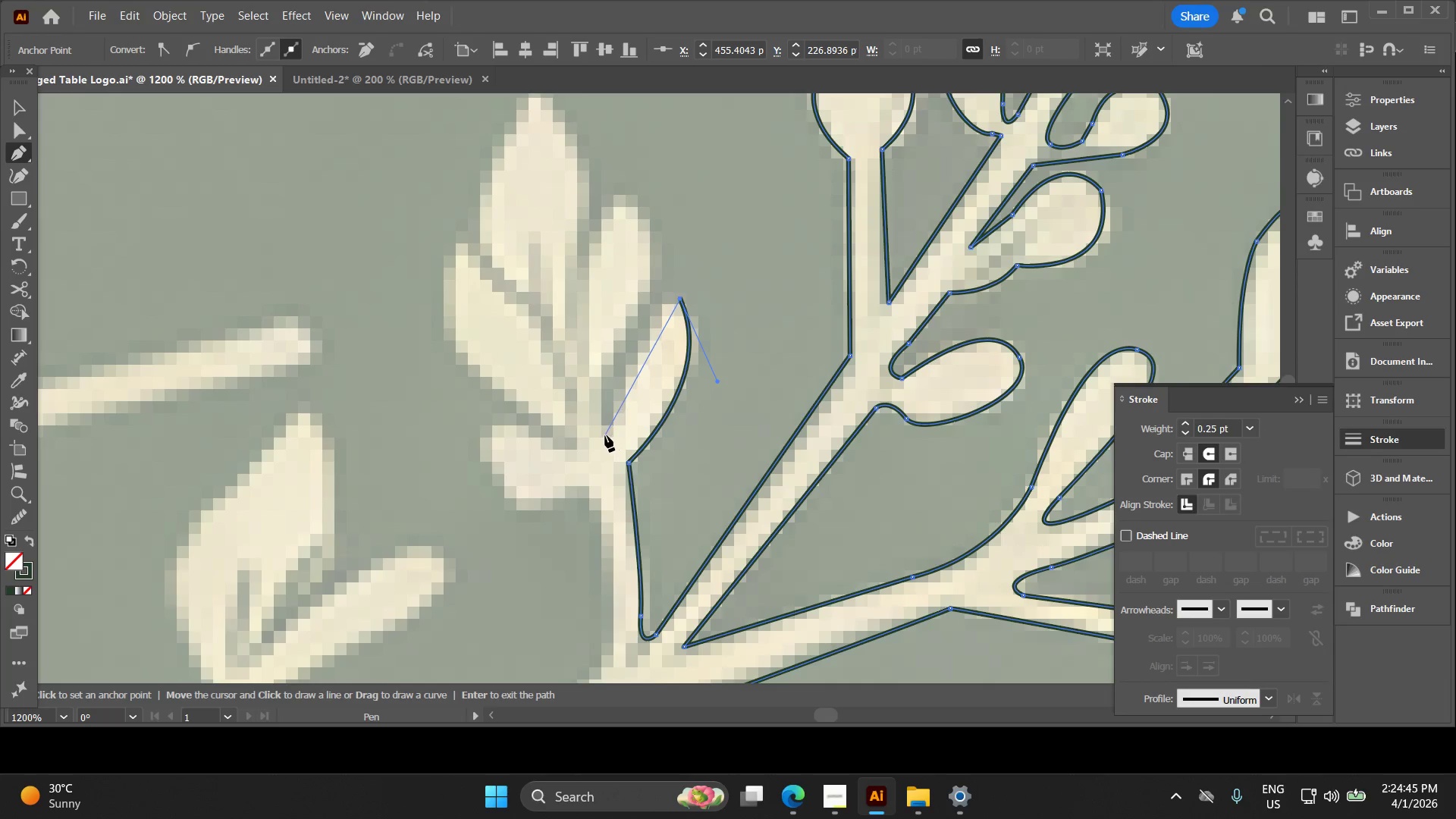 
left_click_drag(start_coordinate=[608, 432], to_coordinate=[582, 552])
 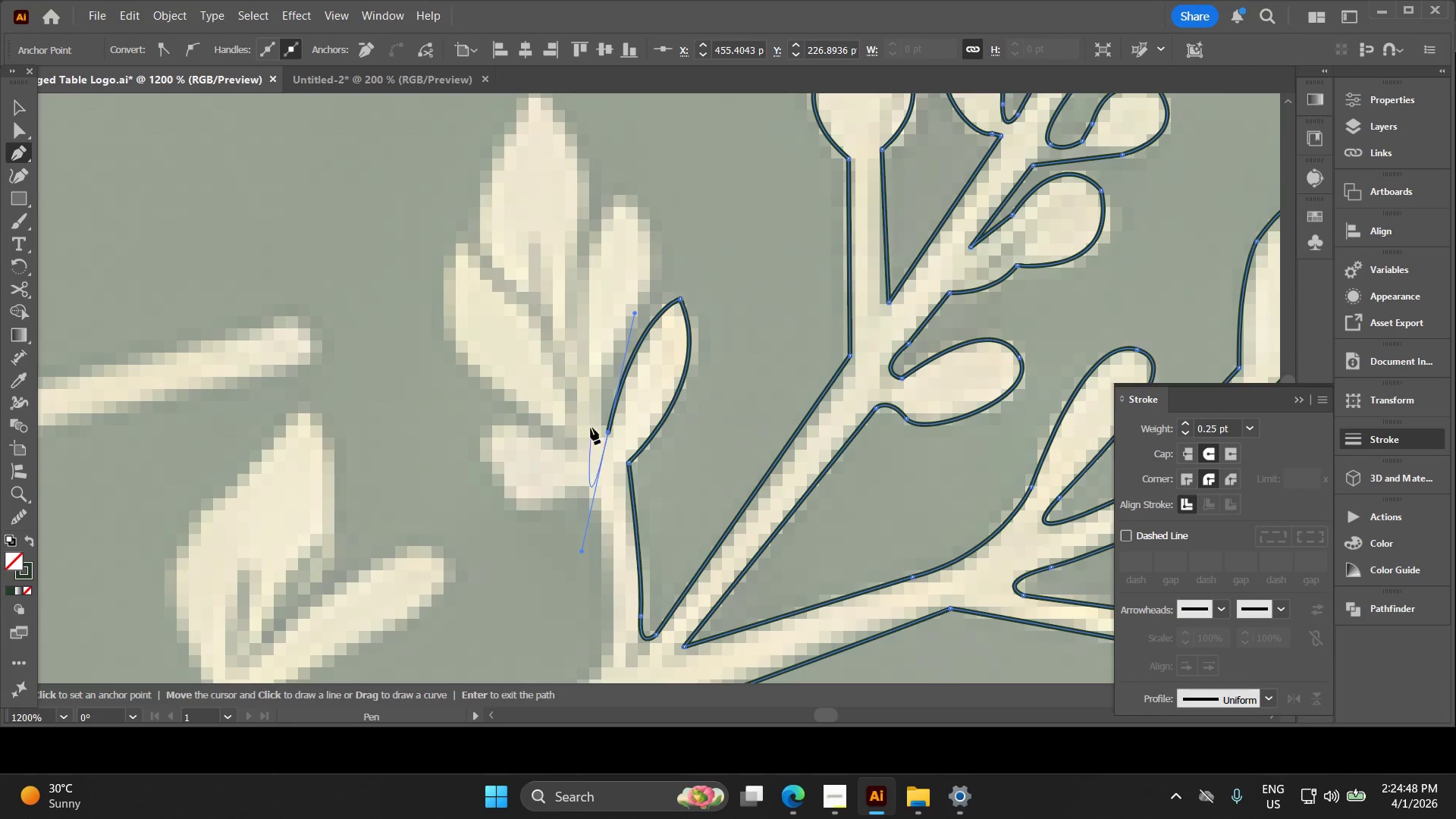 
hold_key(key=Space, duration=0.42)
 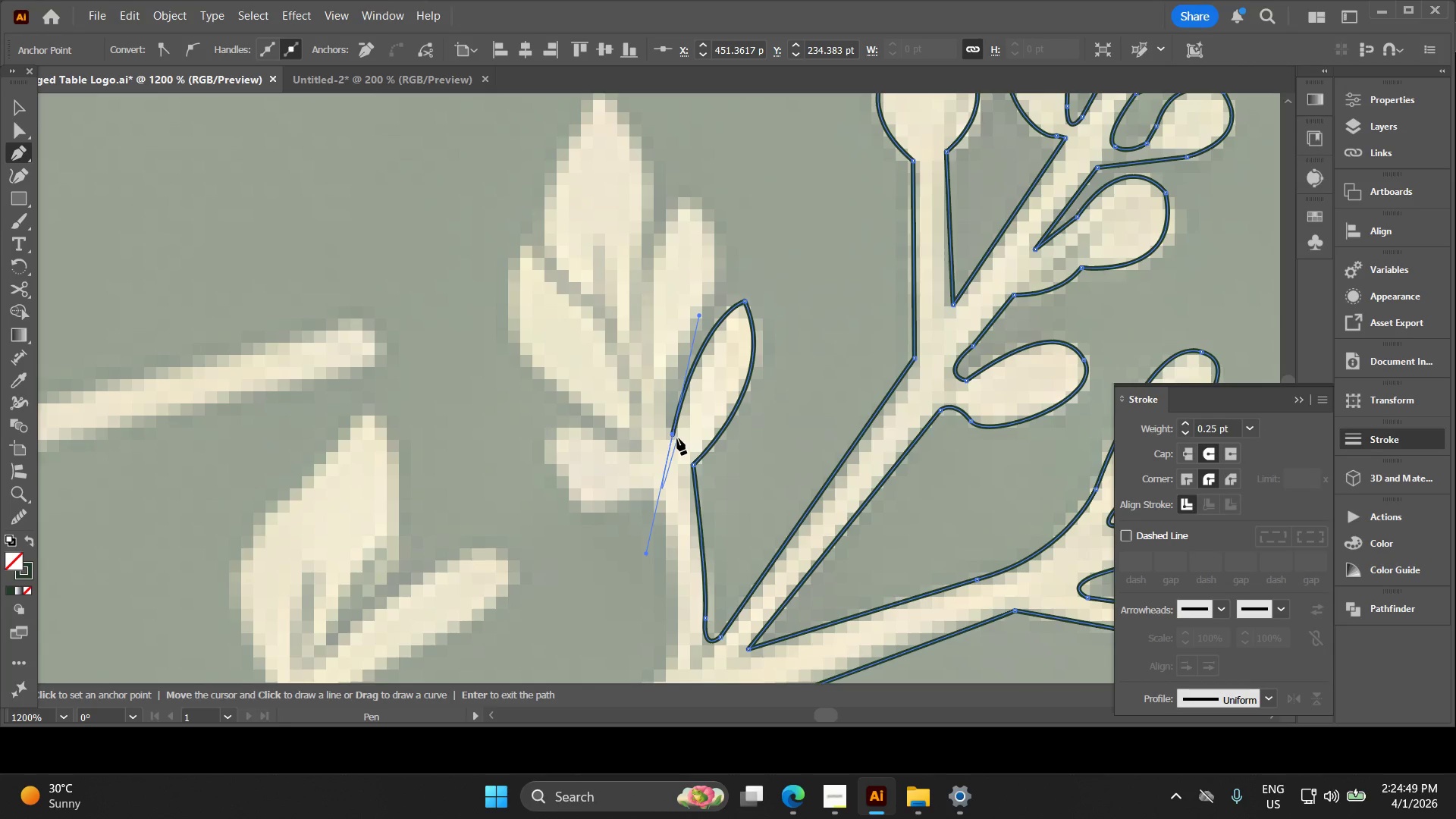 
left_click_drag(start_coordinate=[604, 423], to_coordinate=[669, 426])
 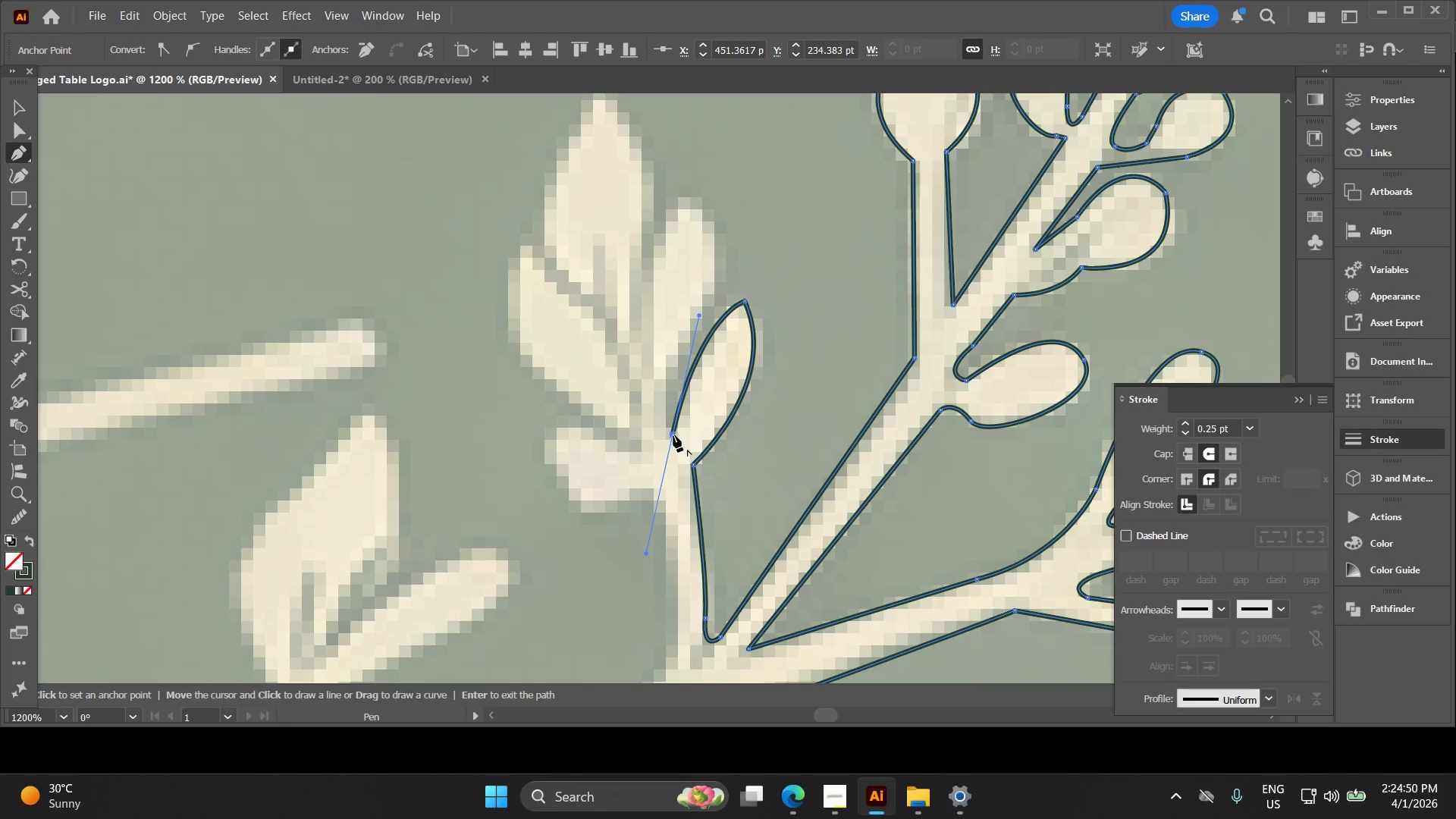 
left_click([671, 435])
 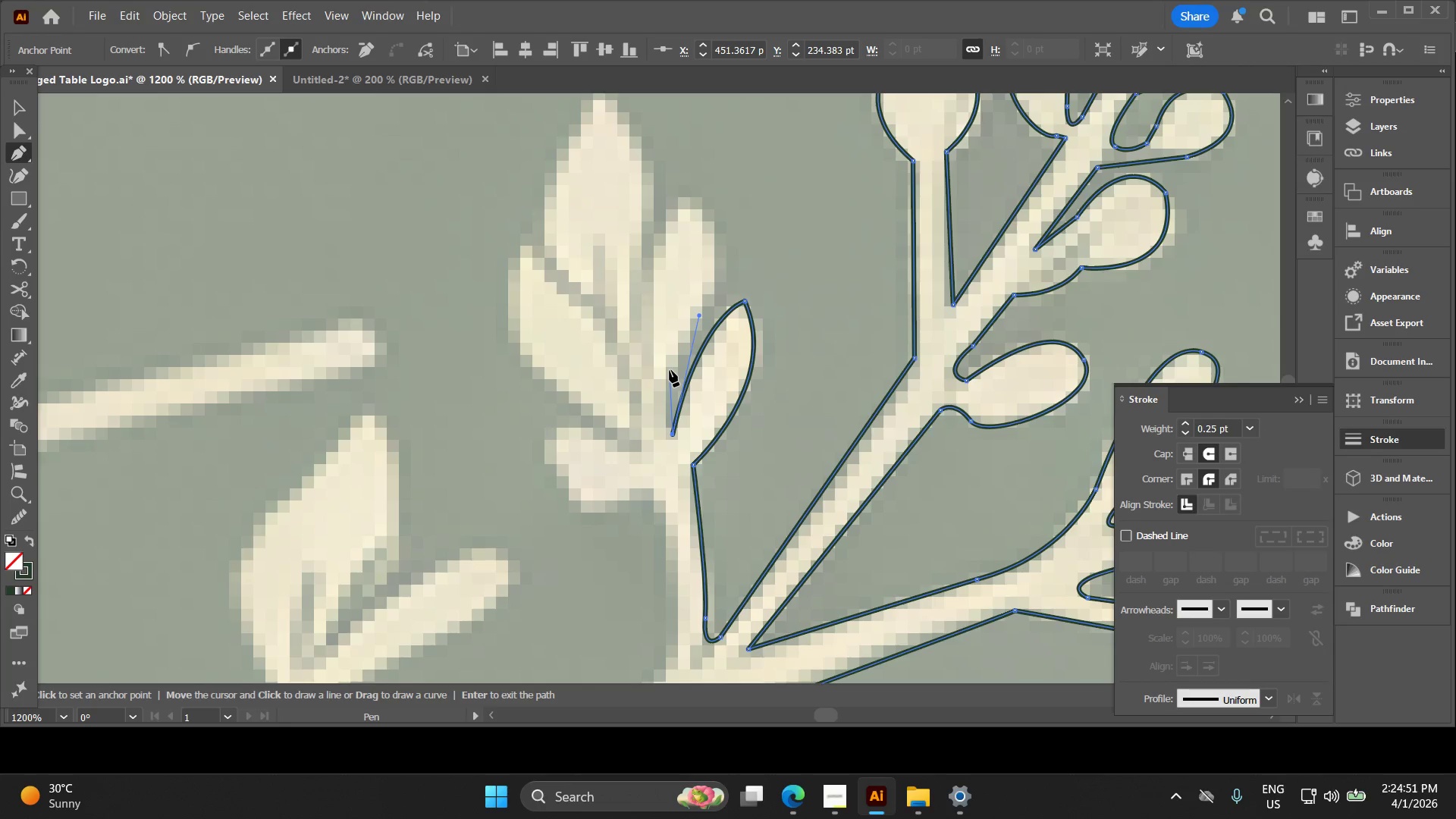 
left_click([664, 366])
 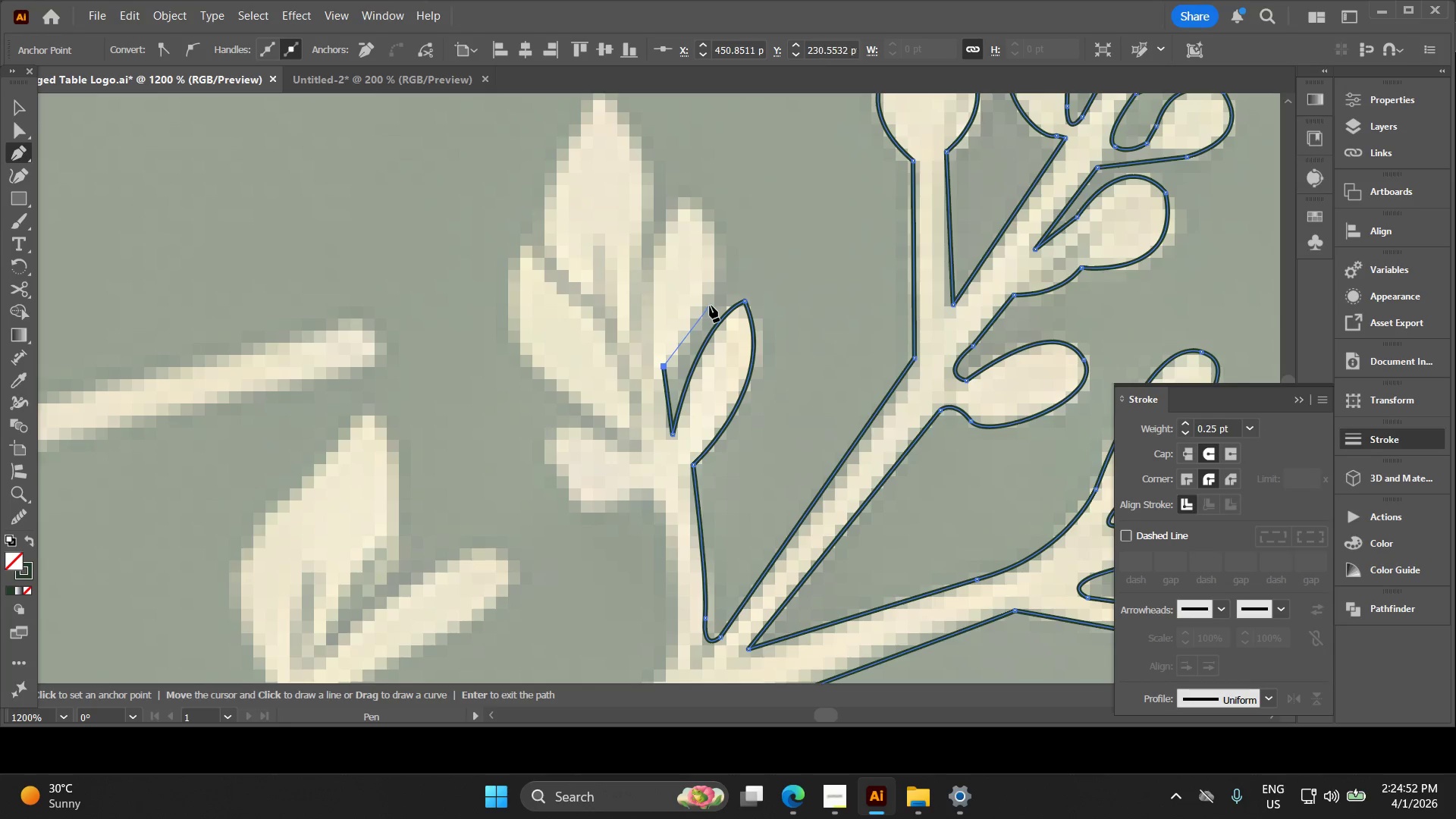 
key(Control+Z)
 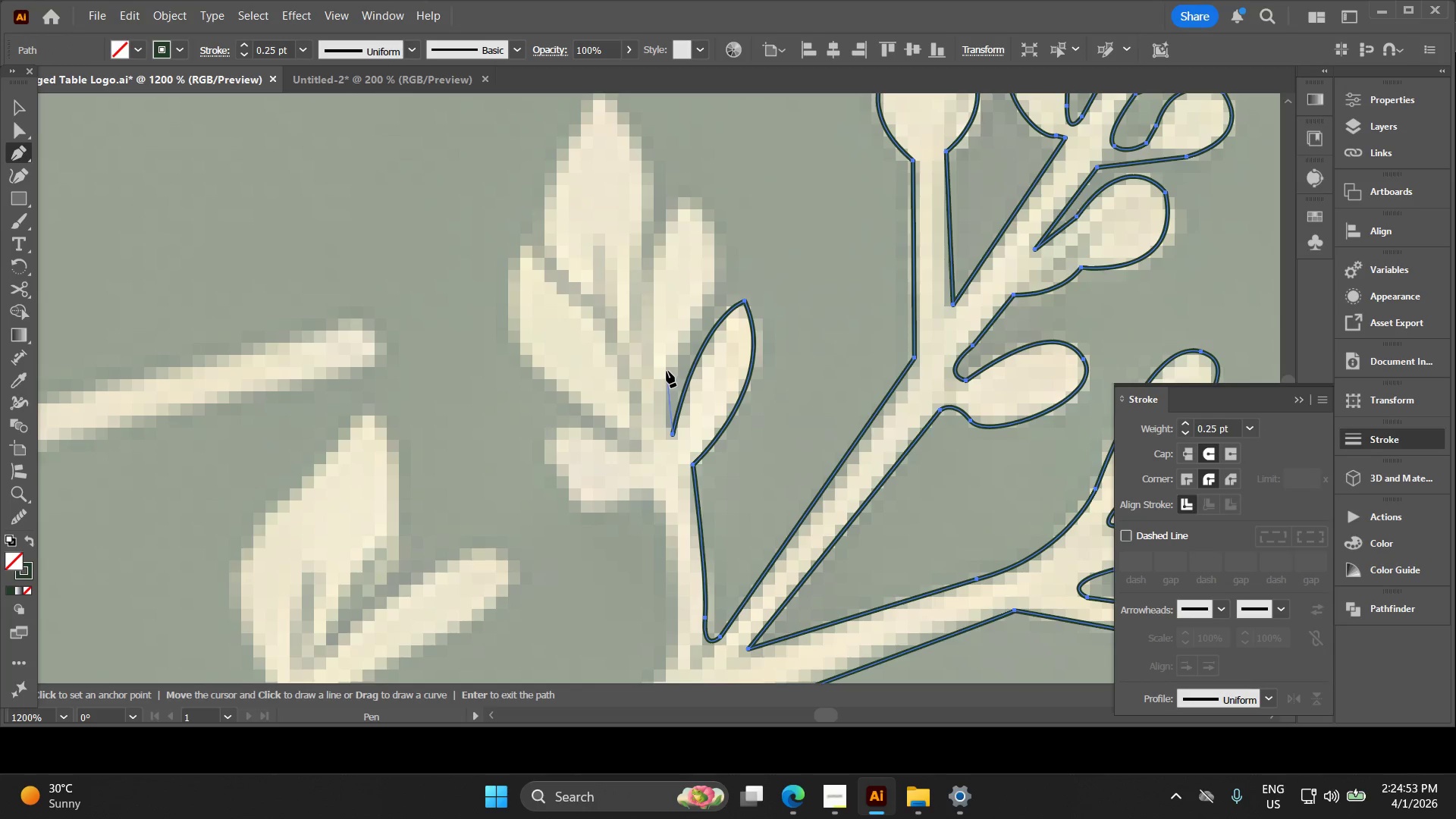 
left_click_drag(start_coordinate=[667, 370], to_coordinate=[670, 367])
 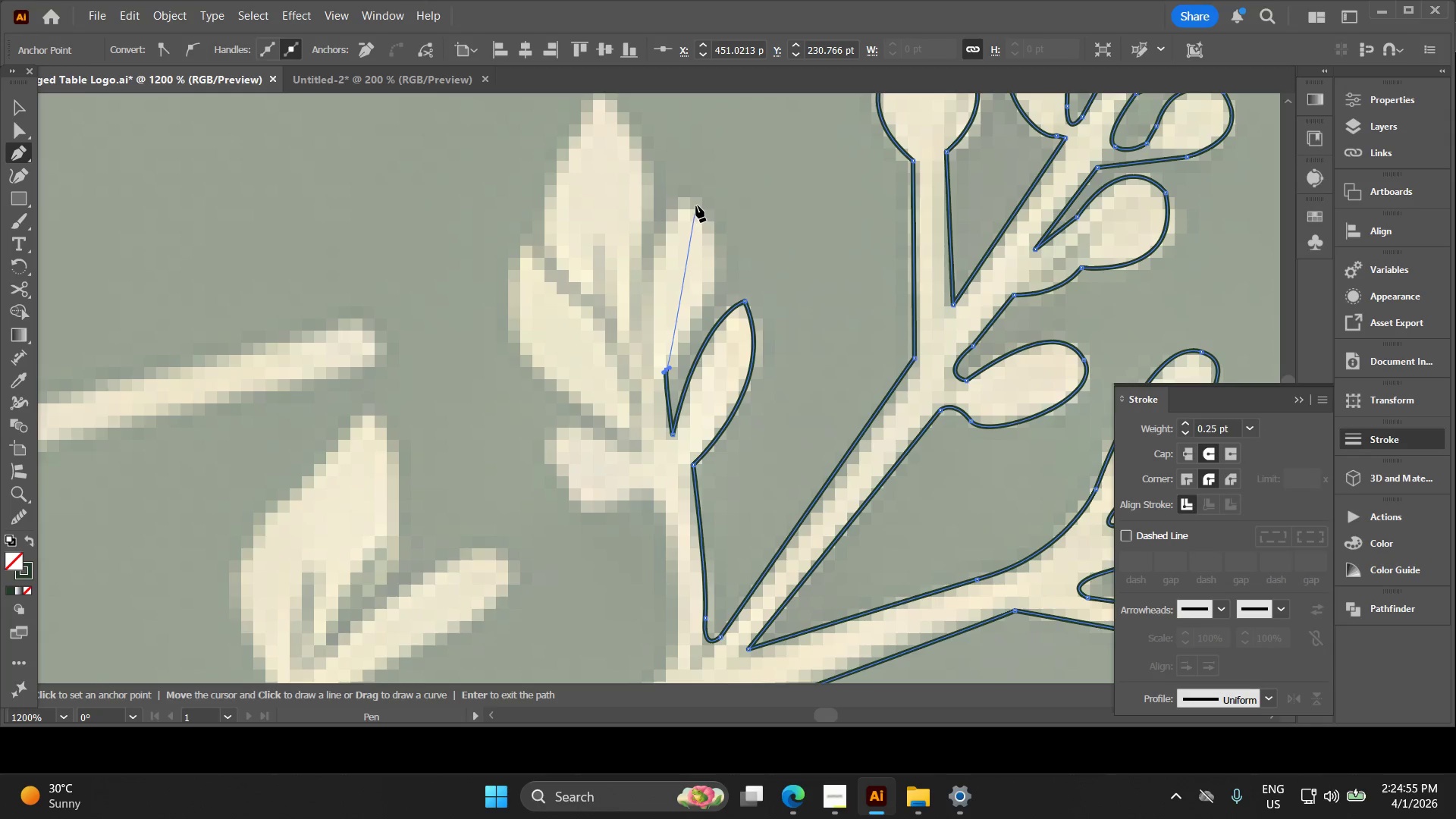 
key(Control+Z)
 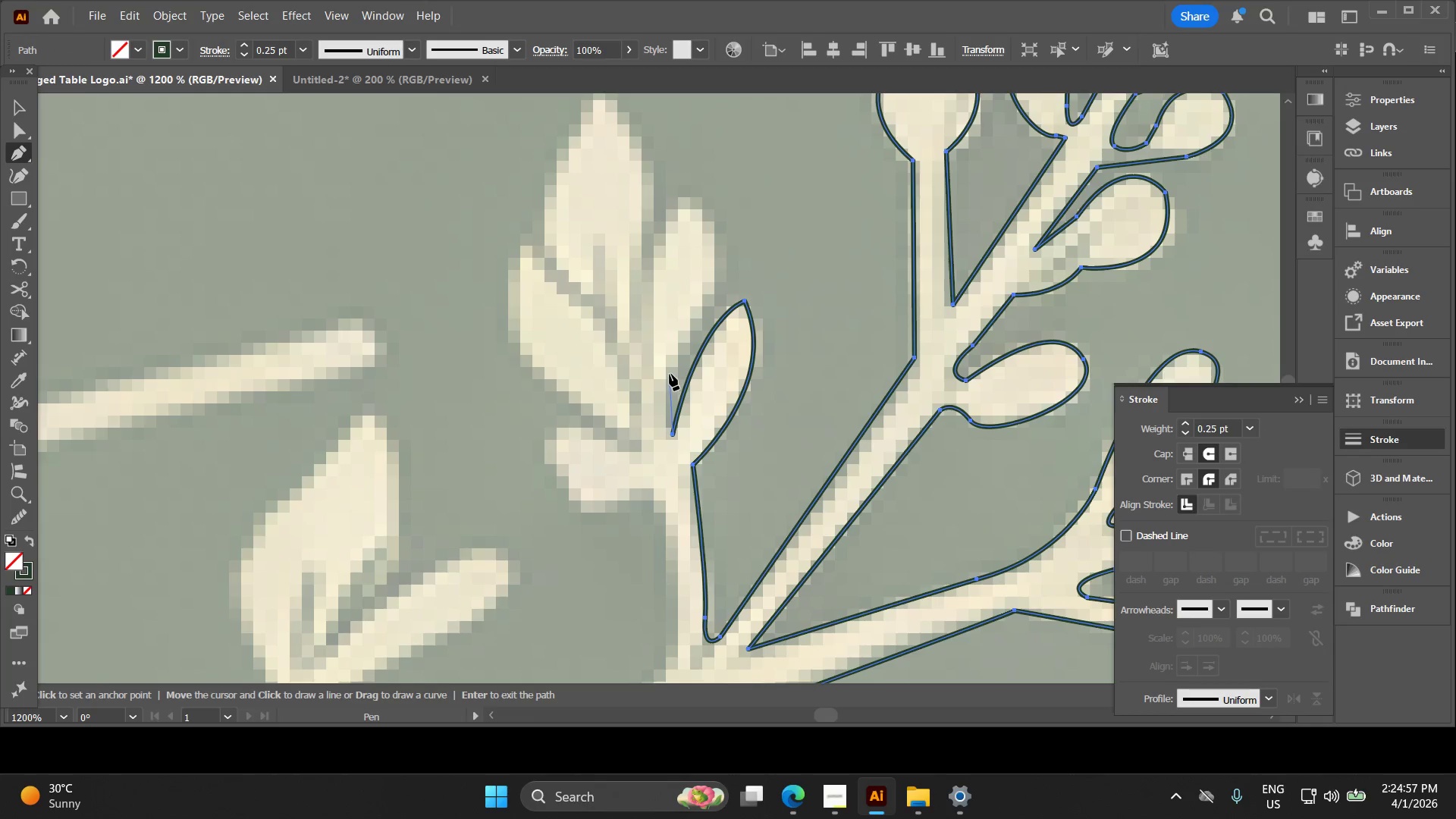 
left_click([670, 374])
 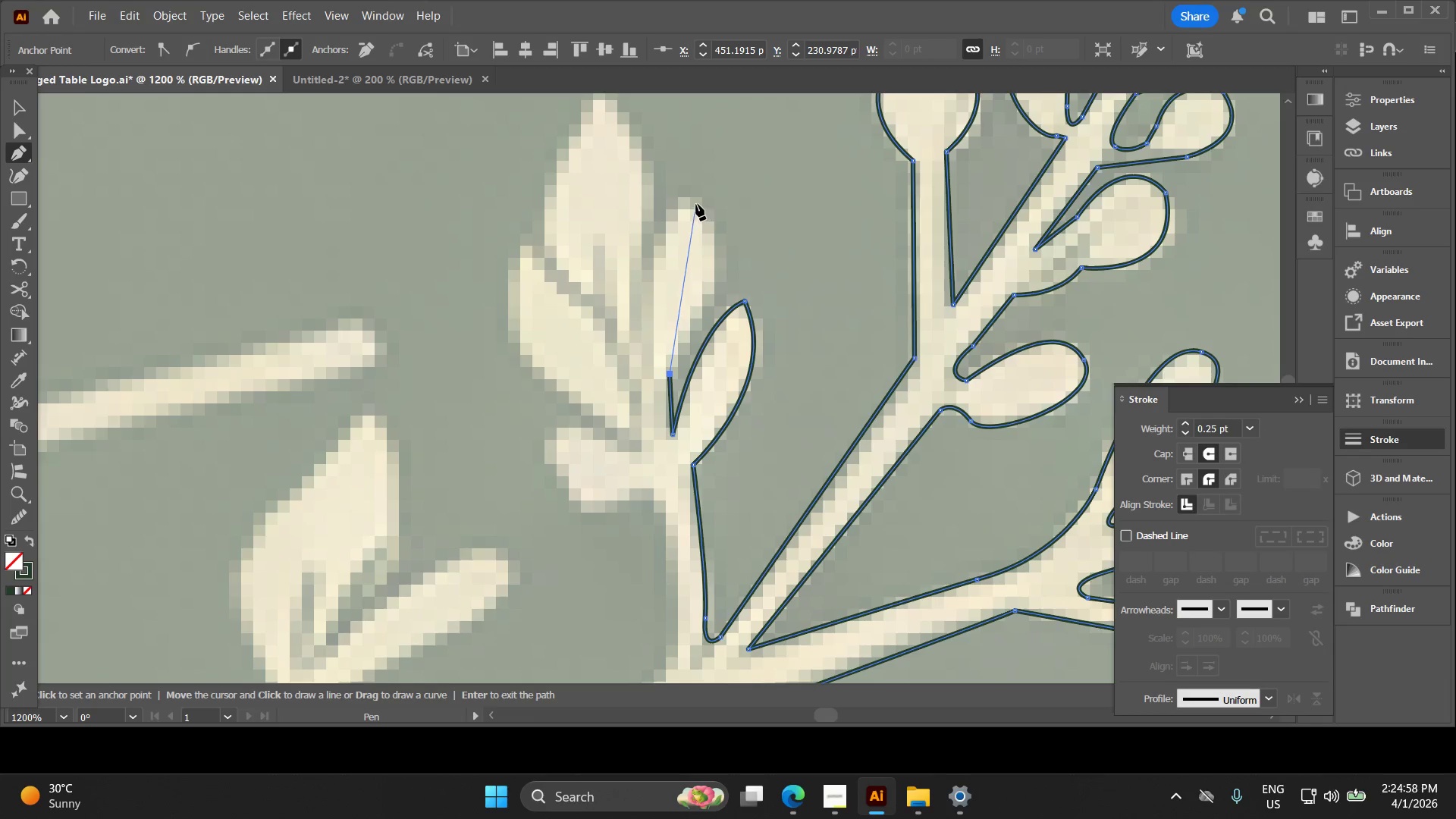 
left_click_drag(start_coordinate=[695, 201], to_coordinate=[641, 120])
 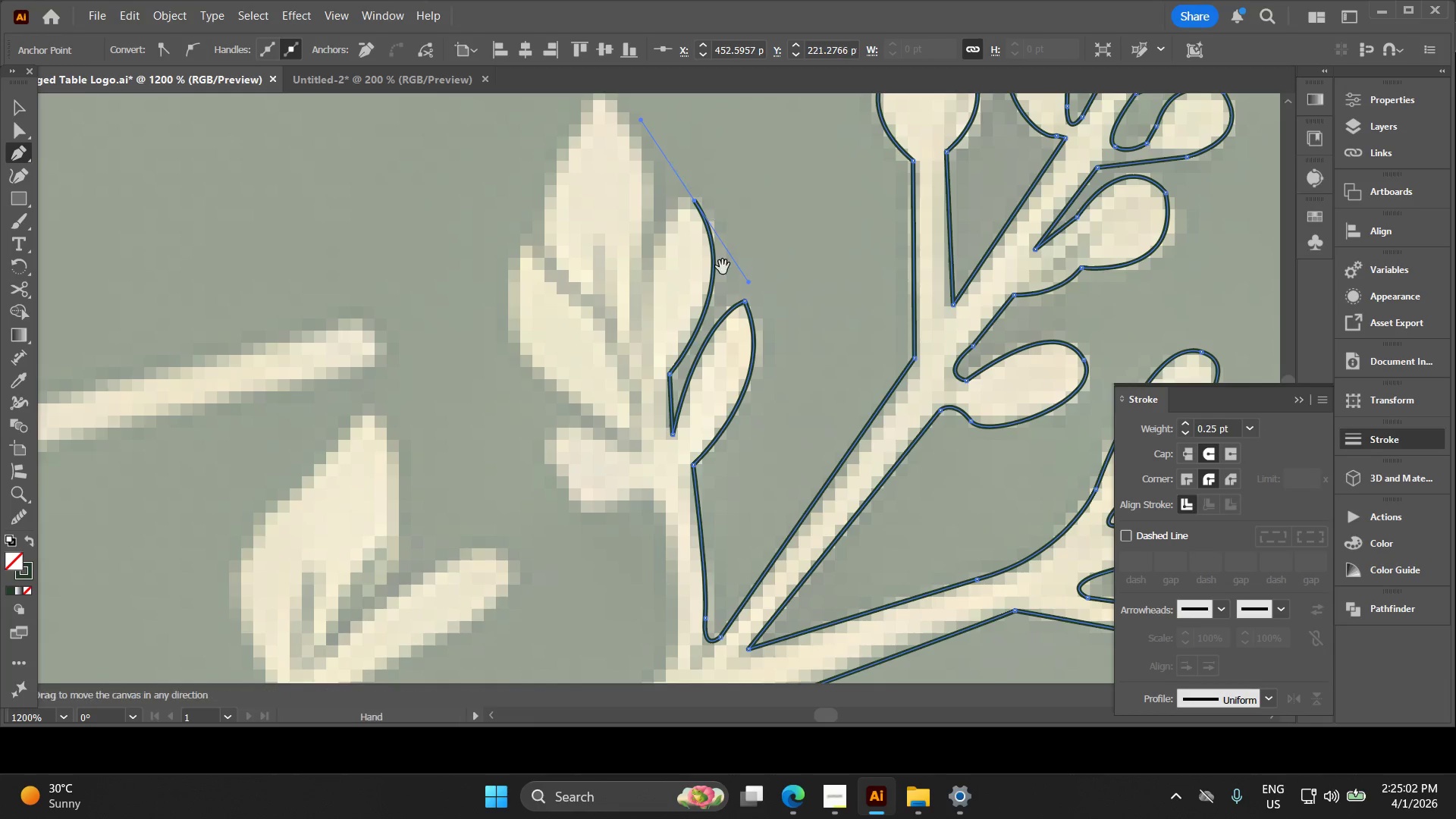 
hold_key(key=Space, duration=0.39)
 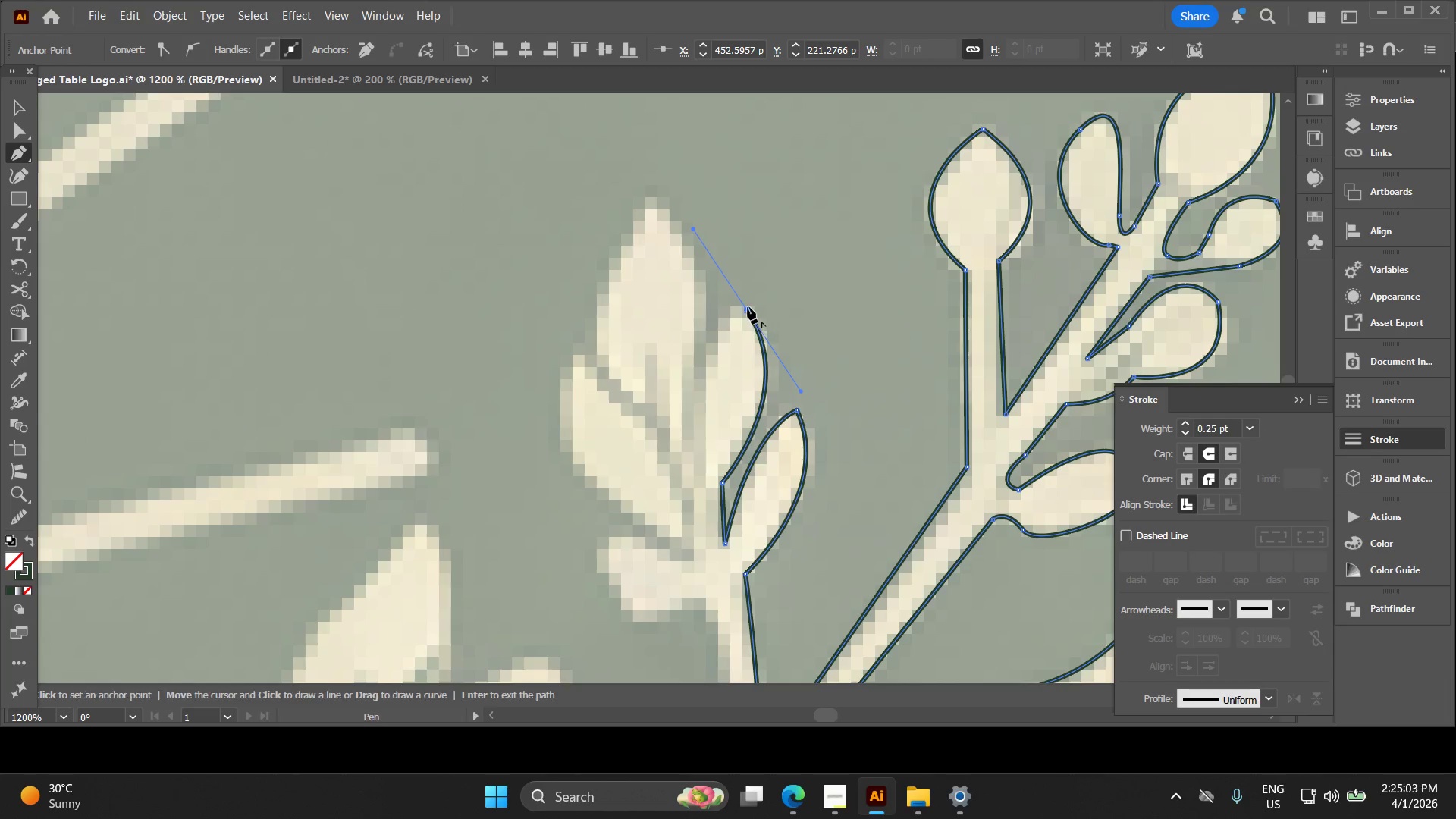 
left_click_drag(start_coordinate=[723, 284], to_coordinate=[776, 394])
 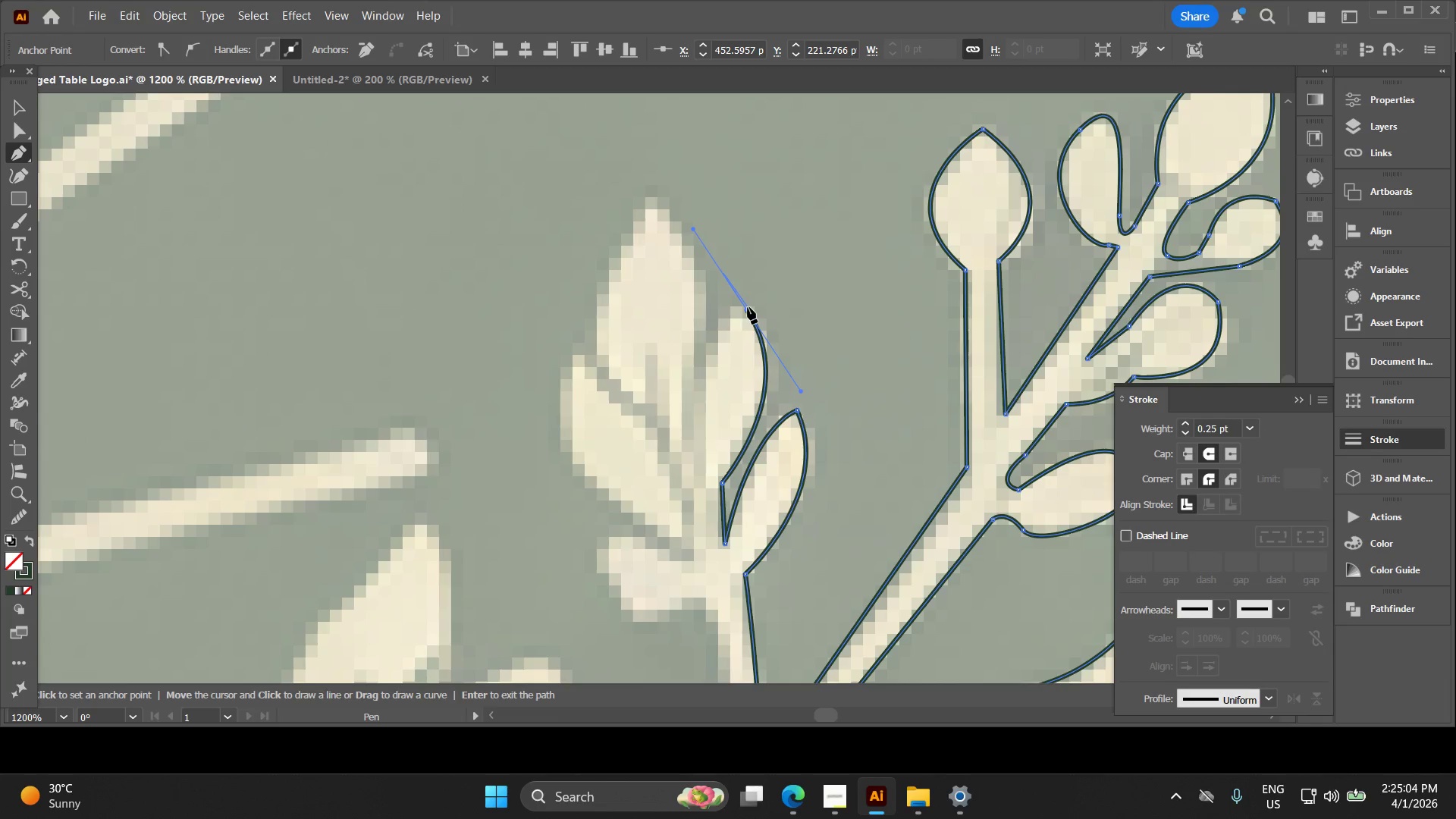 
left_click([745, 309])
 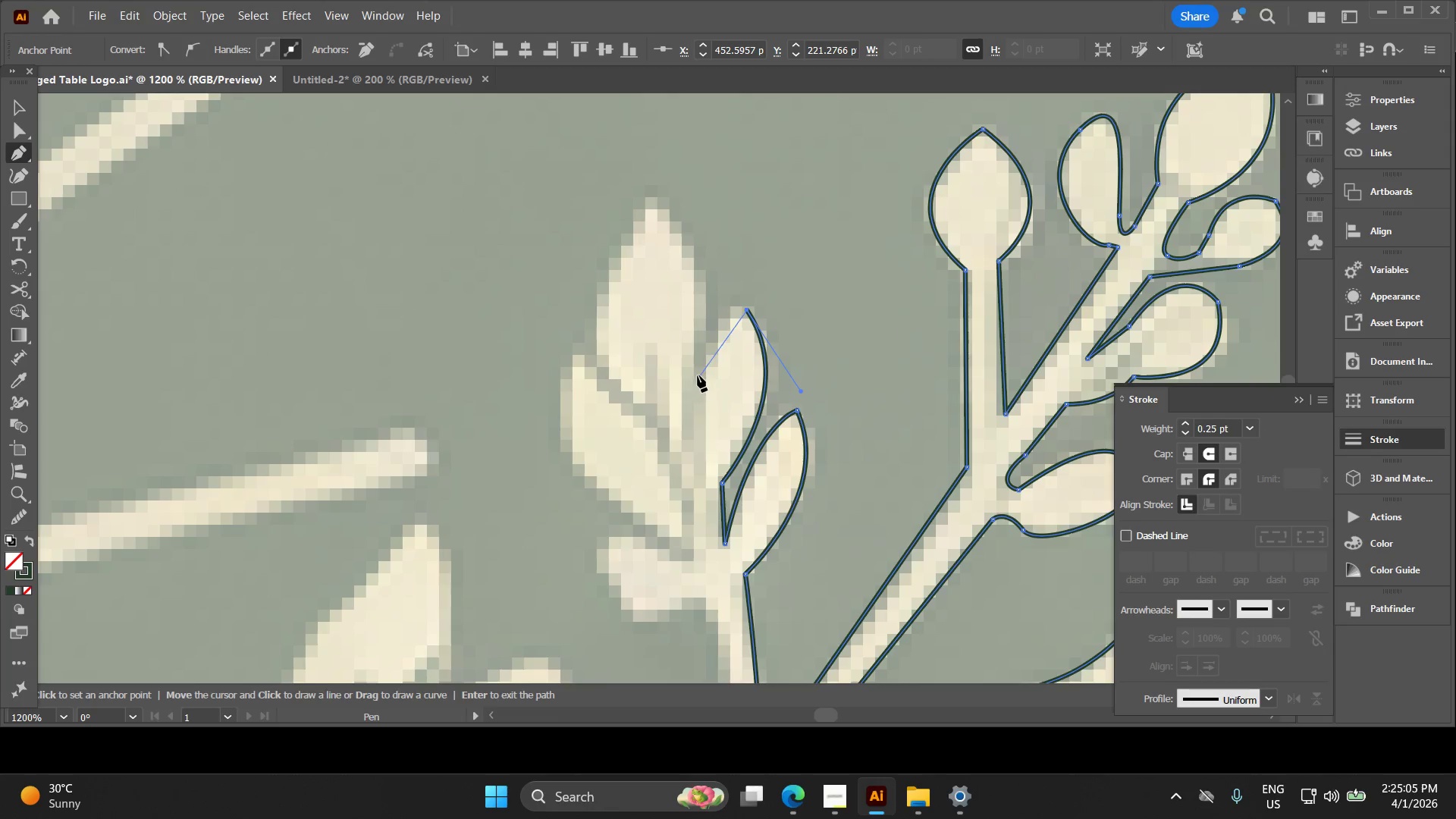 
left_click_drag(start_coordinate=[698, 370], to_coordinate=[676, 450])
 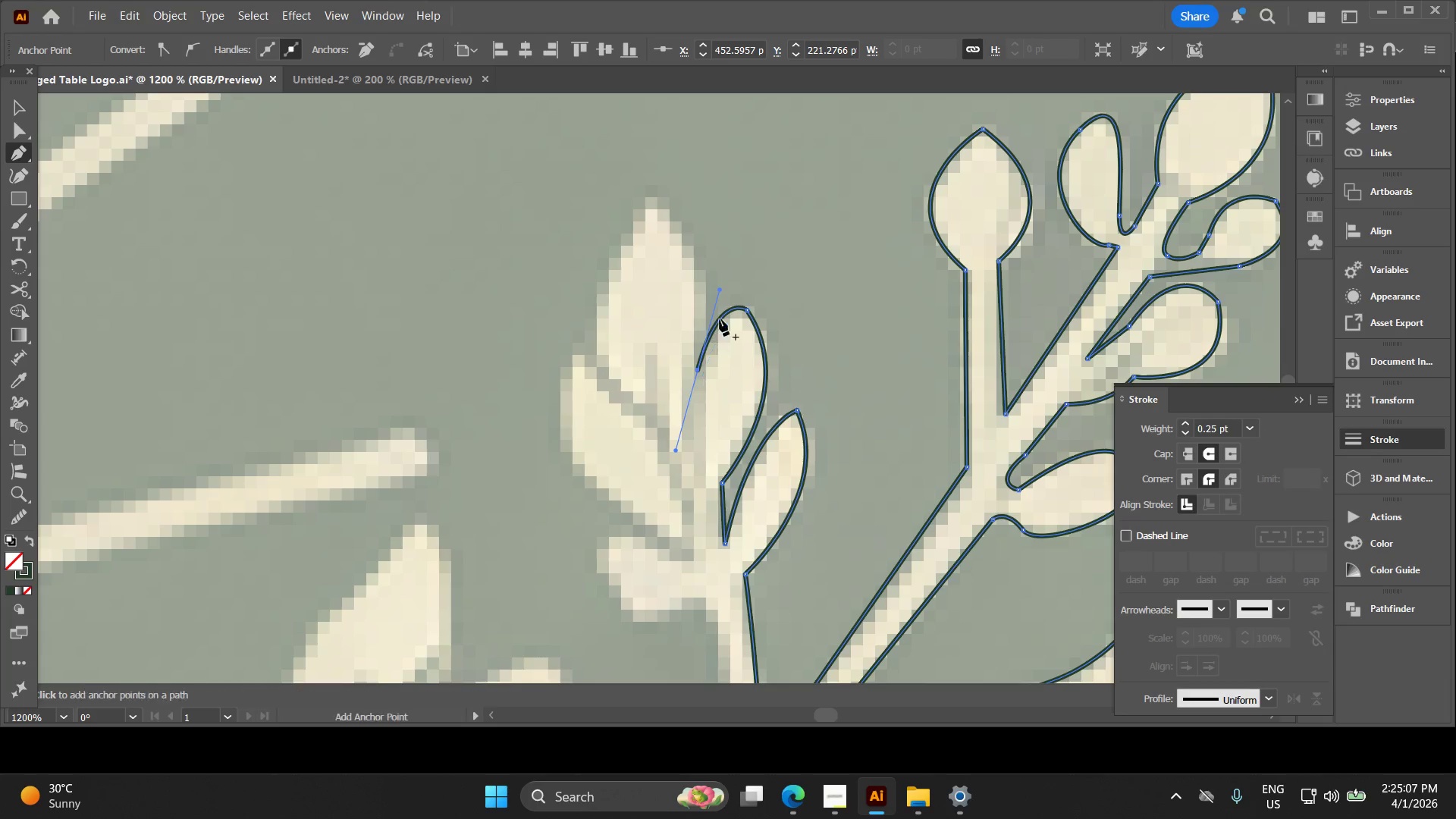 
hold_key(key=Space, duration=0.34)
 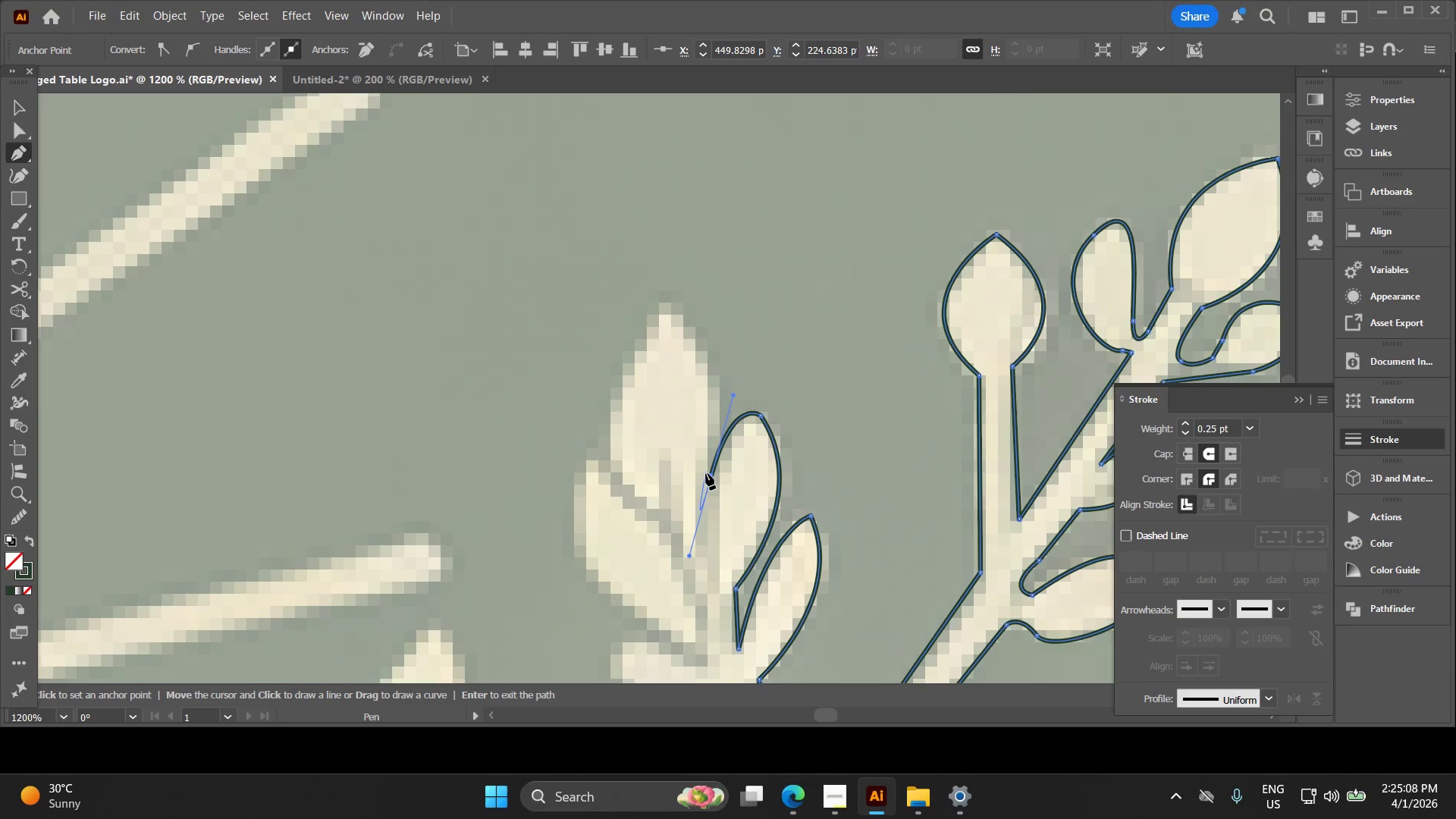 
left_click_drag(start_coordinate=[723, 329], to_coordinate=[738, 435])
 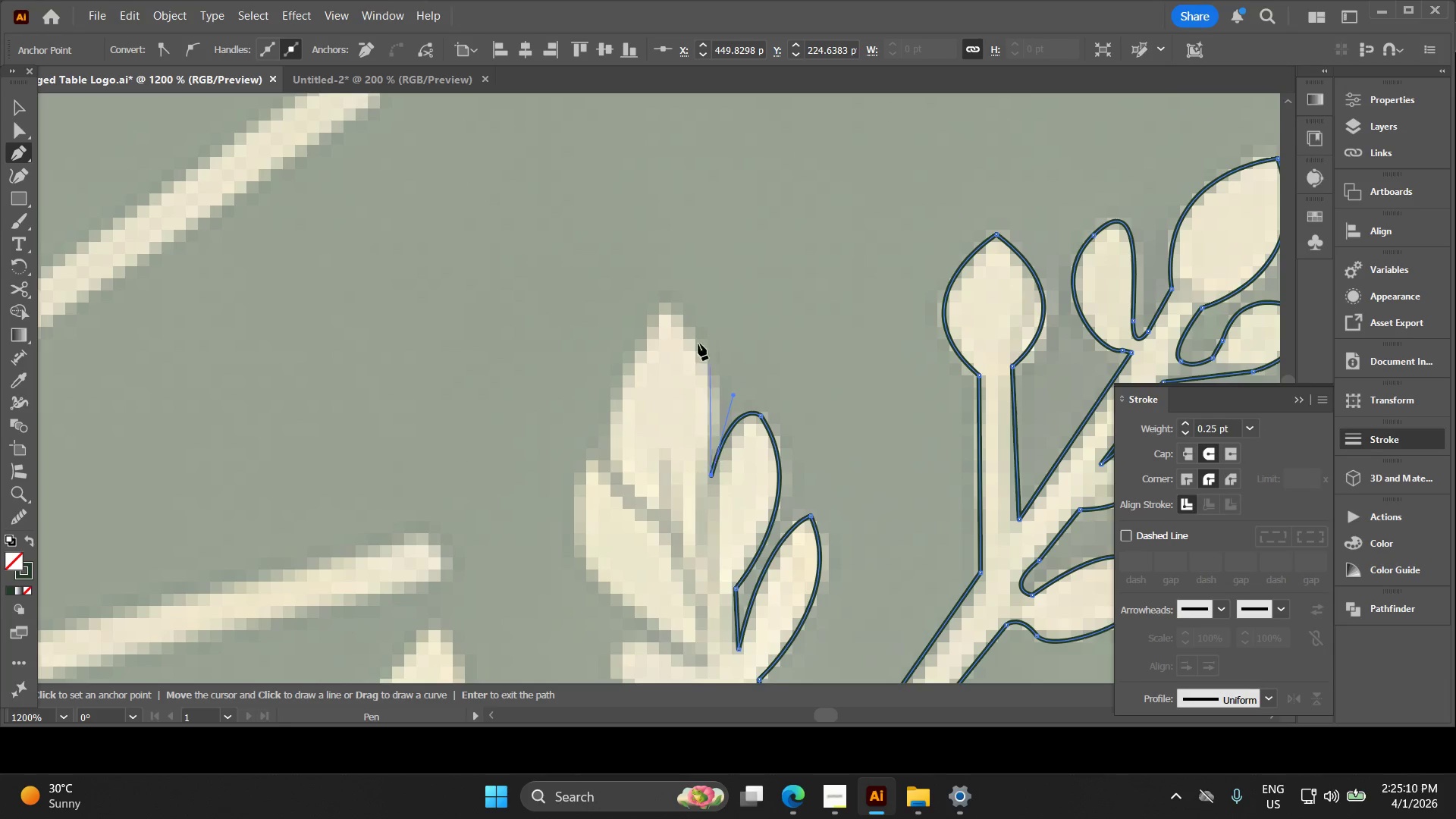 
left_click_drag(start_coordinate=[661, 302], to_coordinate=[585, 294])
 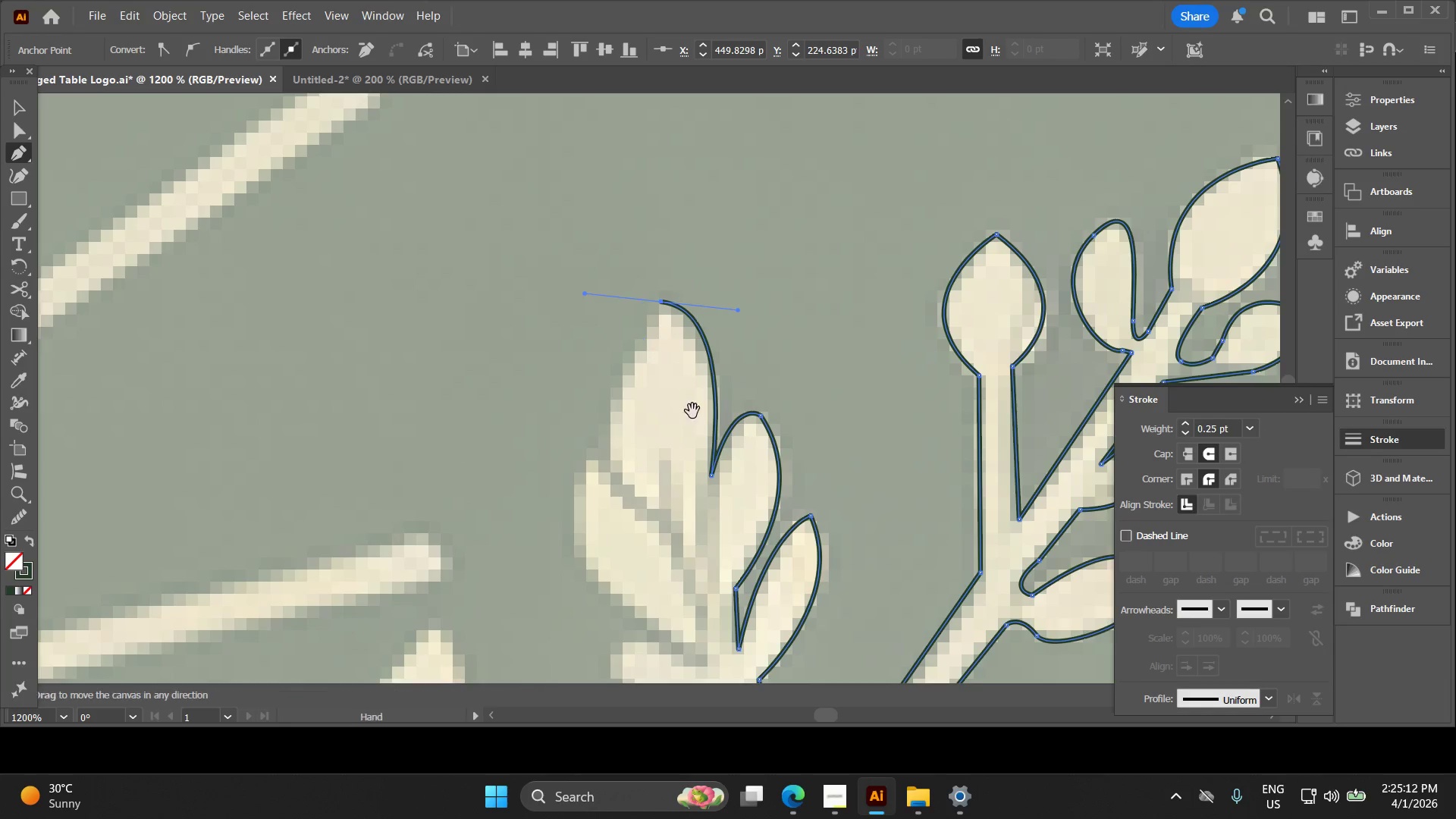 
hold_key(key=Space, duration=0.31)
 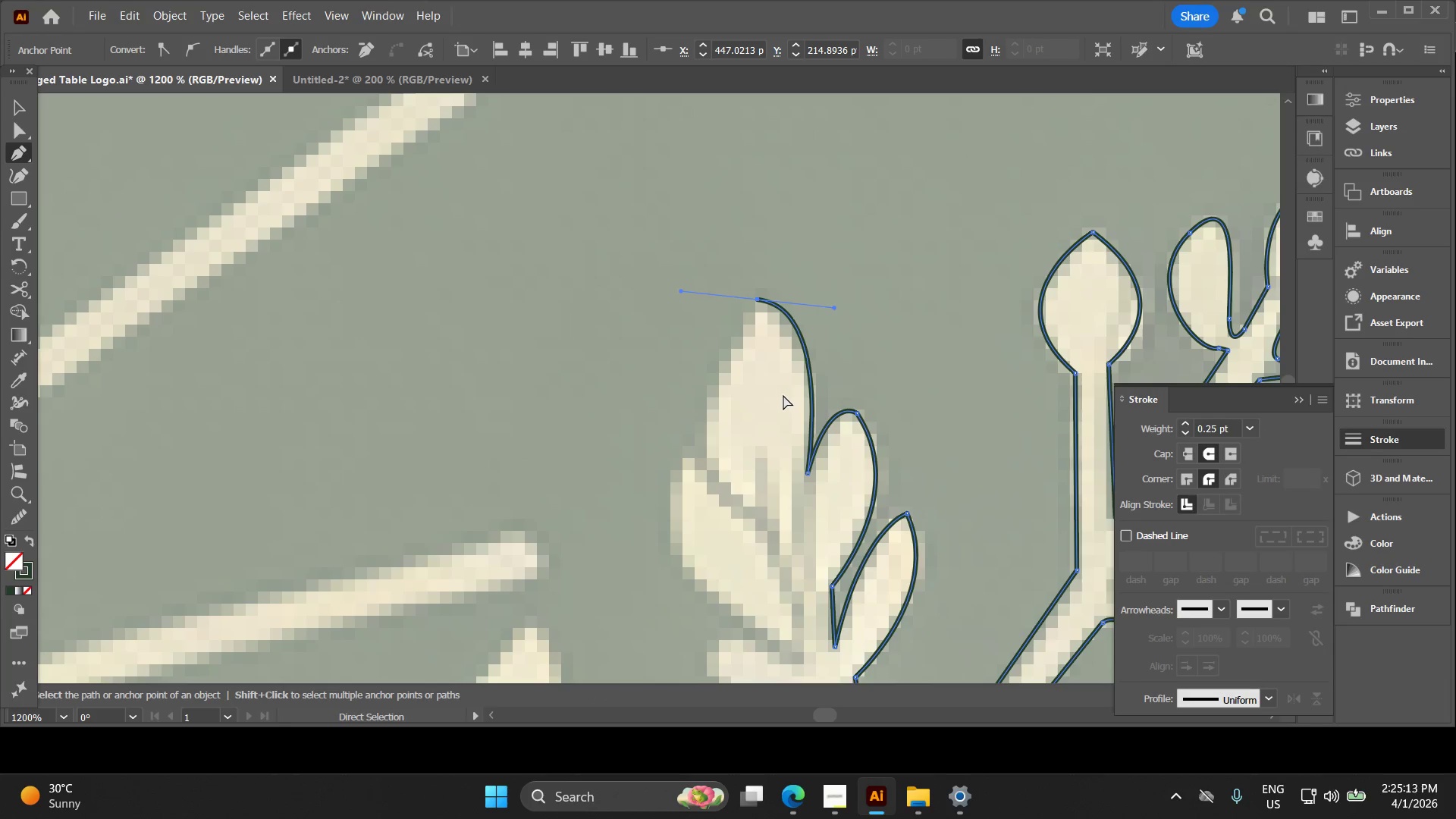 
left_click_drag(start_coordinate=[693, 411], to_coordinate=[790, 409])
 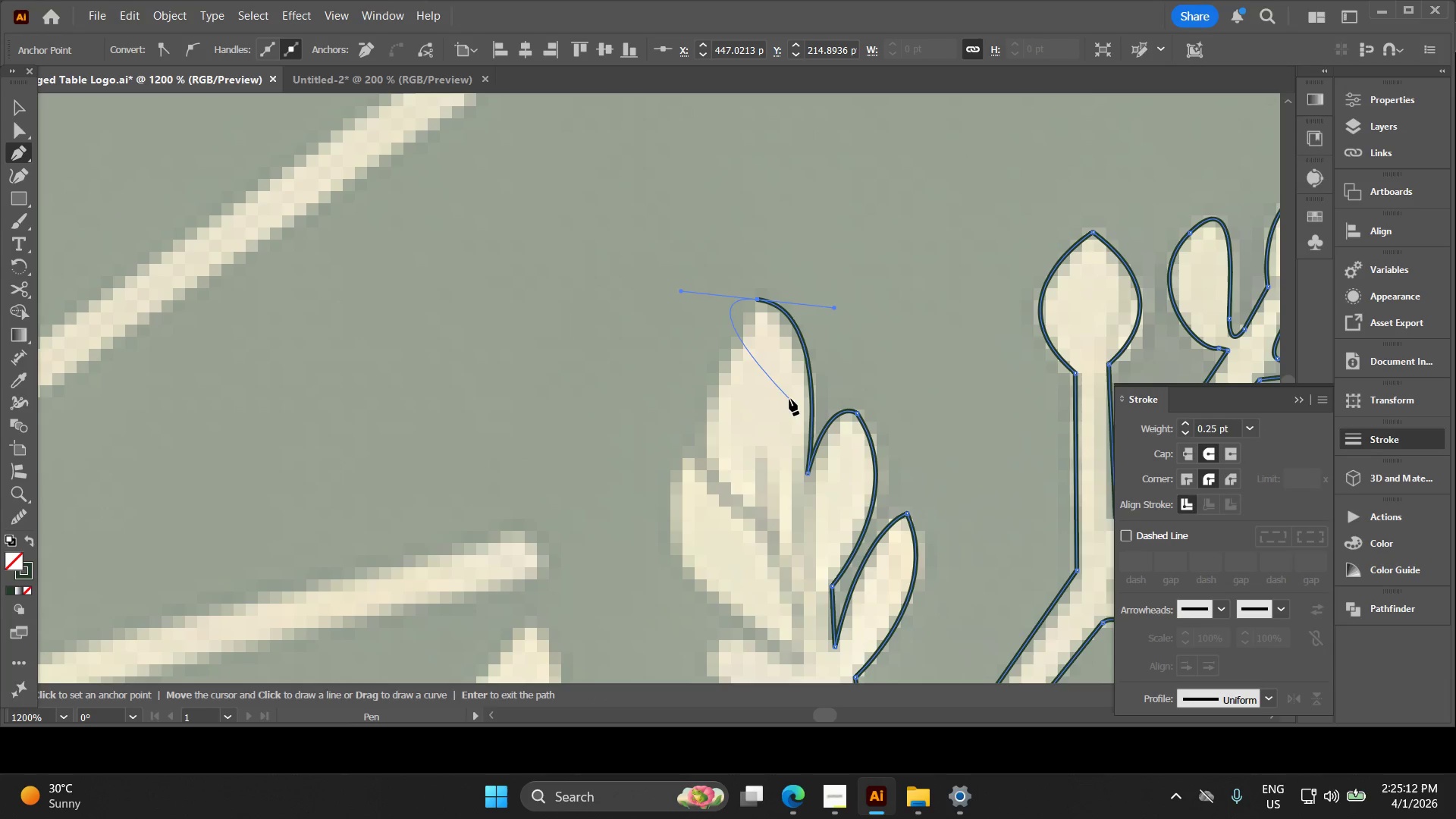 
key(Control+Z)
 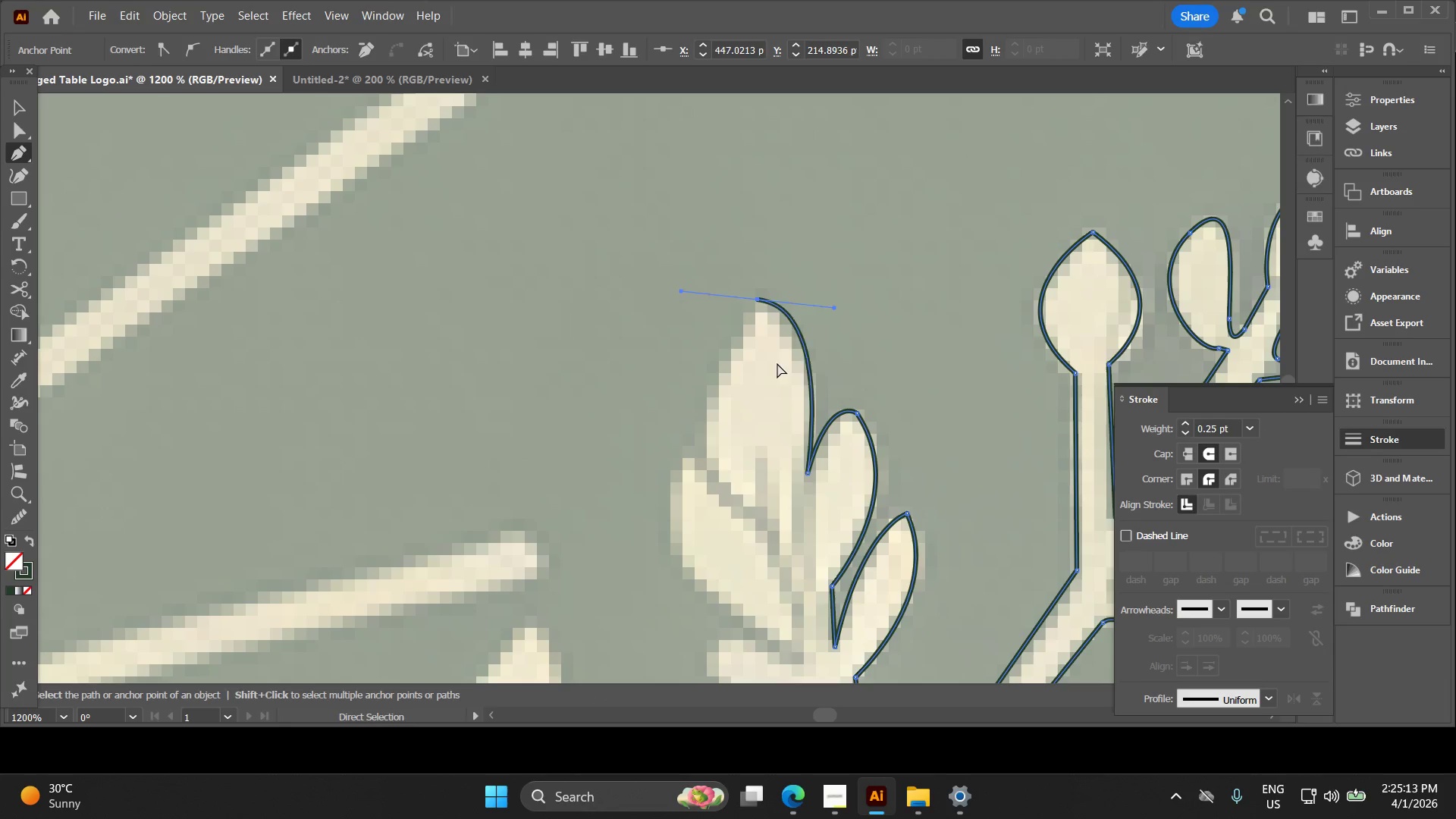 
key(Control+Shift+ShiftLeft)
 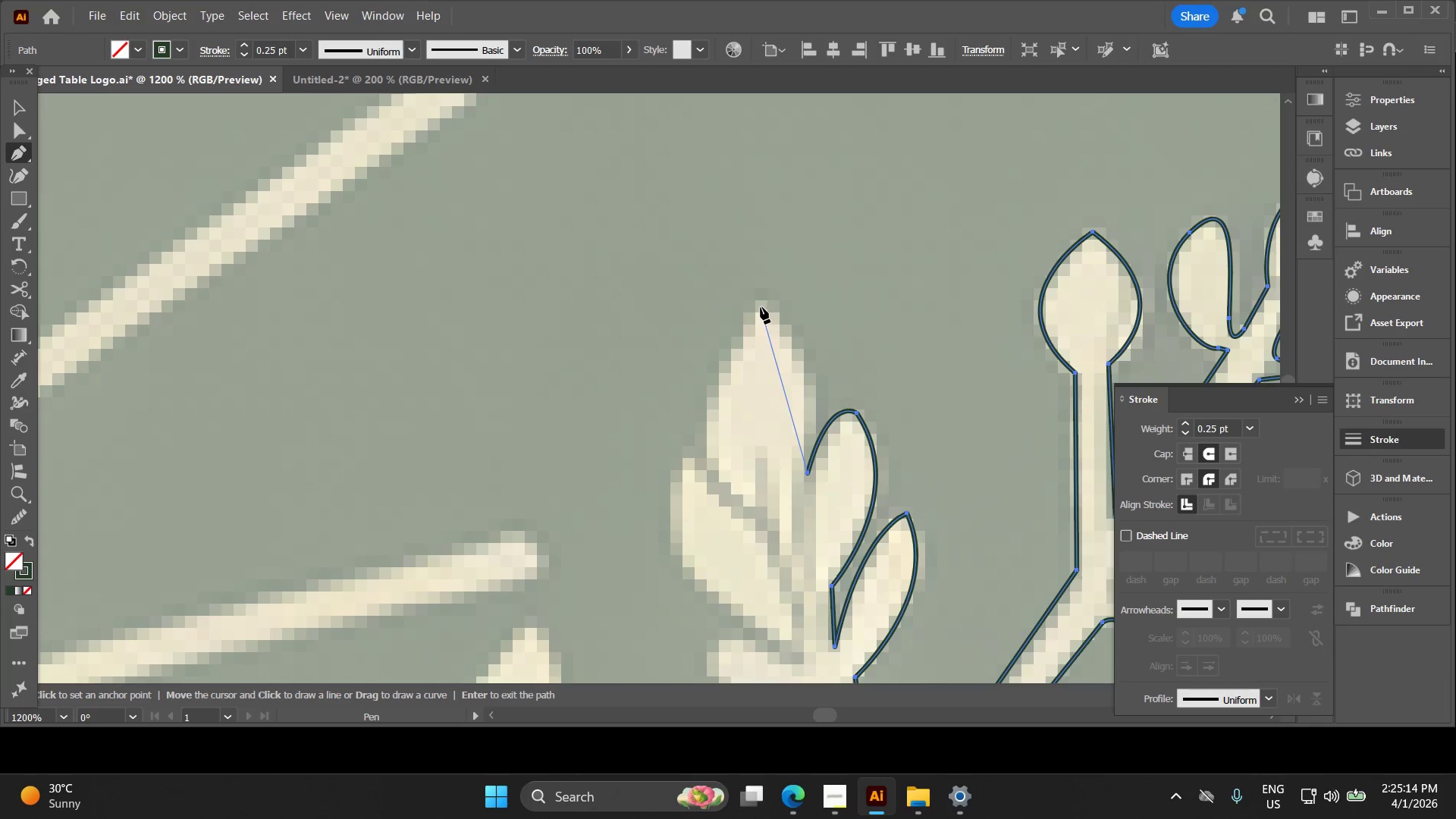 
left_click_drag(start_coordinate=[761, 303], to_coordinate=[692, 266])
 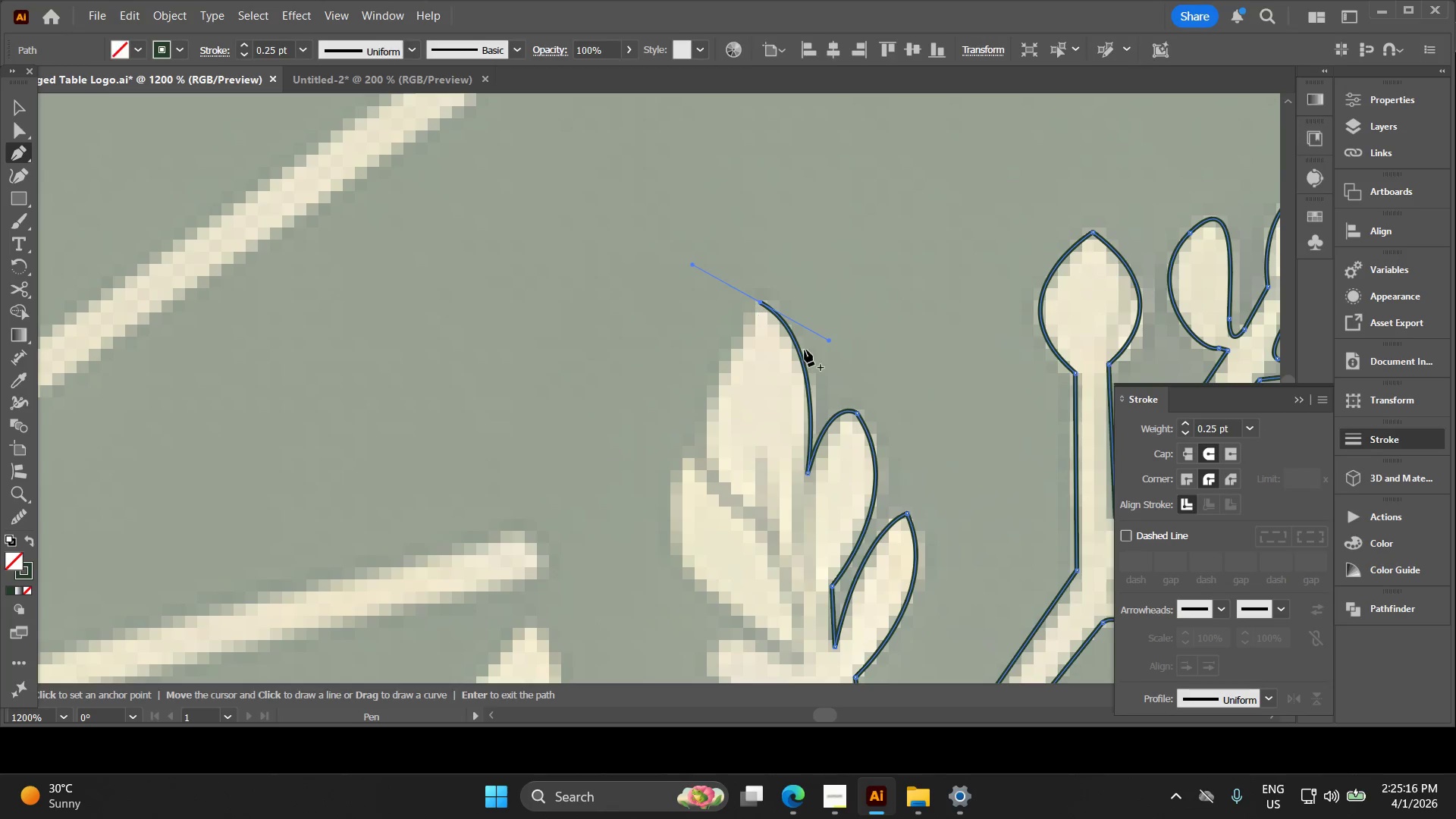 
hold_key(key=Space, duration=0.34)
 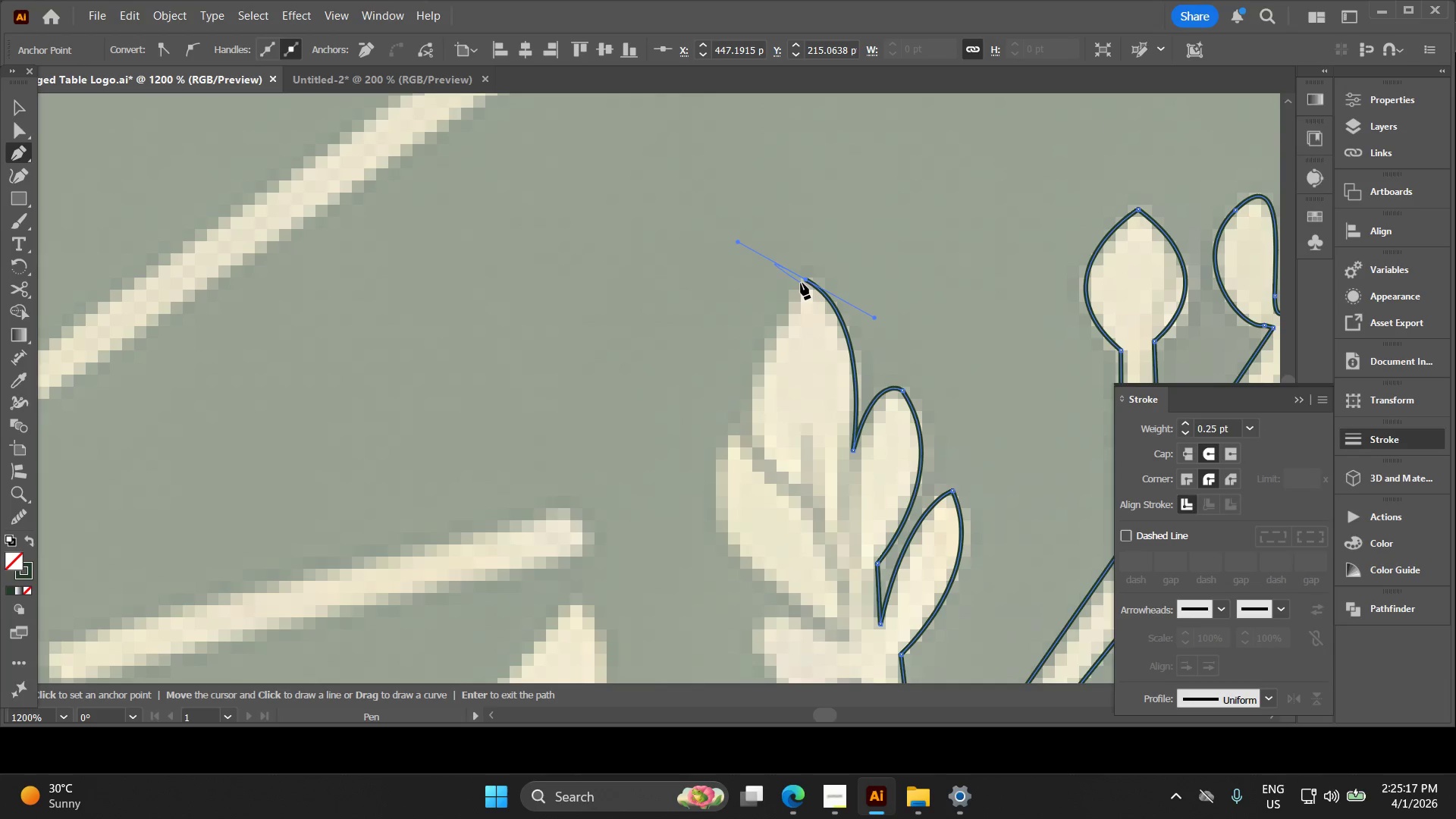 
left_click_drag(start_coordinate=[806, 352], to_coordinate=[852, 327])
 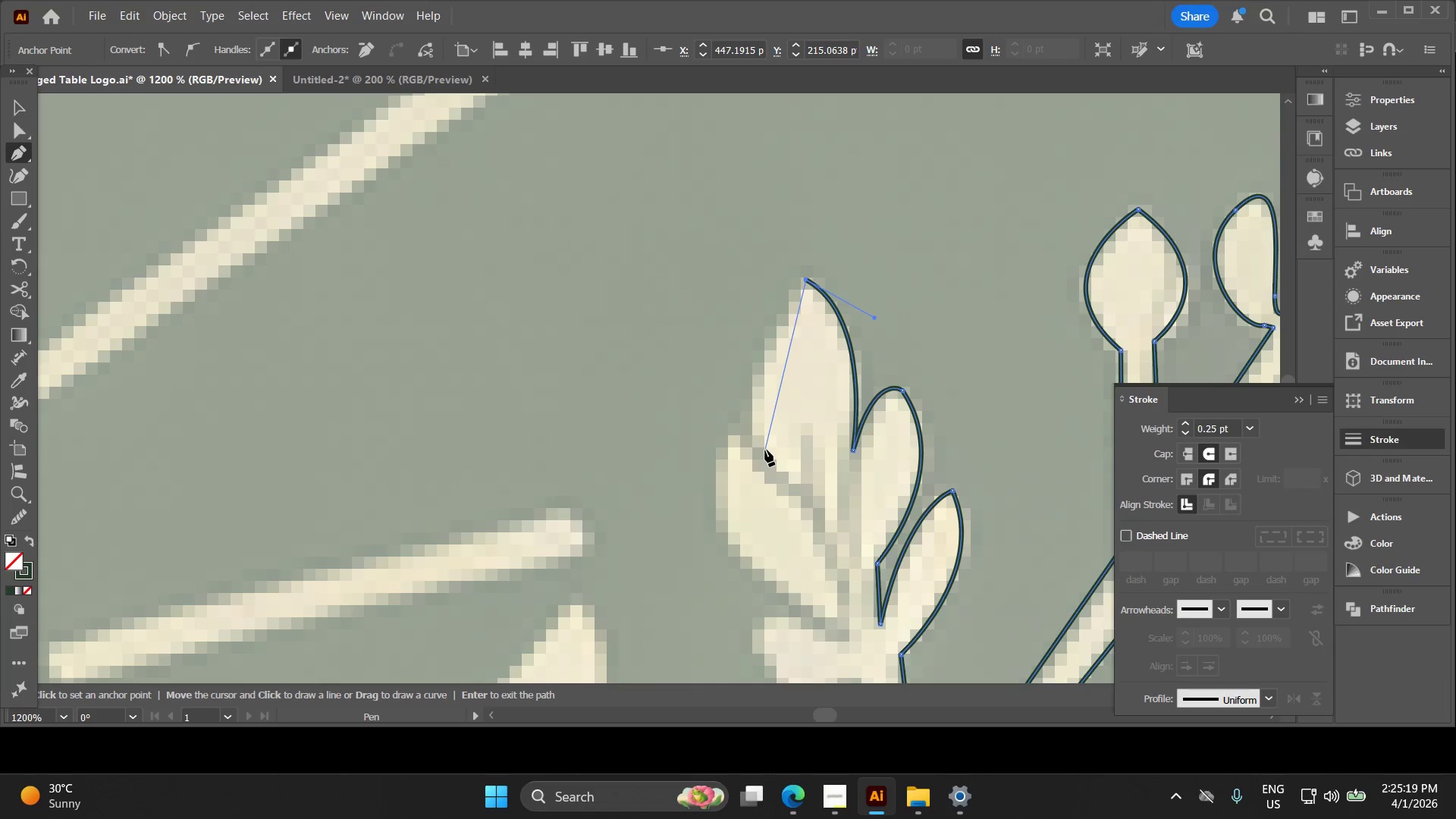 
left_click_drag(start_coordinate=[753, 432], to_coordinate=[787, 472])
 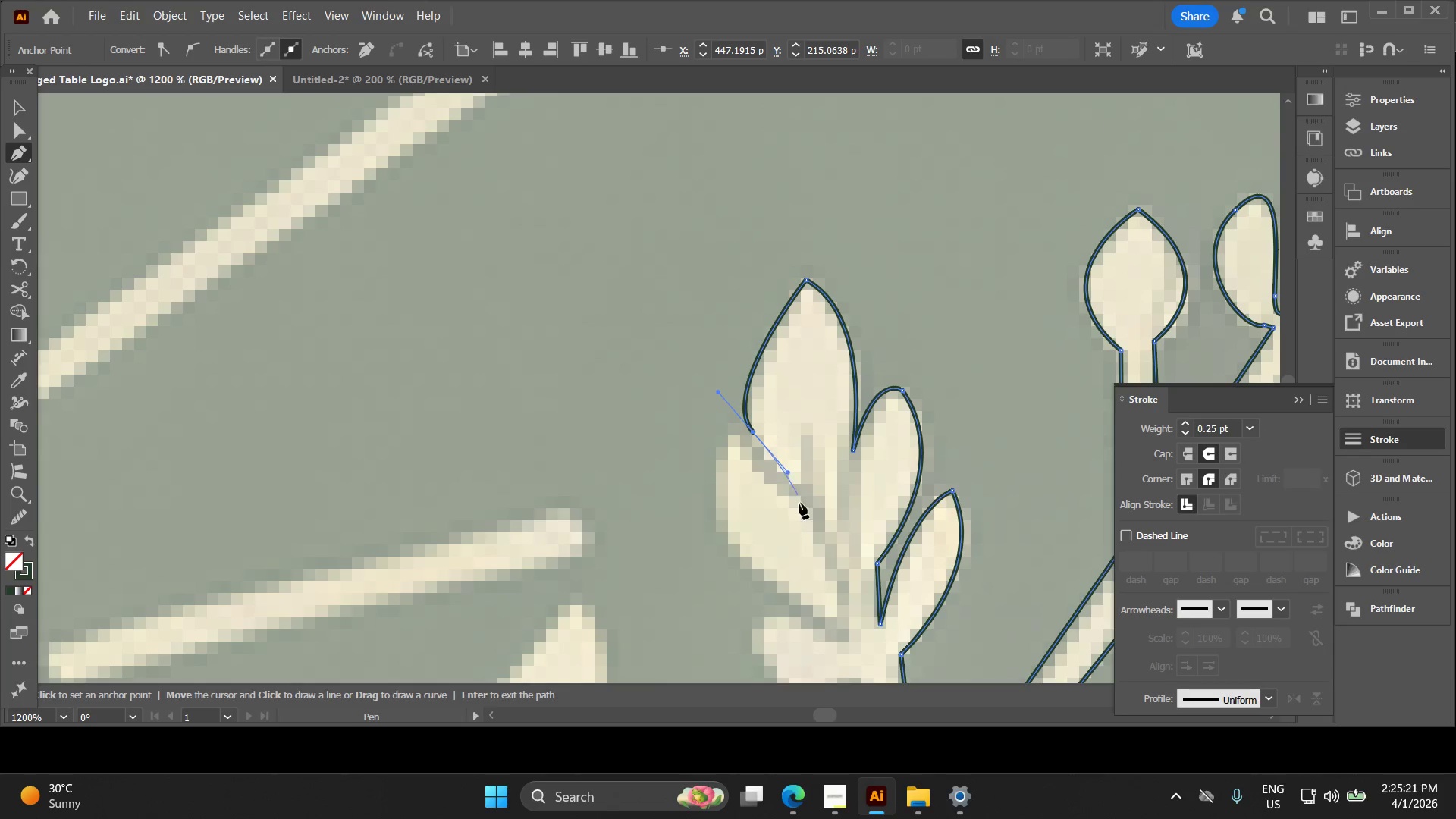 
hold_key(key=Space, duration=0.59)
 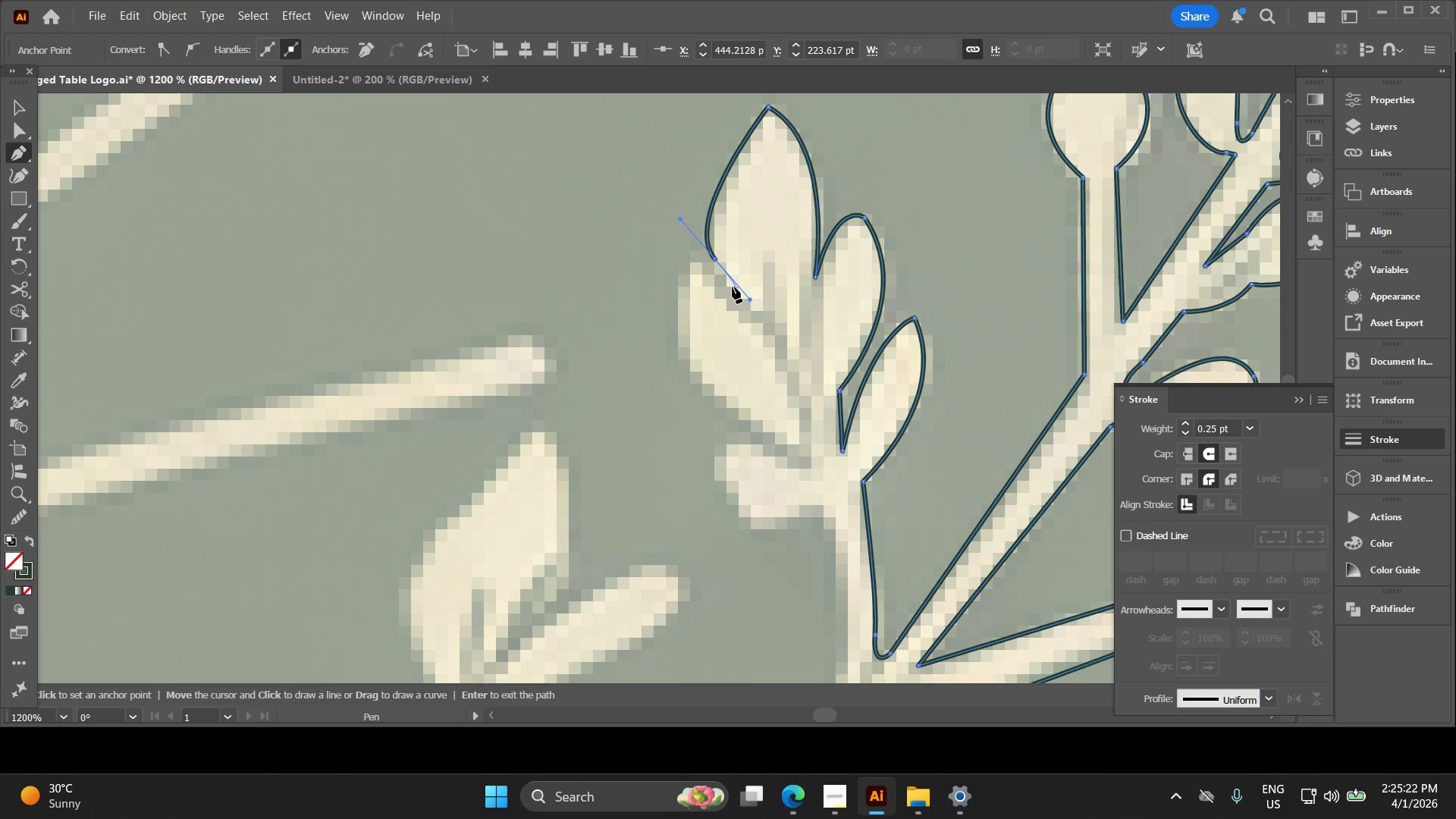 
left_click_drag(start_coordinate=[803, 507], to_coordinate=[765, 334])
 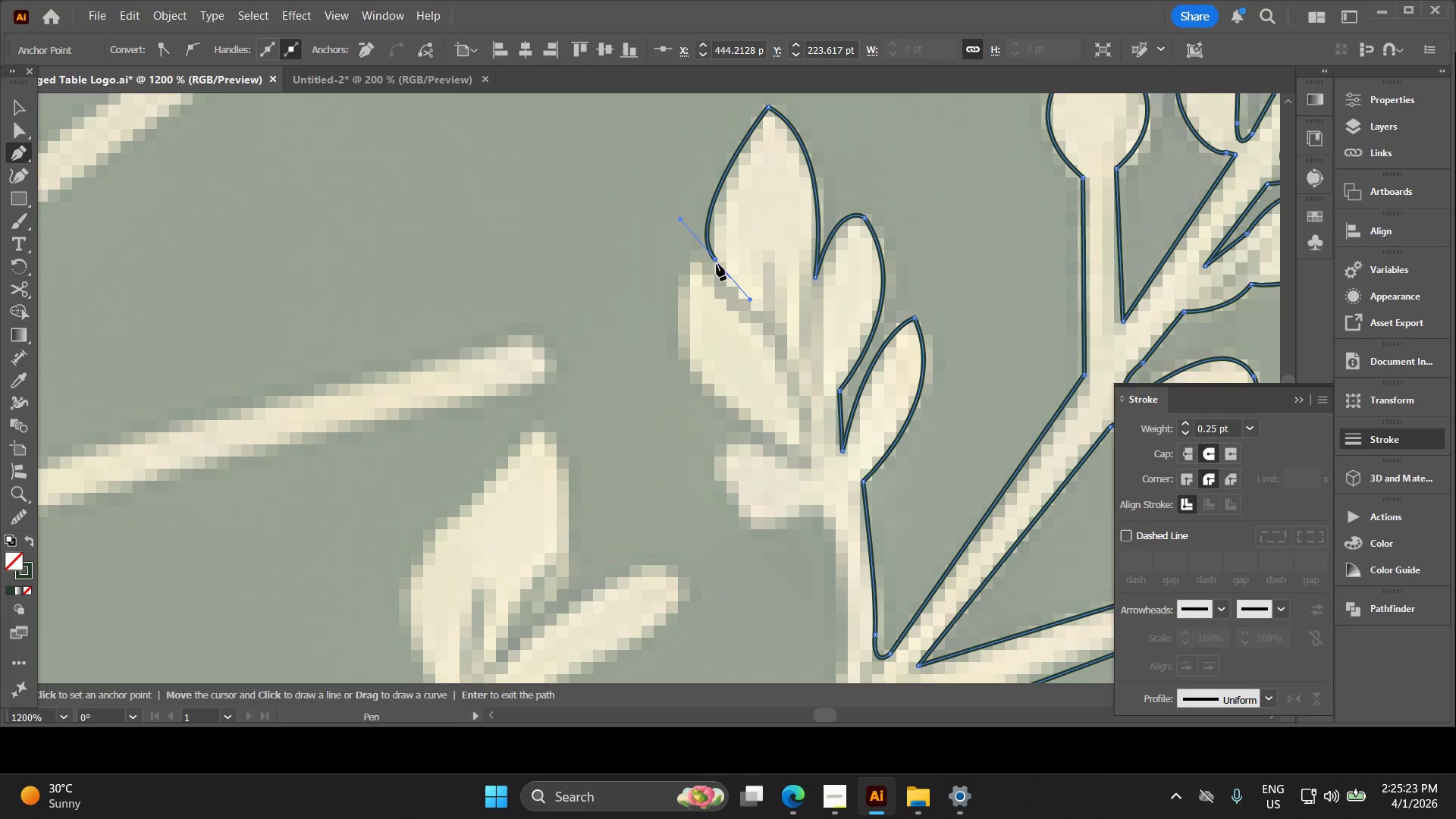 
left_click([717, 261])
 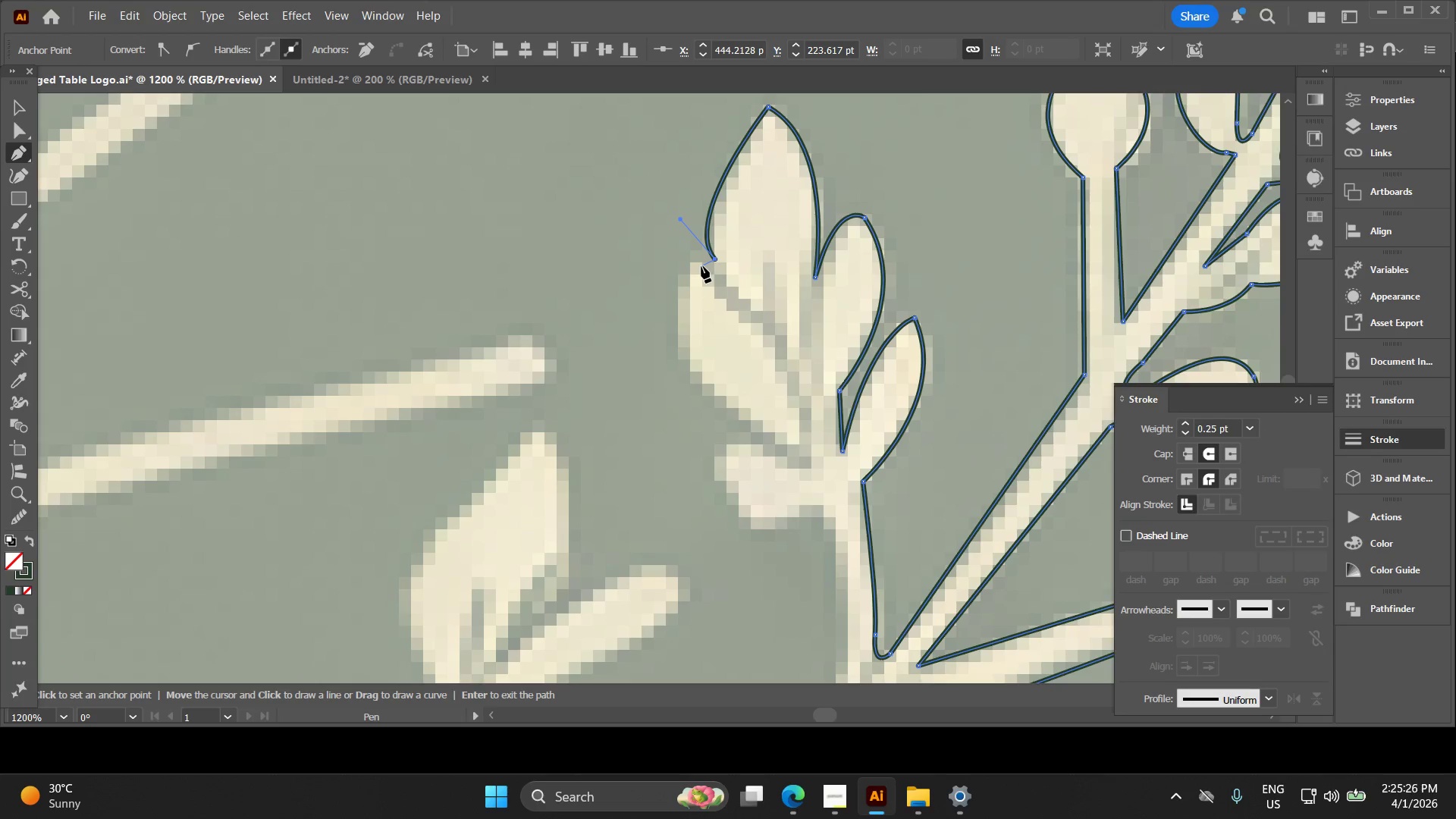 
left_click_drag(start_coordinate=[696, 258], to_coordinate=[704, 268])
 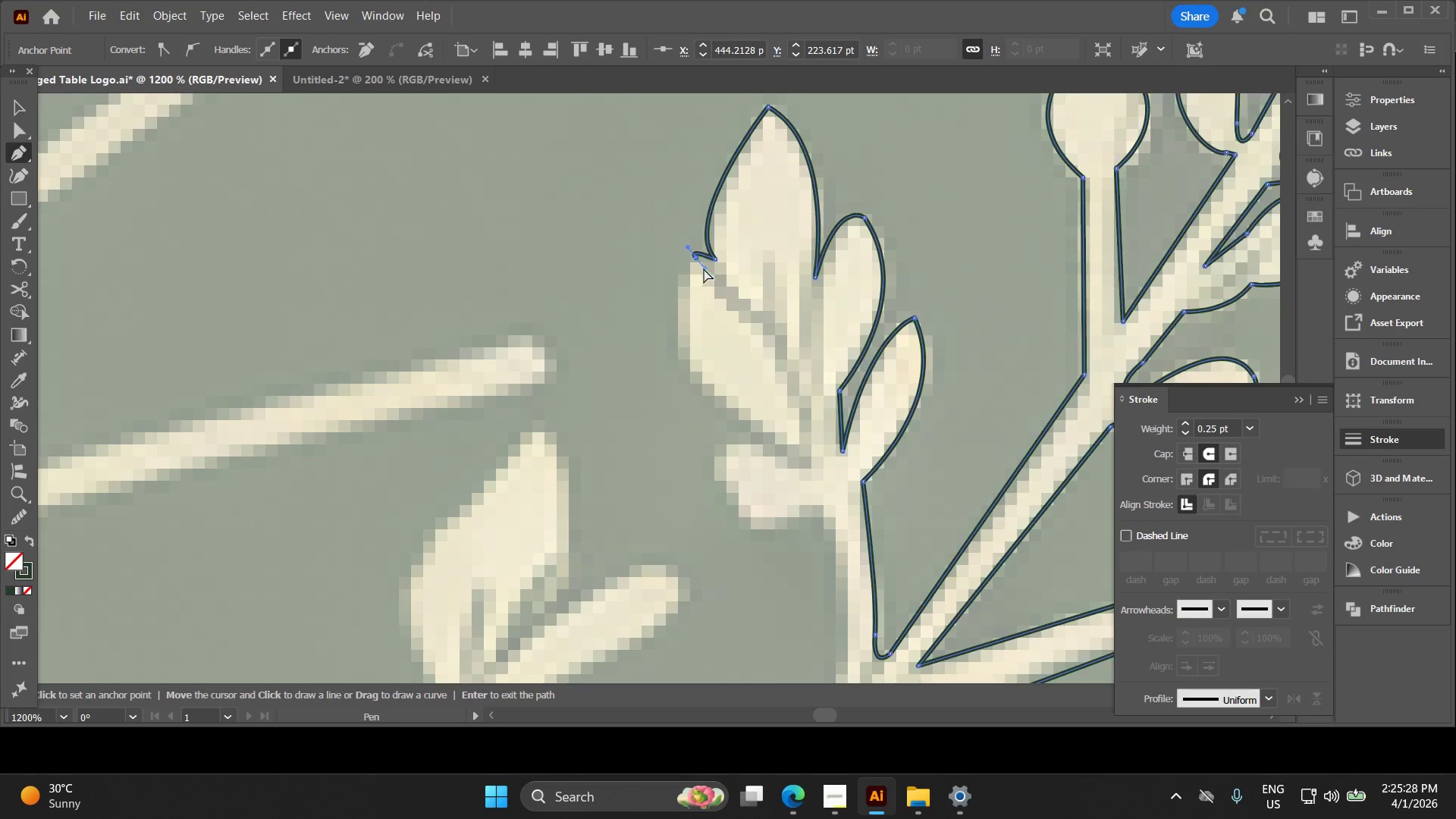 
key(Control+Z)
 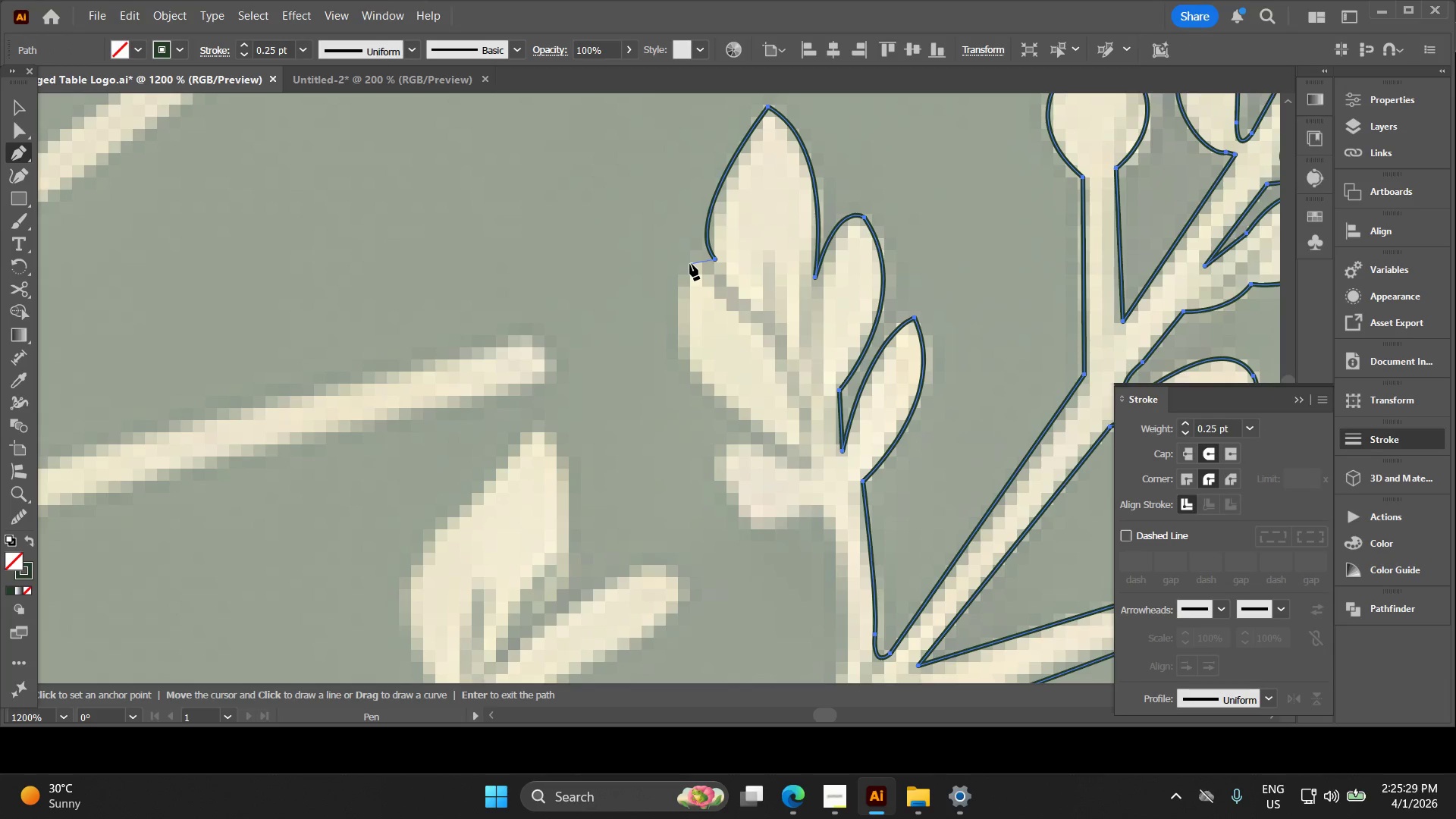 
left_click_drag(start_coordinate=[690, 264], to_coordinate=[673, 272])
 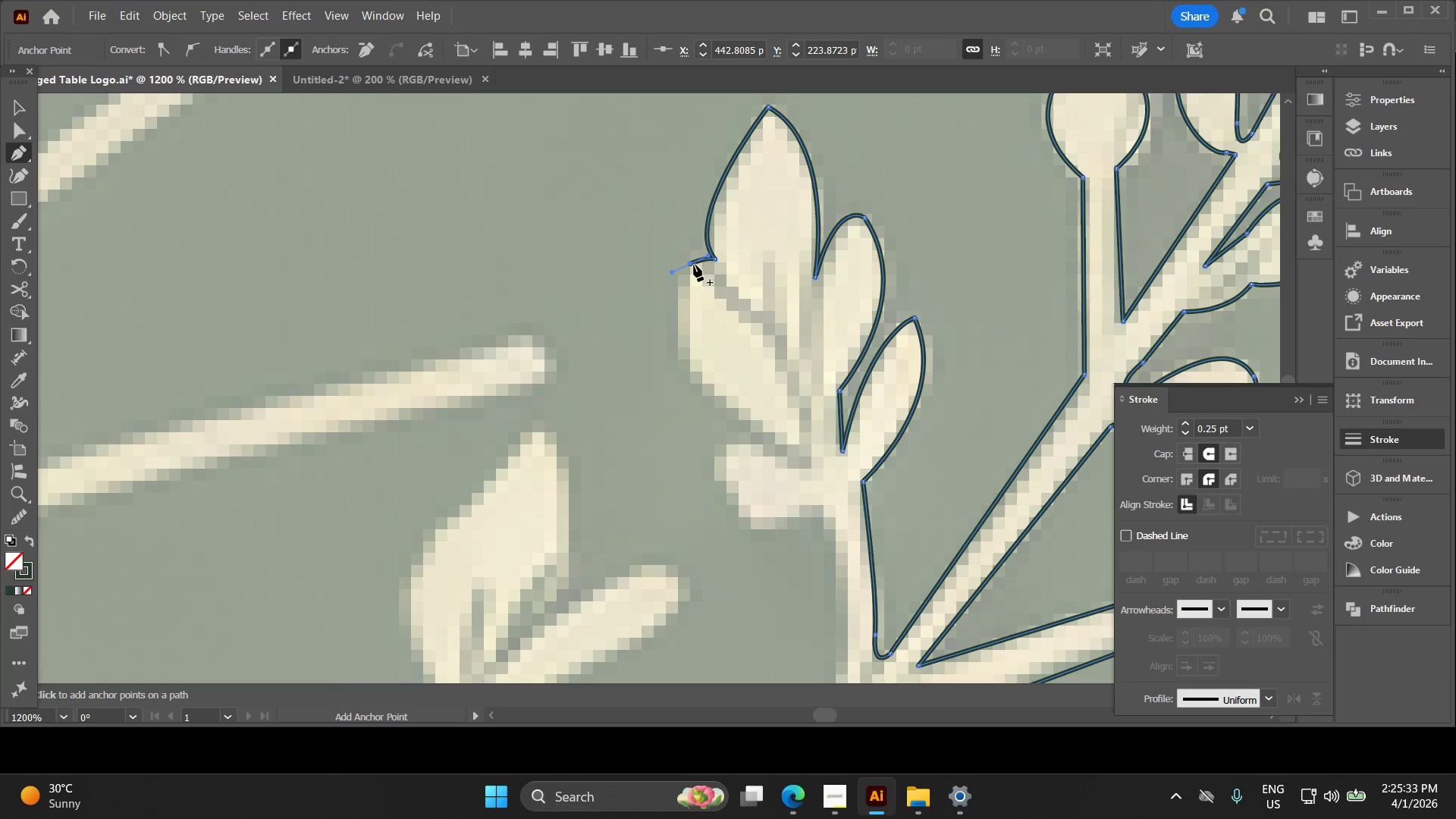 
left_click([690, 264])
 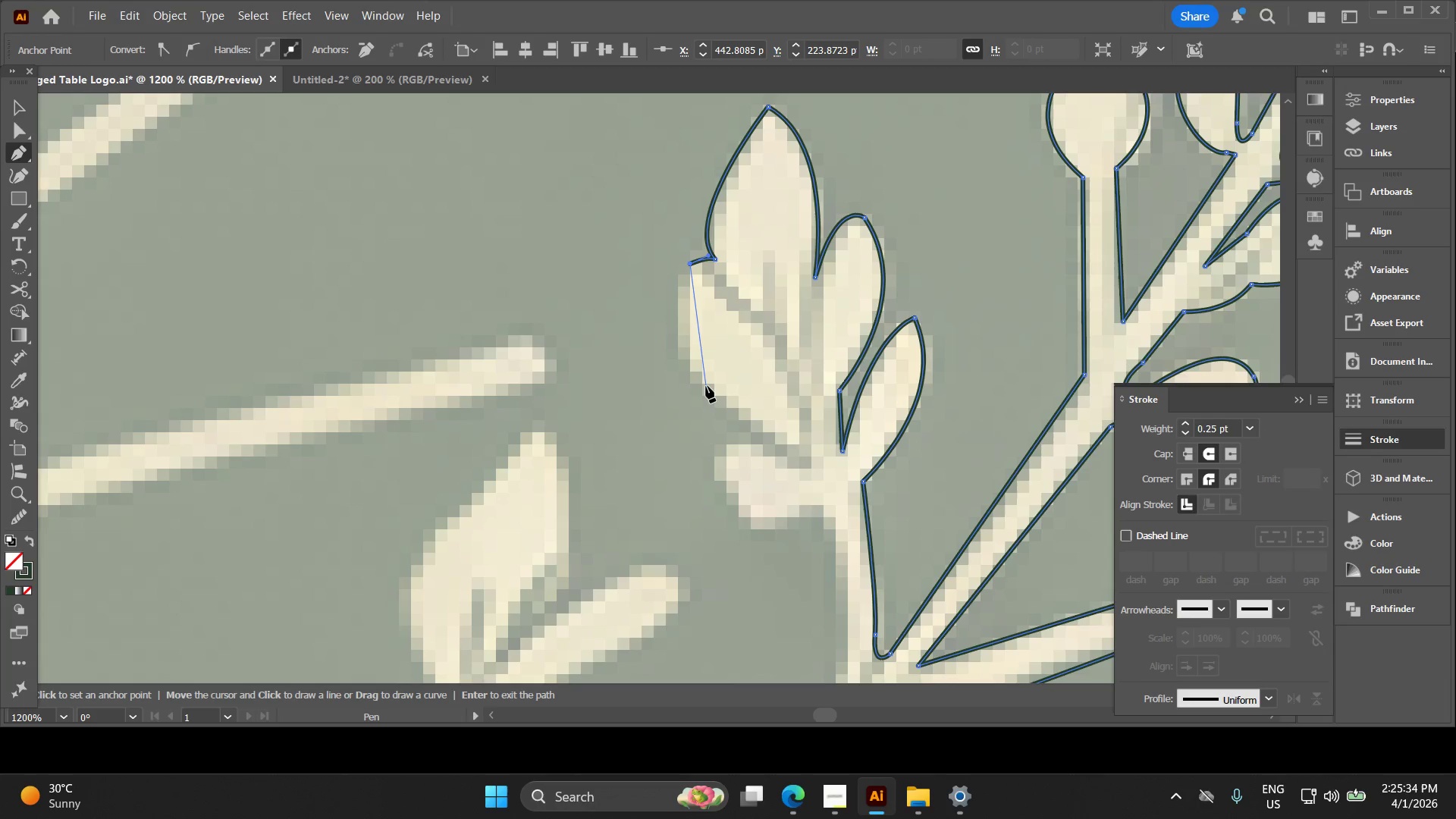 
left_click_drag(start_coordinate=[708, 386], to_coordinate=[765, 424])
 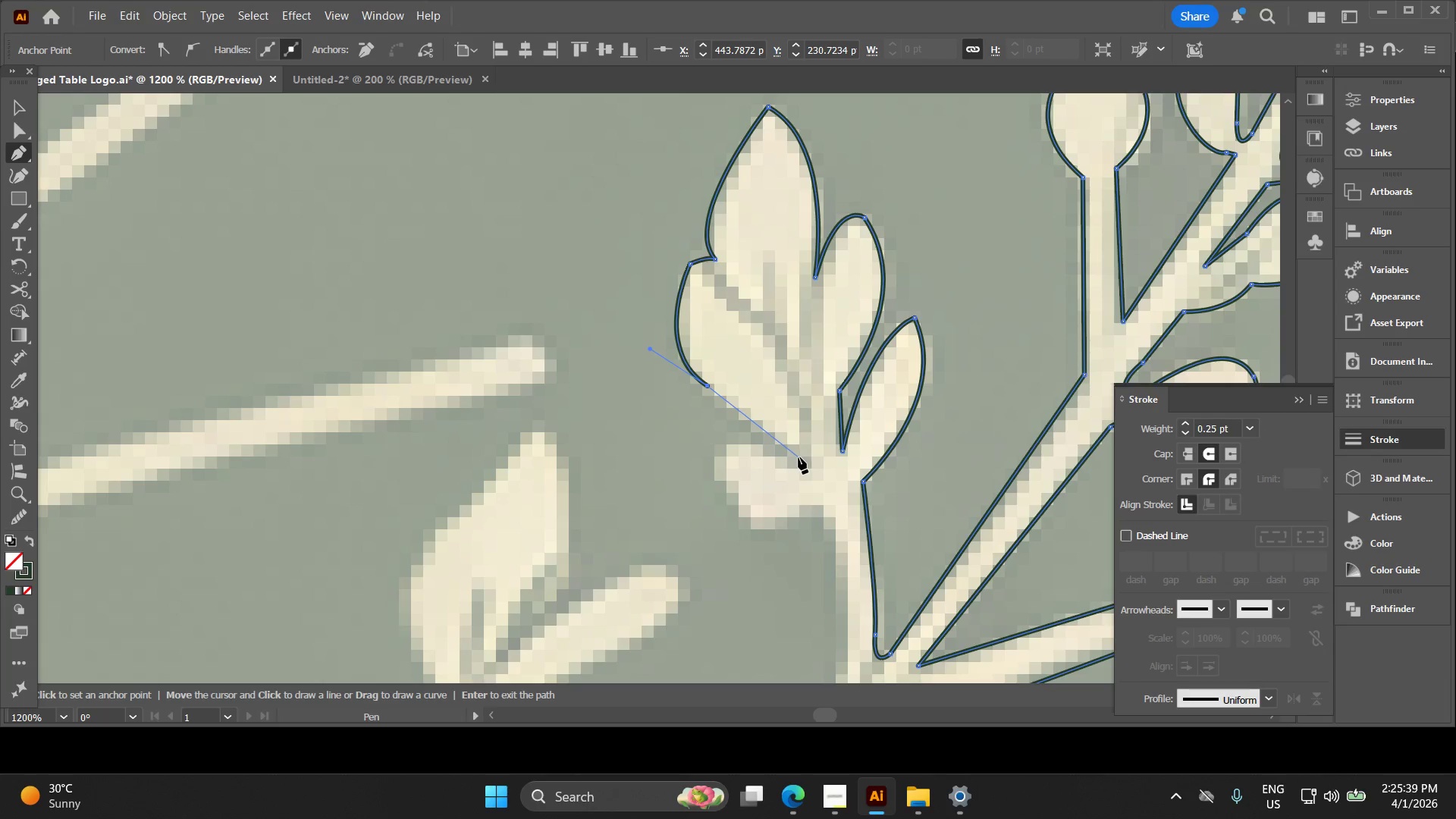 
left_click([799, 455])
 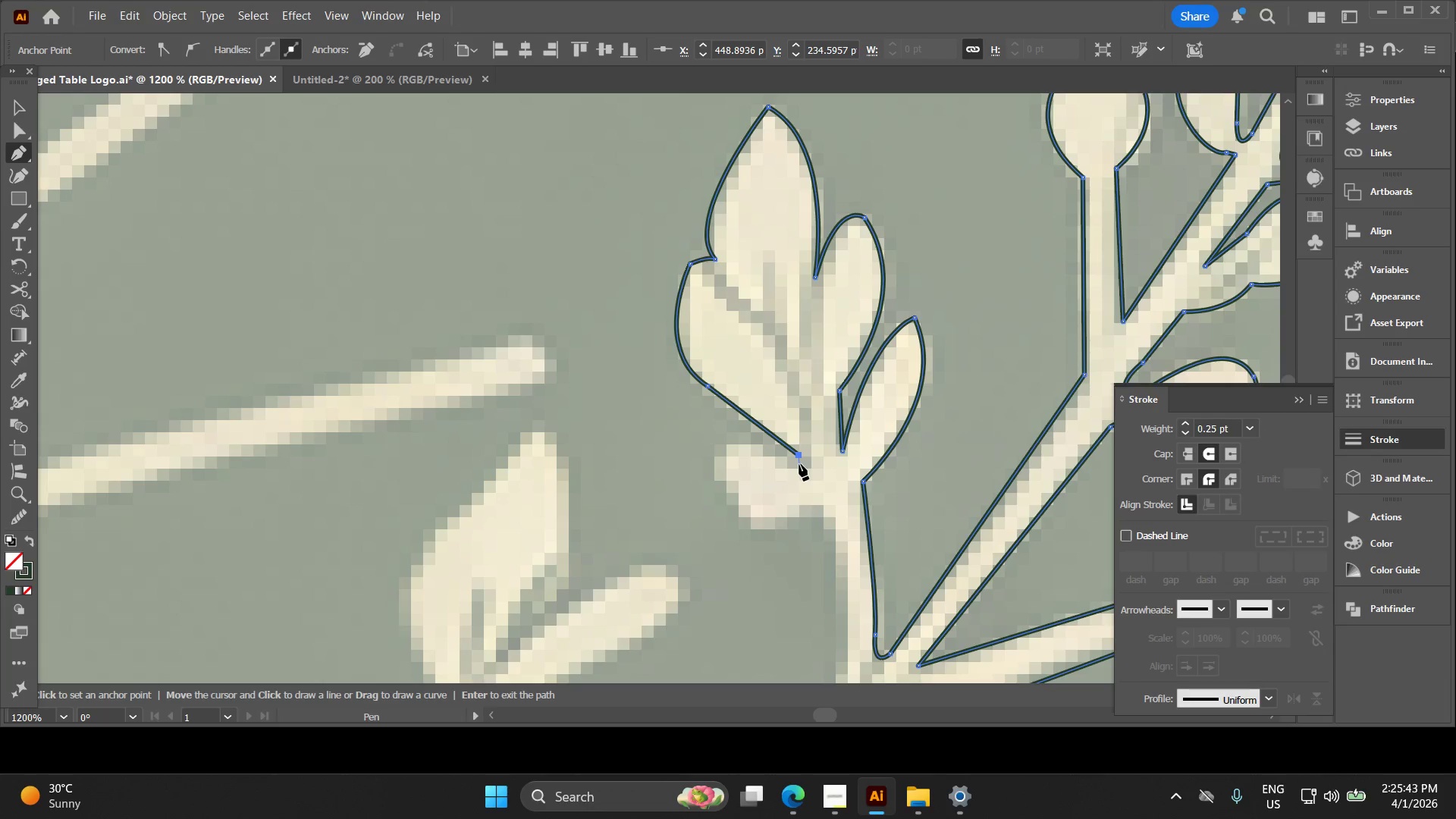 
left_click_drag(start_coordinate=[799, 467], to_coordinate=[783, 469])
 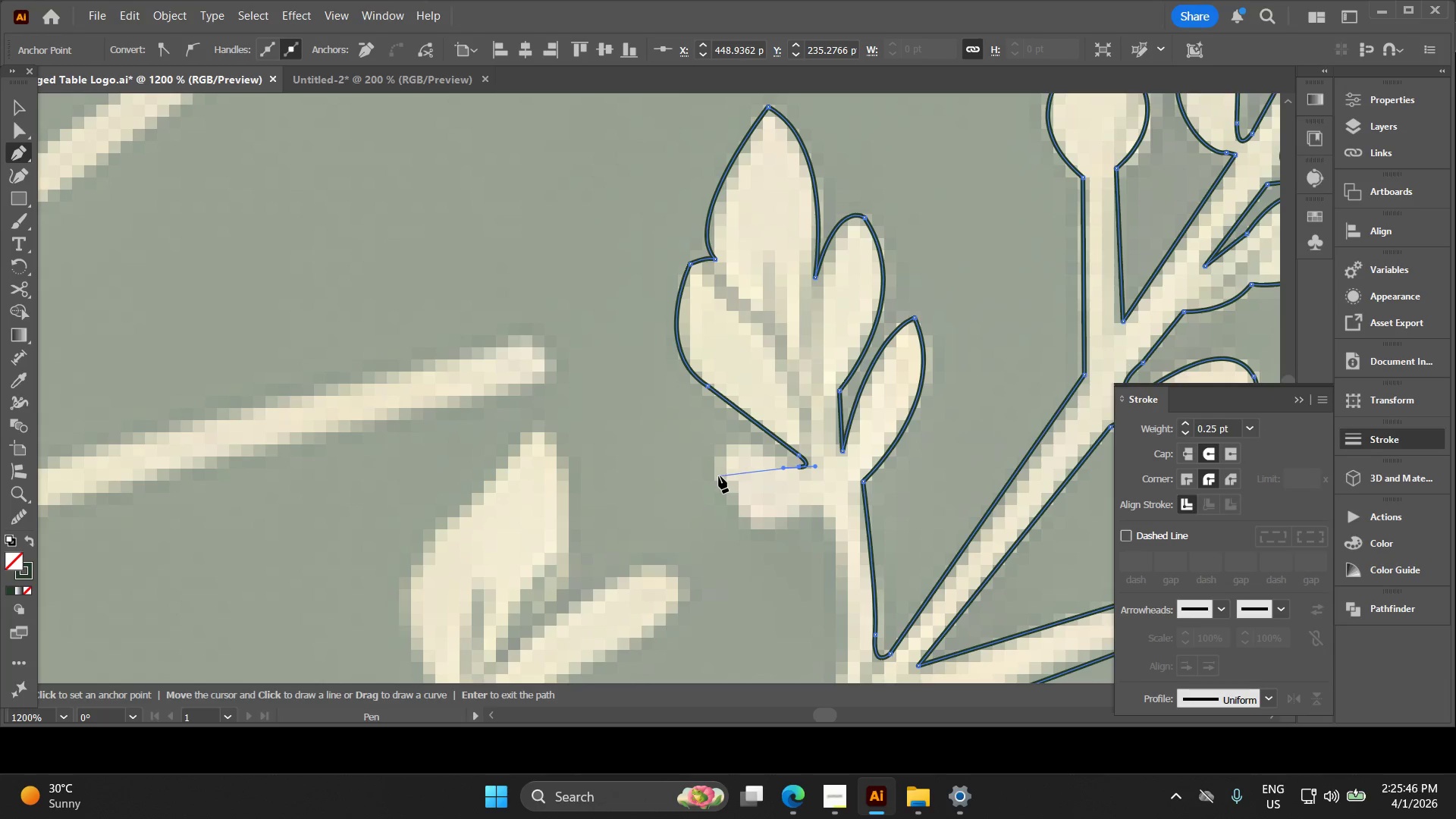 
left_click_drag(start_coordinate=[714, 476], to_coordinate=[706, 548])
 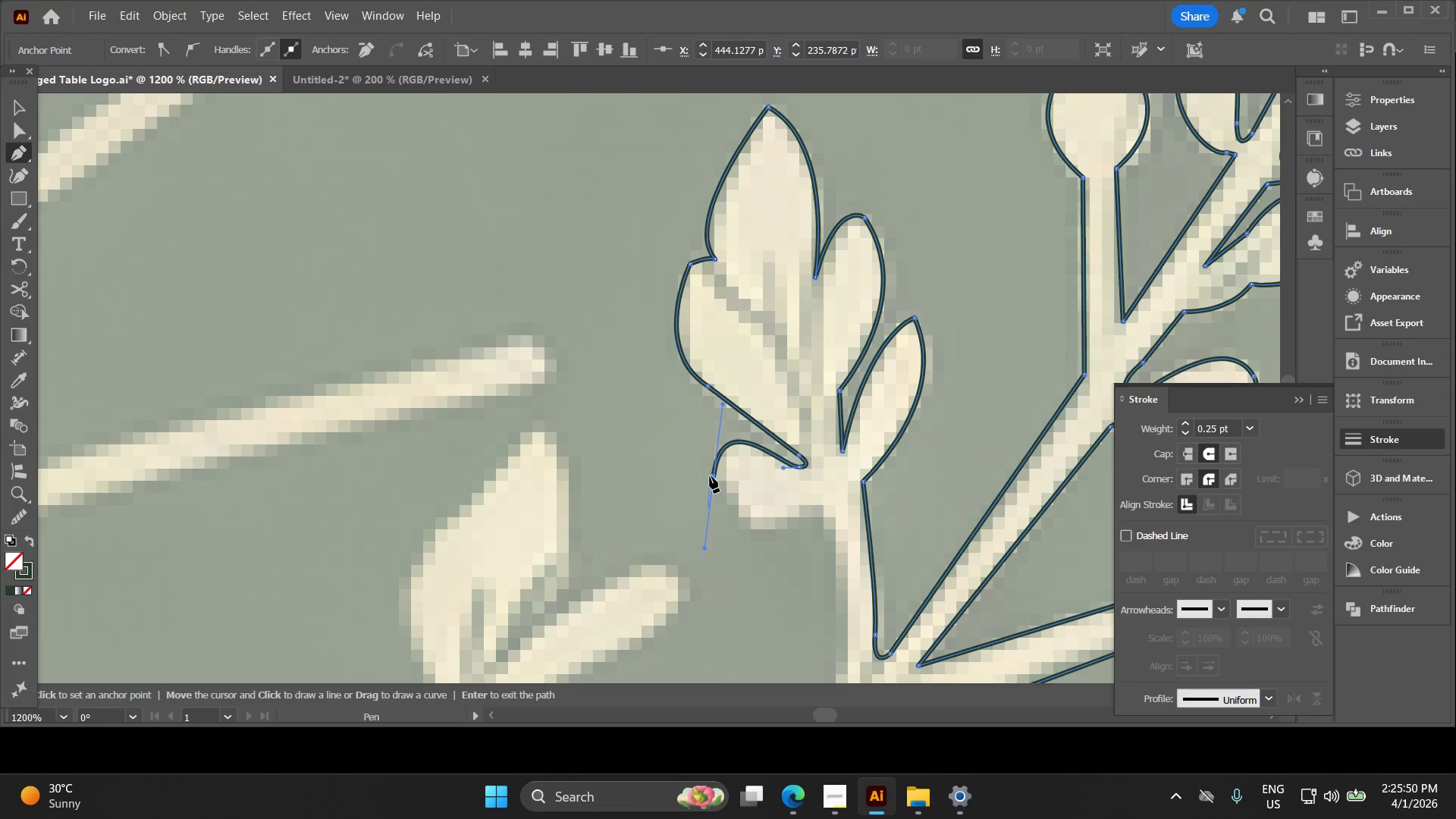 
left_click([714, 476])
 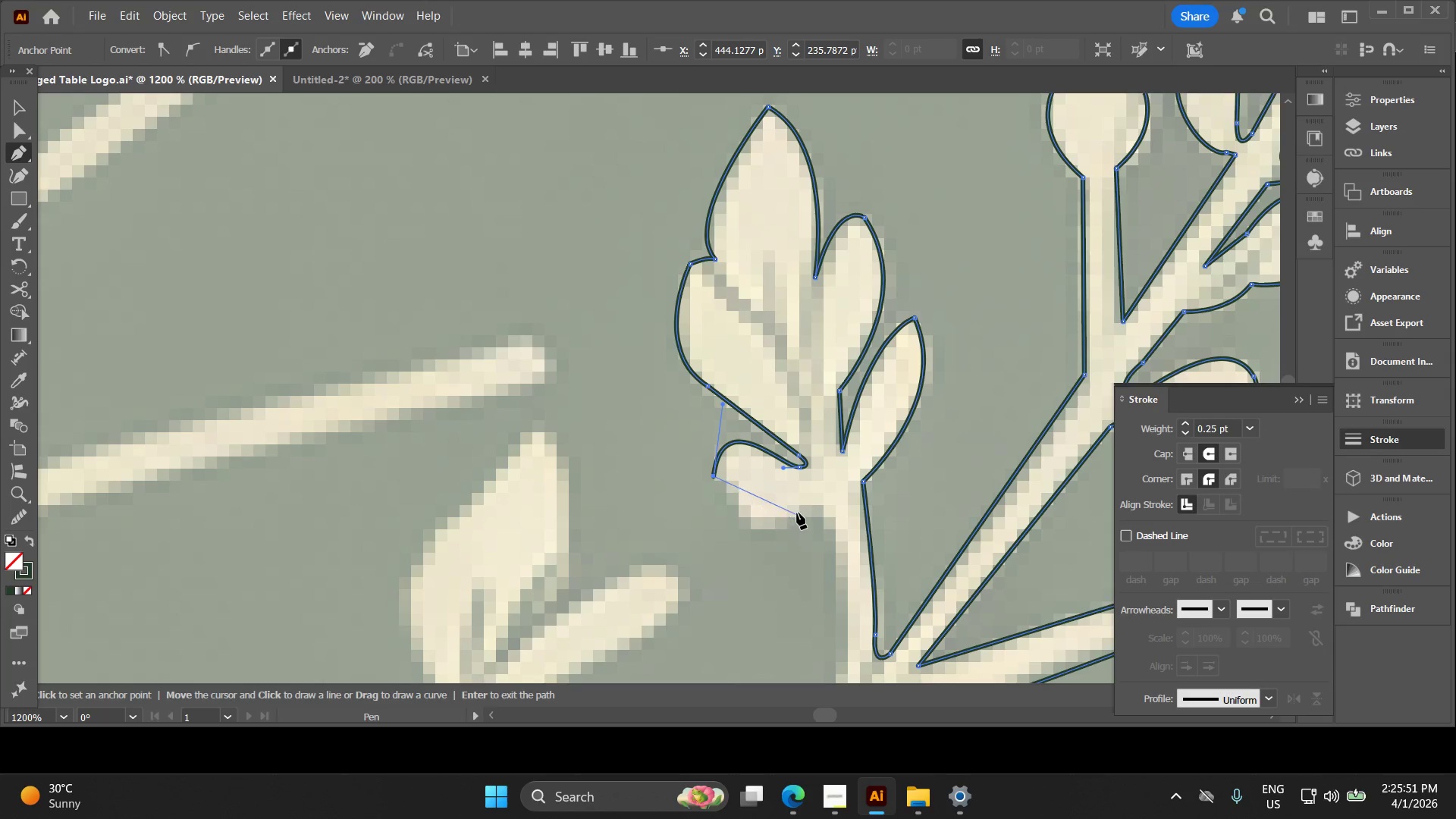 
left_click_drag(start_coordinate=[797, 513], to_coordinate=[865, 465])
 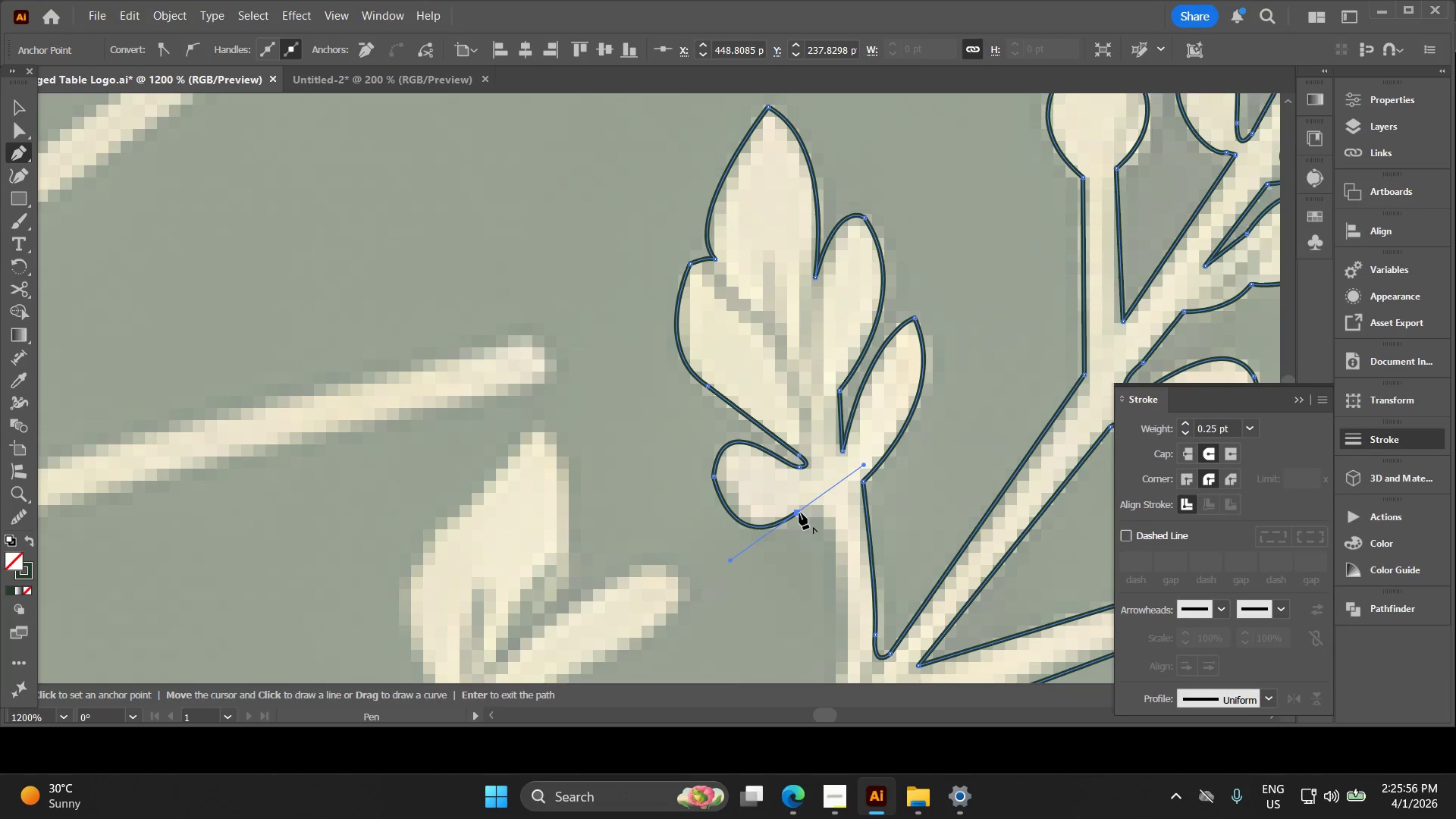 
left_click([795, 513])
 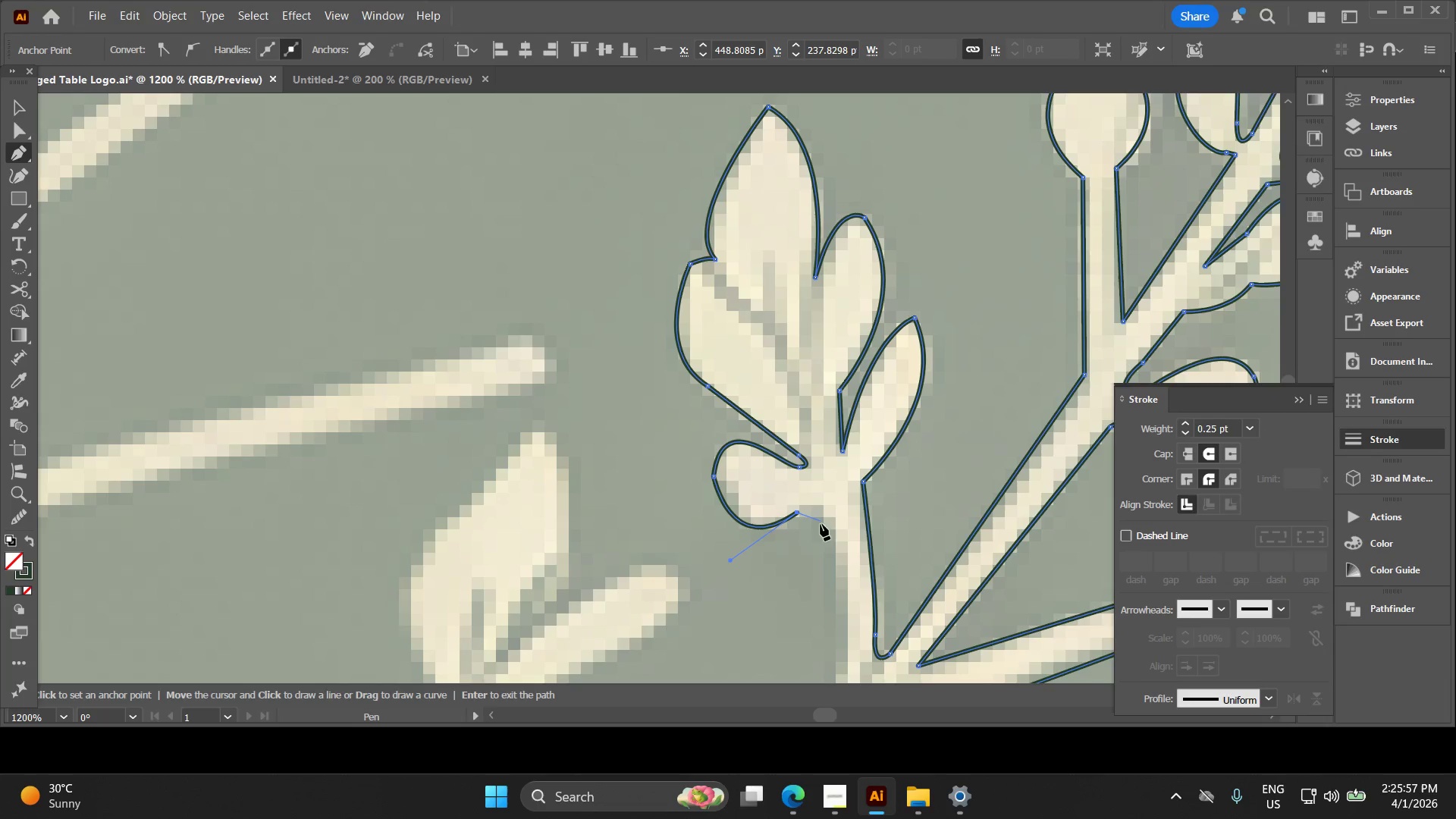 
hold_key(key=Space, duration=0.48)
 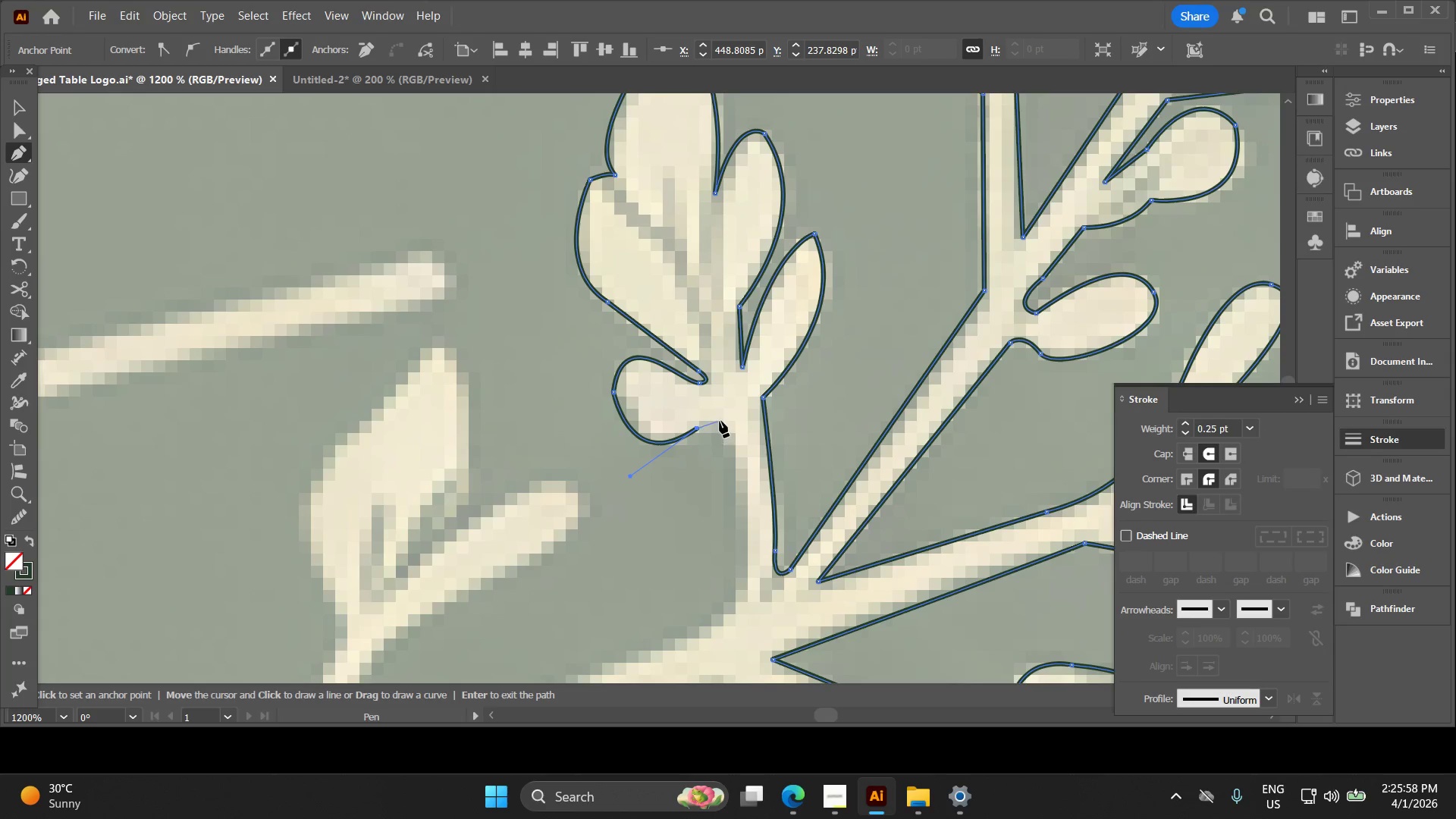 
left_click_drag(start_coordinate=[820, 523], to_coordinate=[720, 439])
 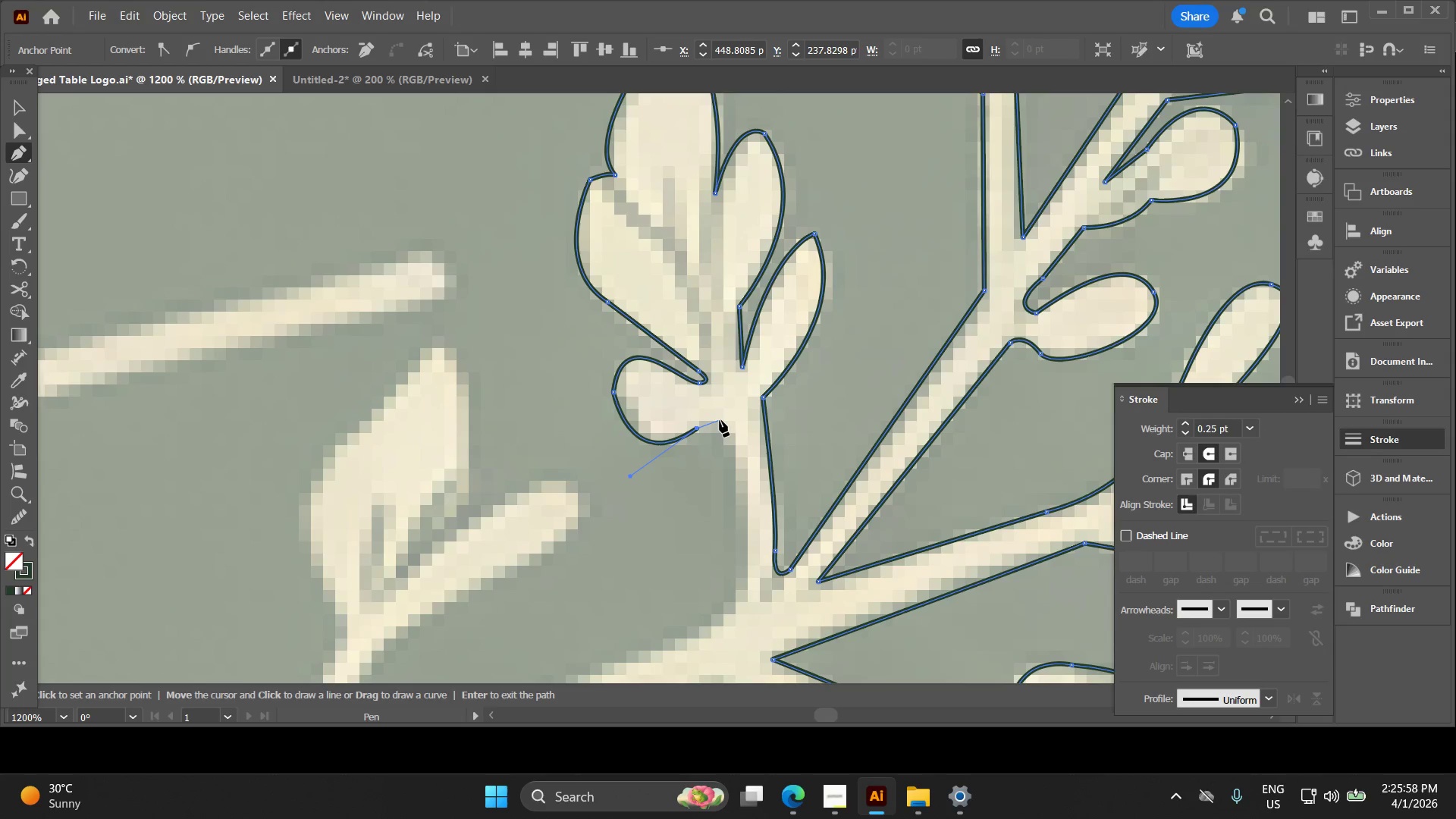 
left_click_drag(start_coordinate=[721, 420], to_coordinate=[726, 420])
 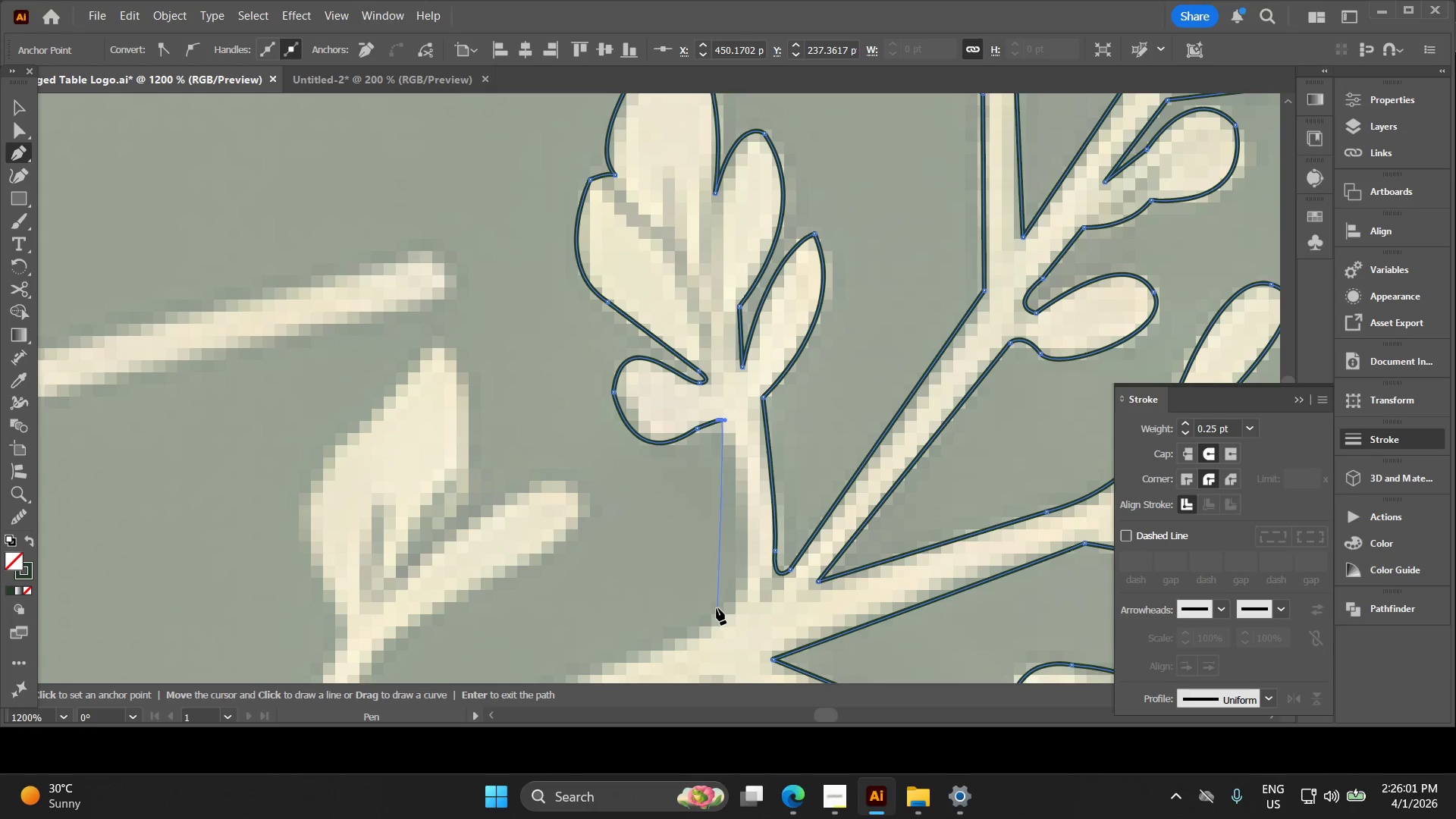 
left_click_drag(start_coordinate=[705, 627], to_coordinate=[625, 663])
 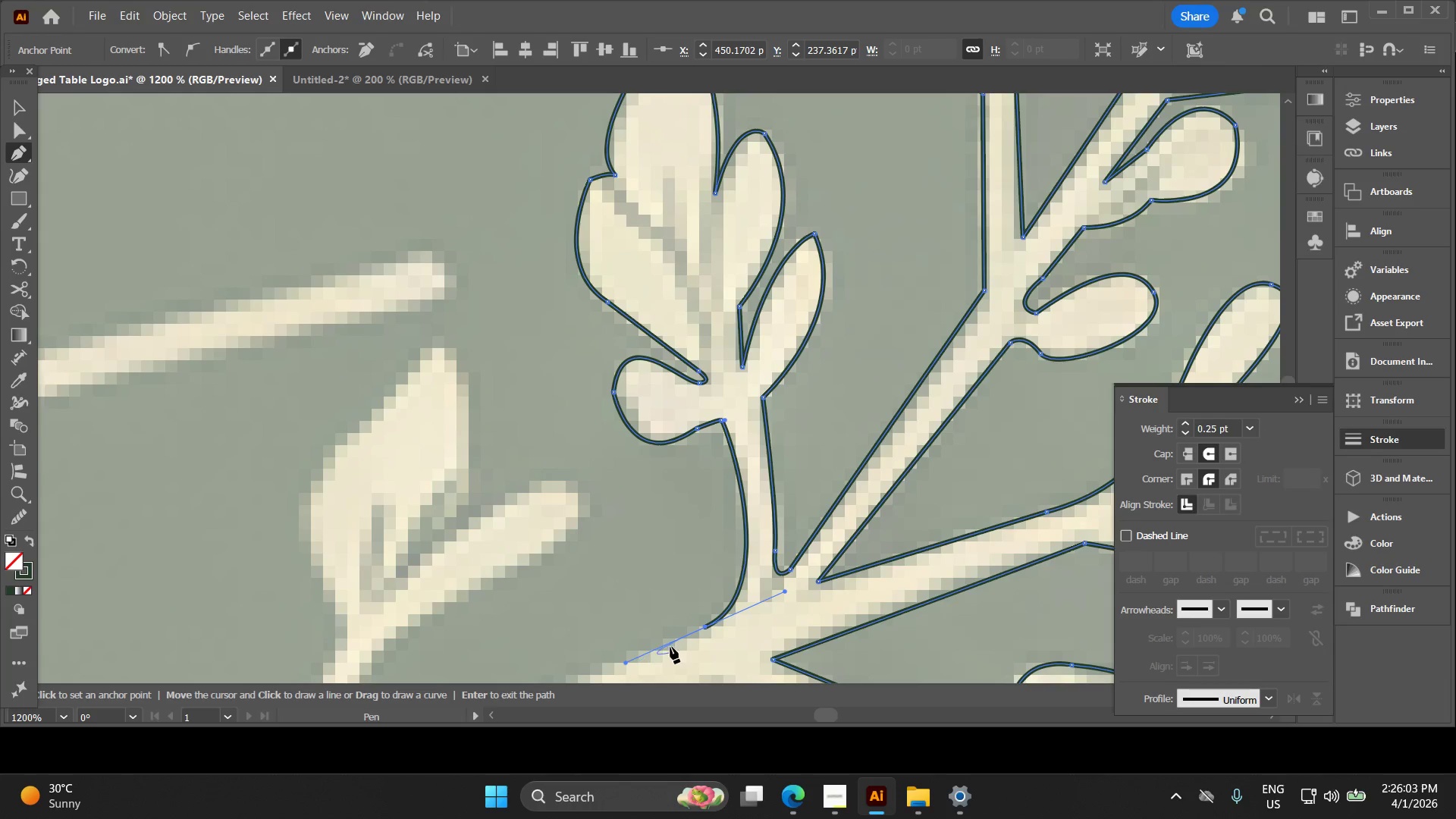 
hold_key(key=Space, duration=0.59)
 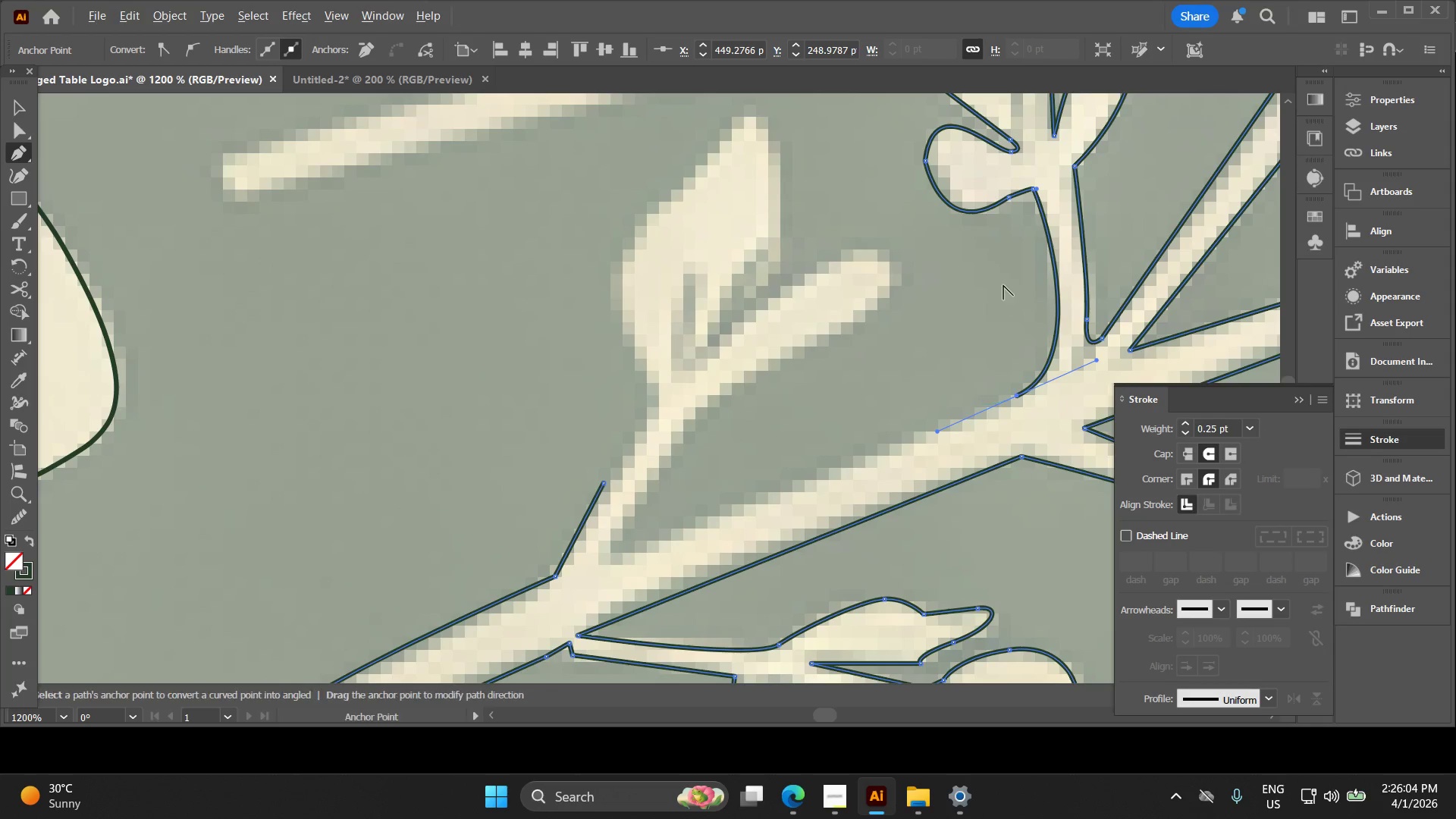 
left_click_drag(start_coordinate=[721, 604], to_coordinate=[1034, 372])
 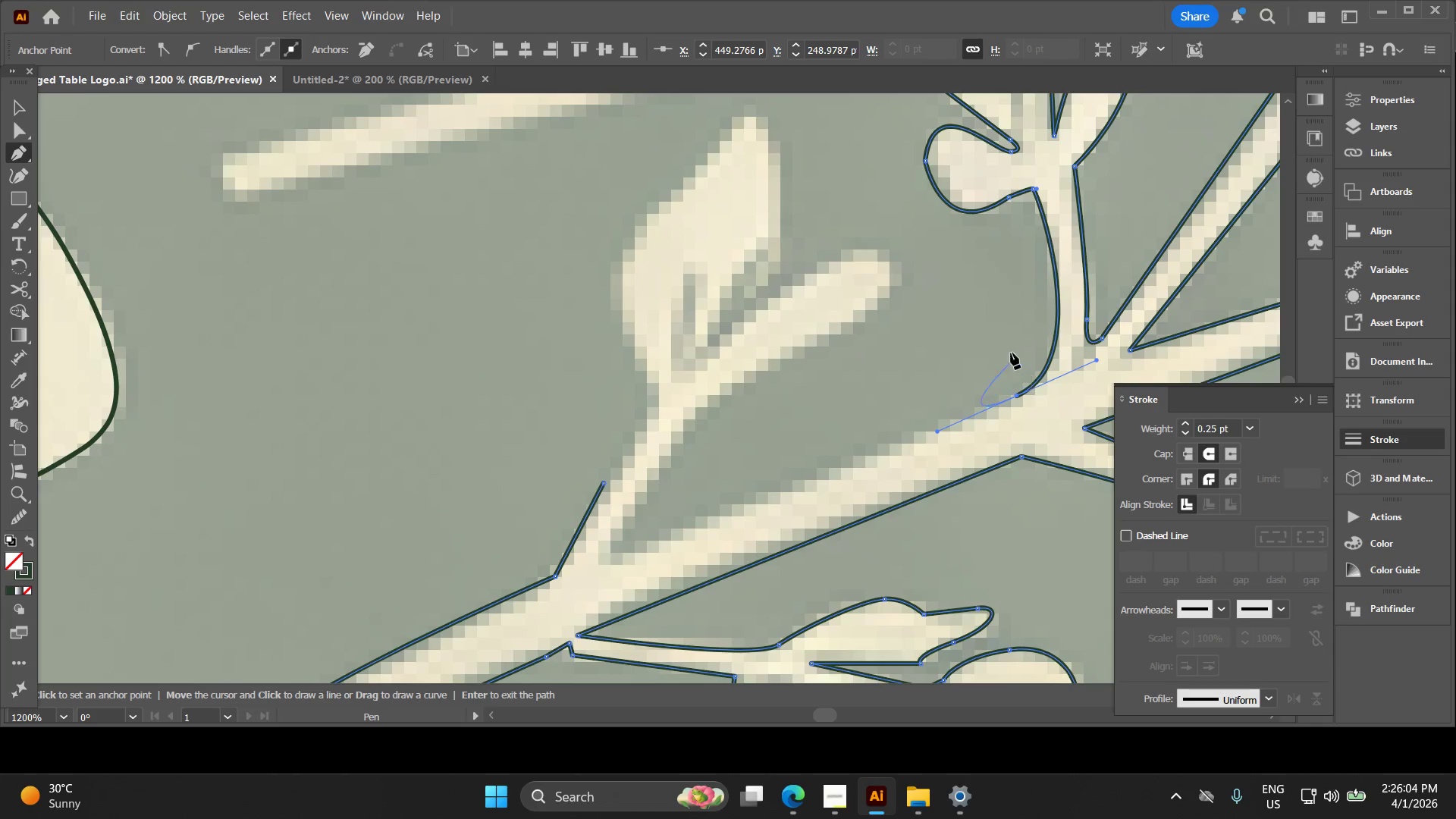 
hold_key(key=AltLeft, duration=0.53)
 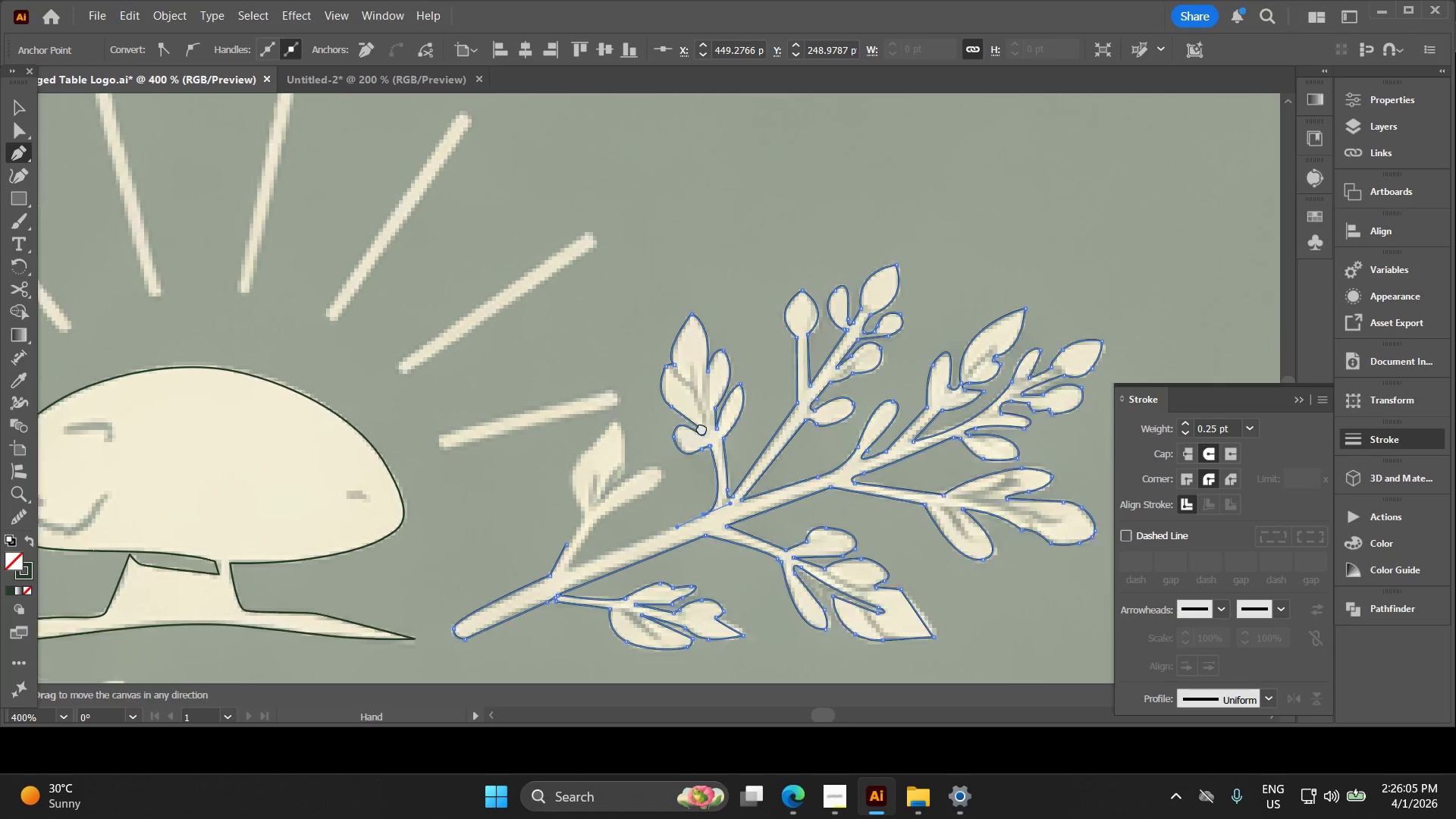 
hold_key(key=Space, duration=0.47)
 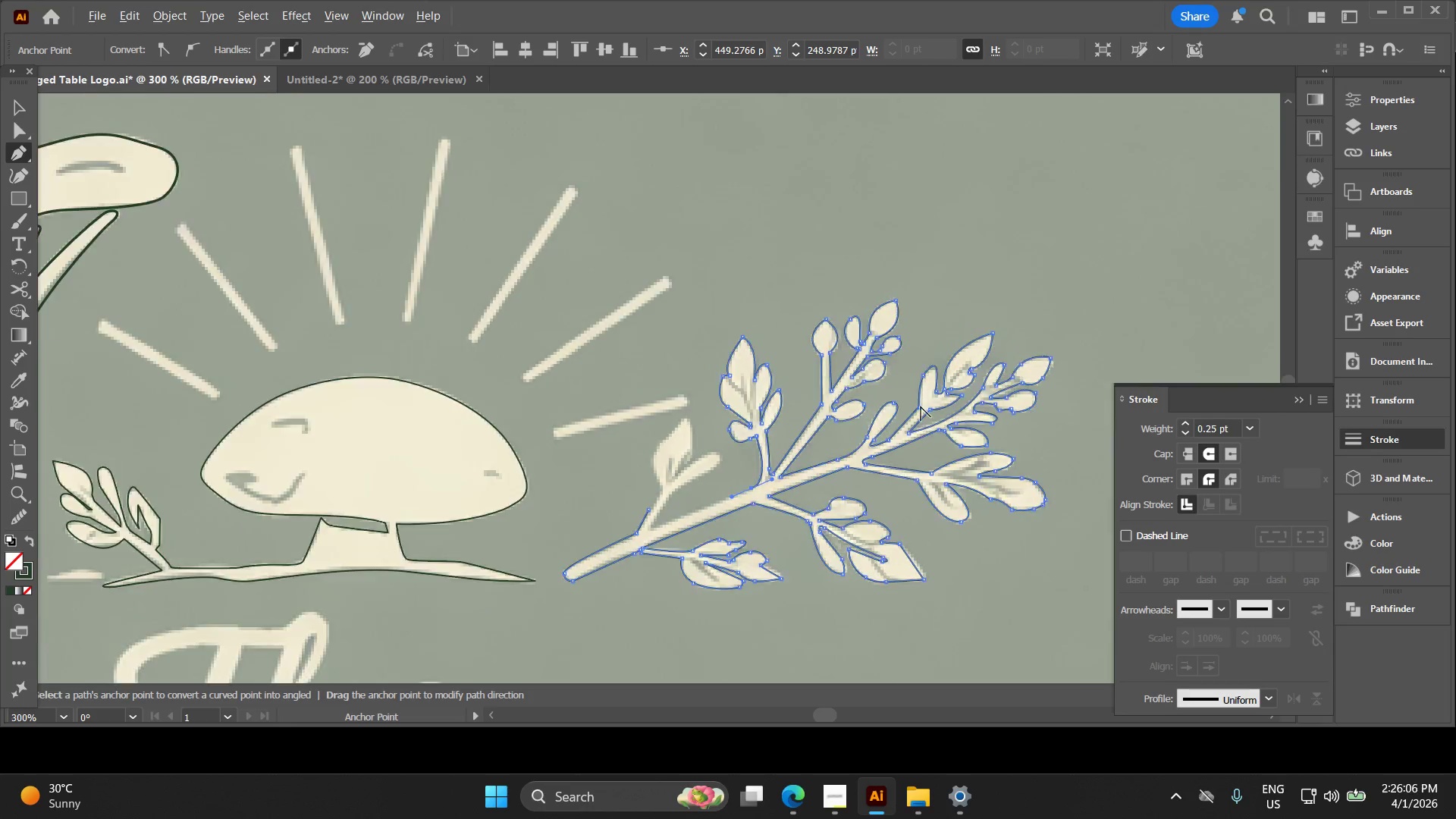 
left_click_drag(start_coordinate=[1009, 234], to_coordinate=[697, 430])
 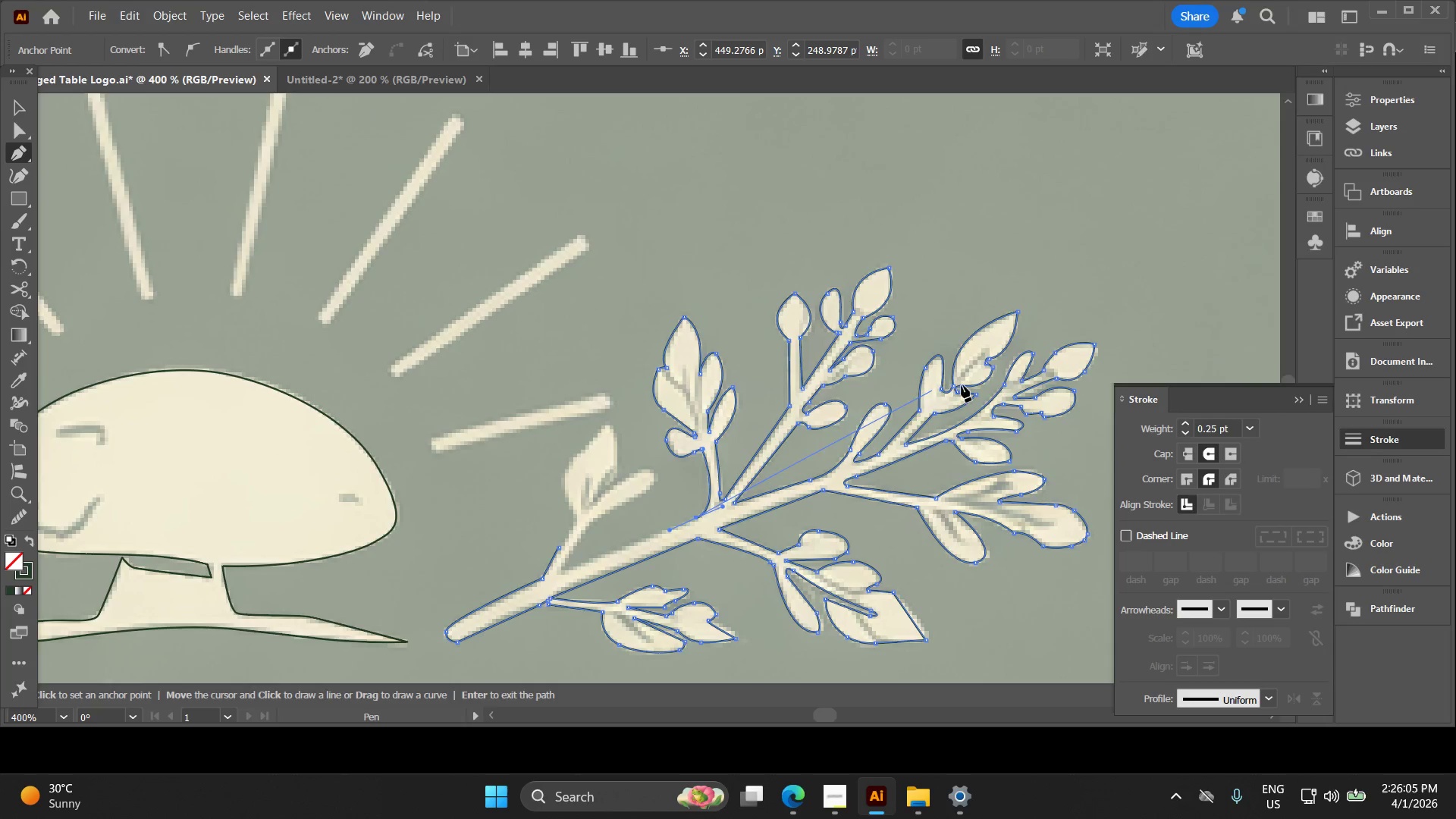 
scroll: coordinate [1003, 285], scroll_direction: down, amount: 3.0
 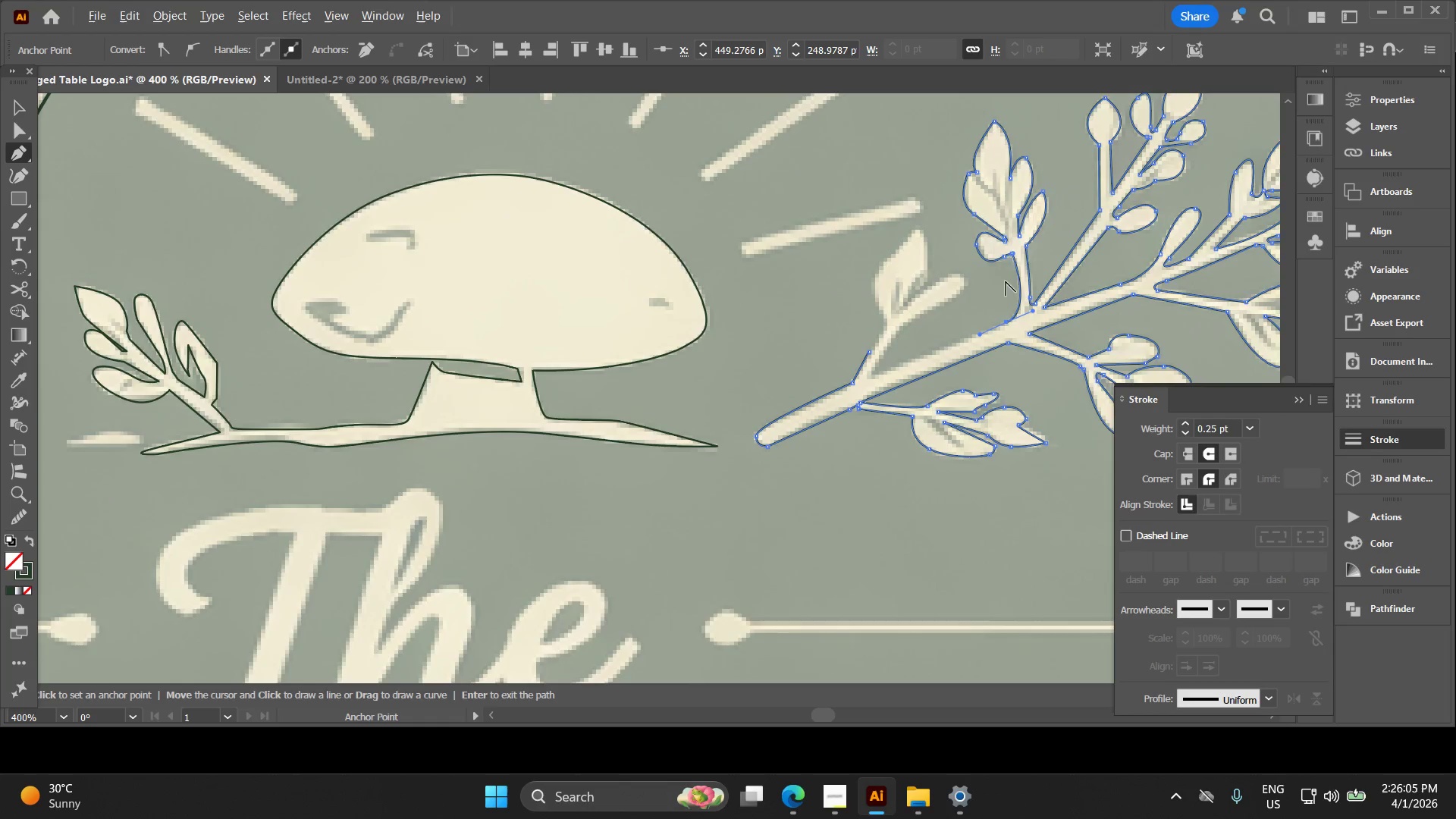 
key(Alt+AltLeft)
 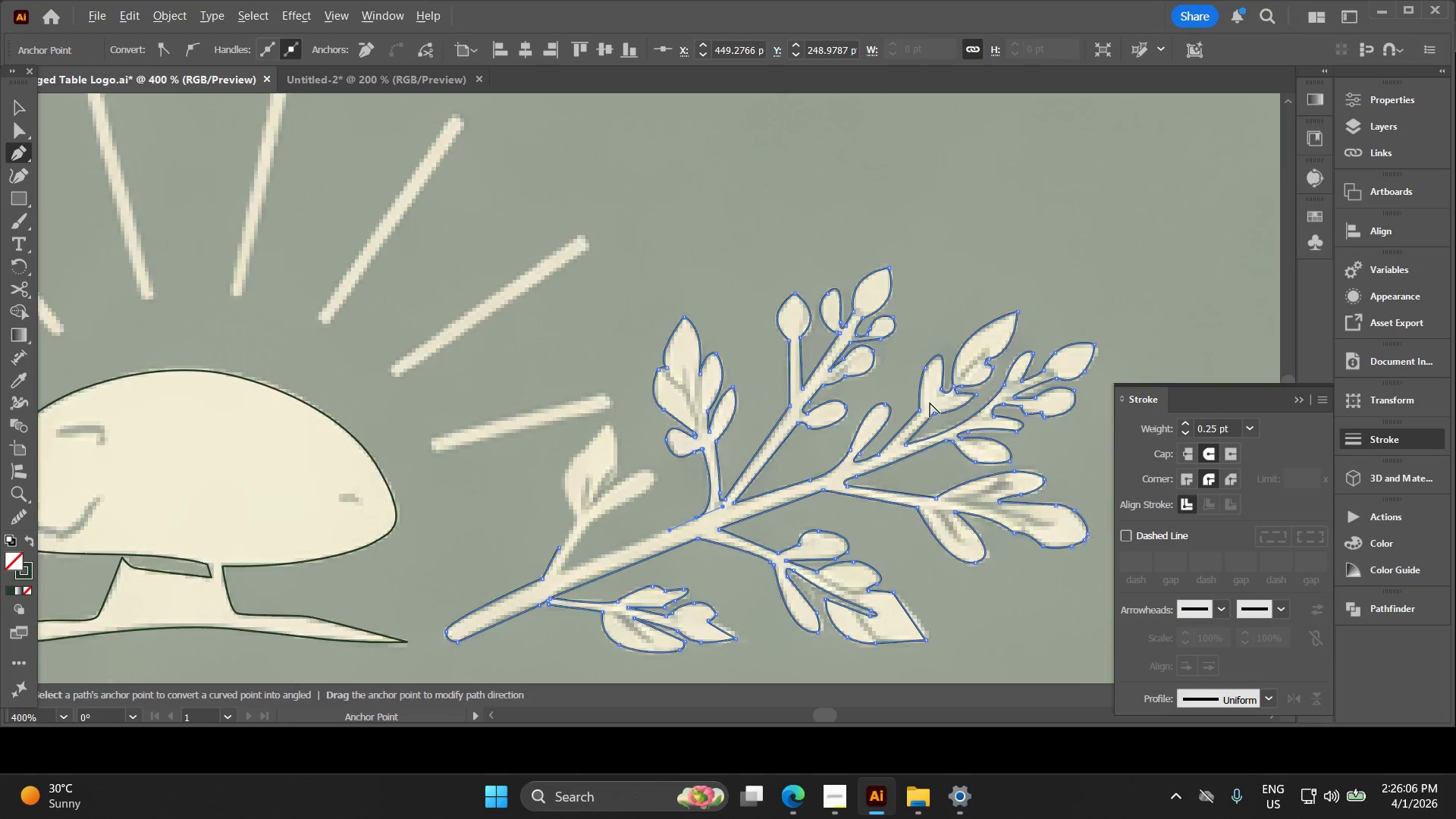 
hold_key(key=Space, duration=0.44)
 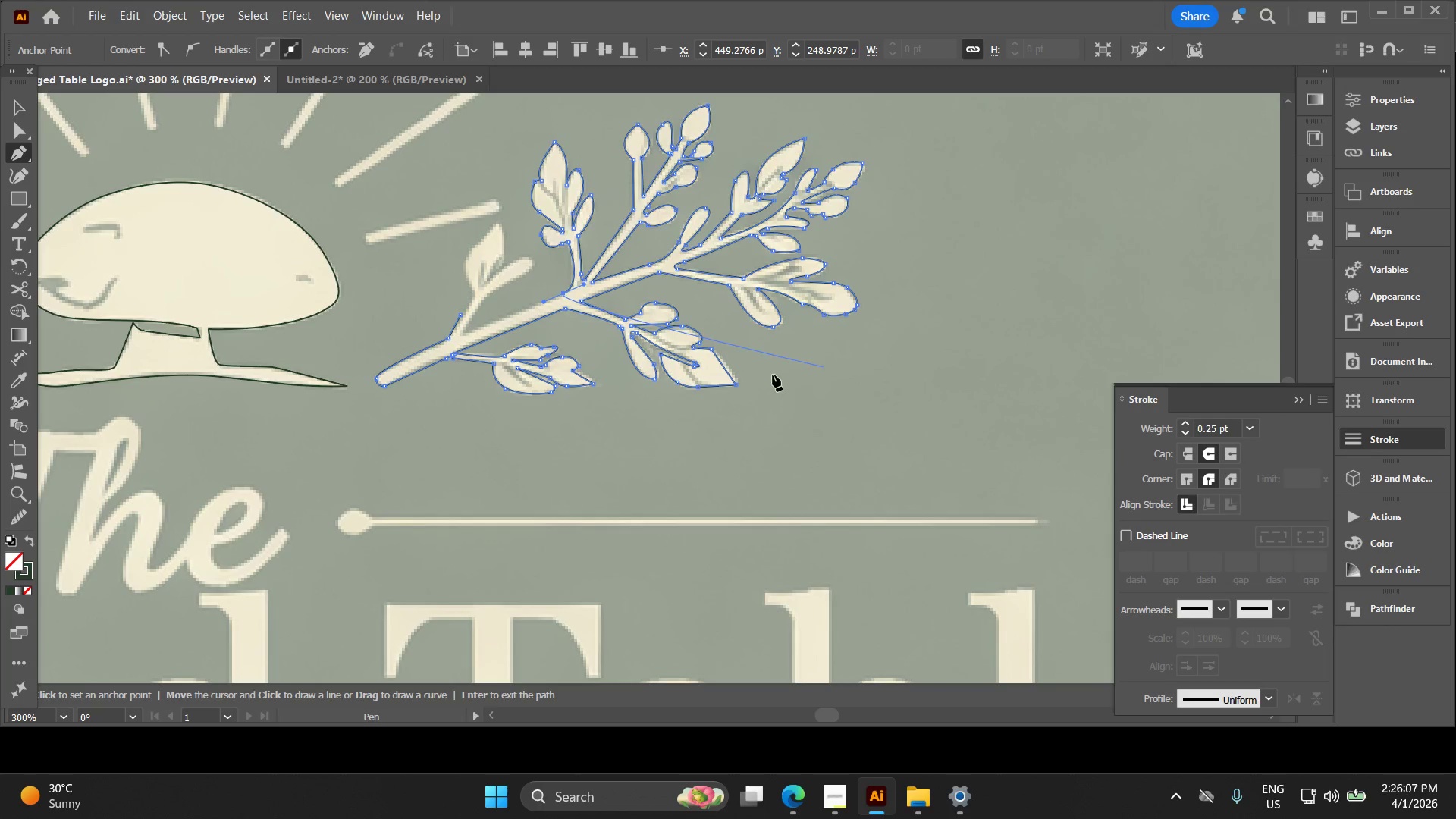 
left_click_drag(start_coordinate=[792, 535], to_coordinate=[604, 338])
 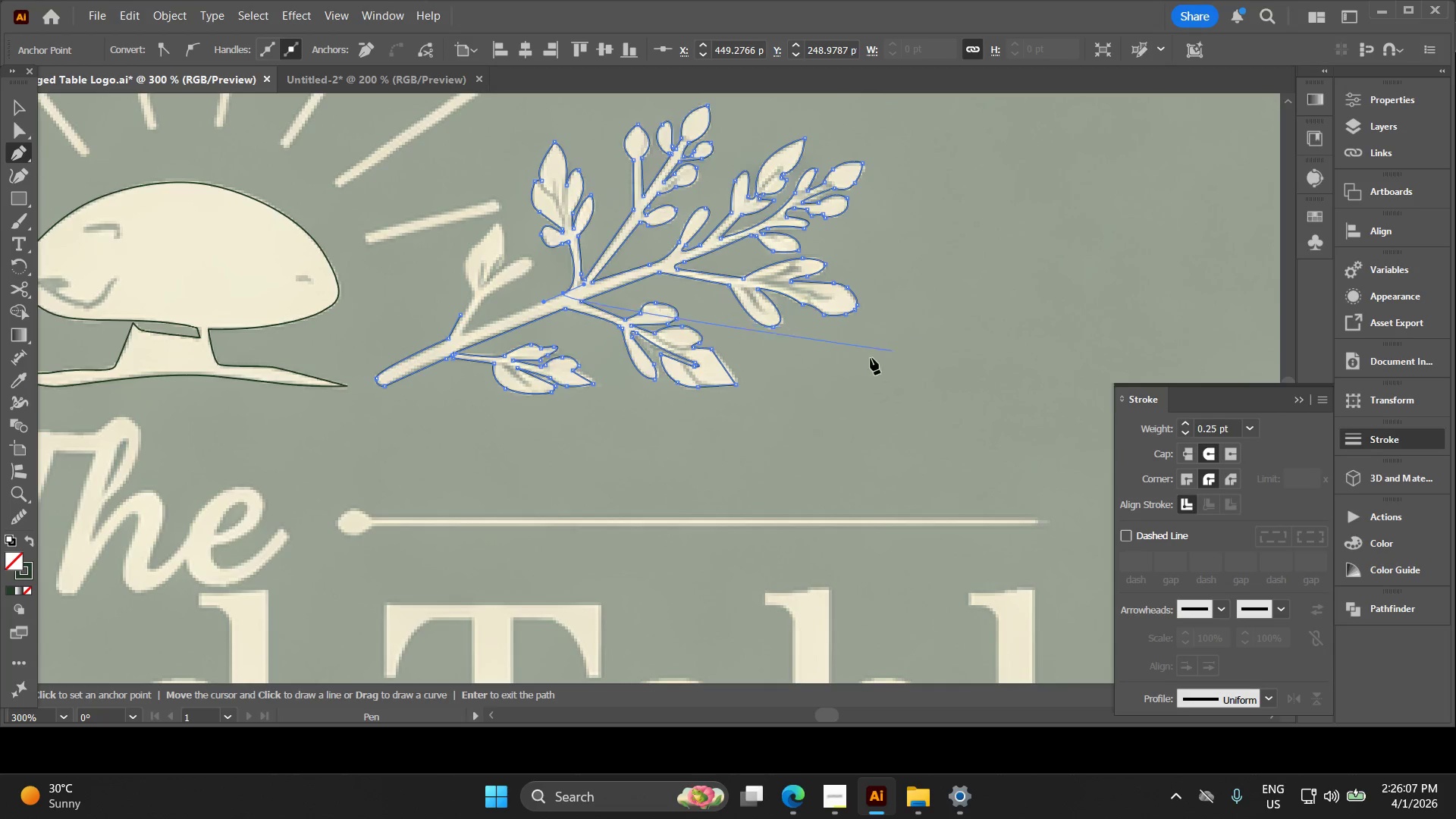 
scroll: coordinate [922, 405], scroll_direction: down, amount: 1.0
 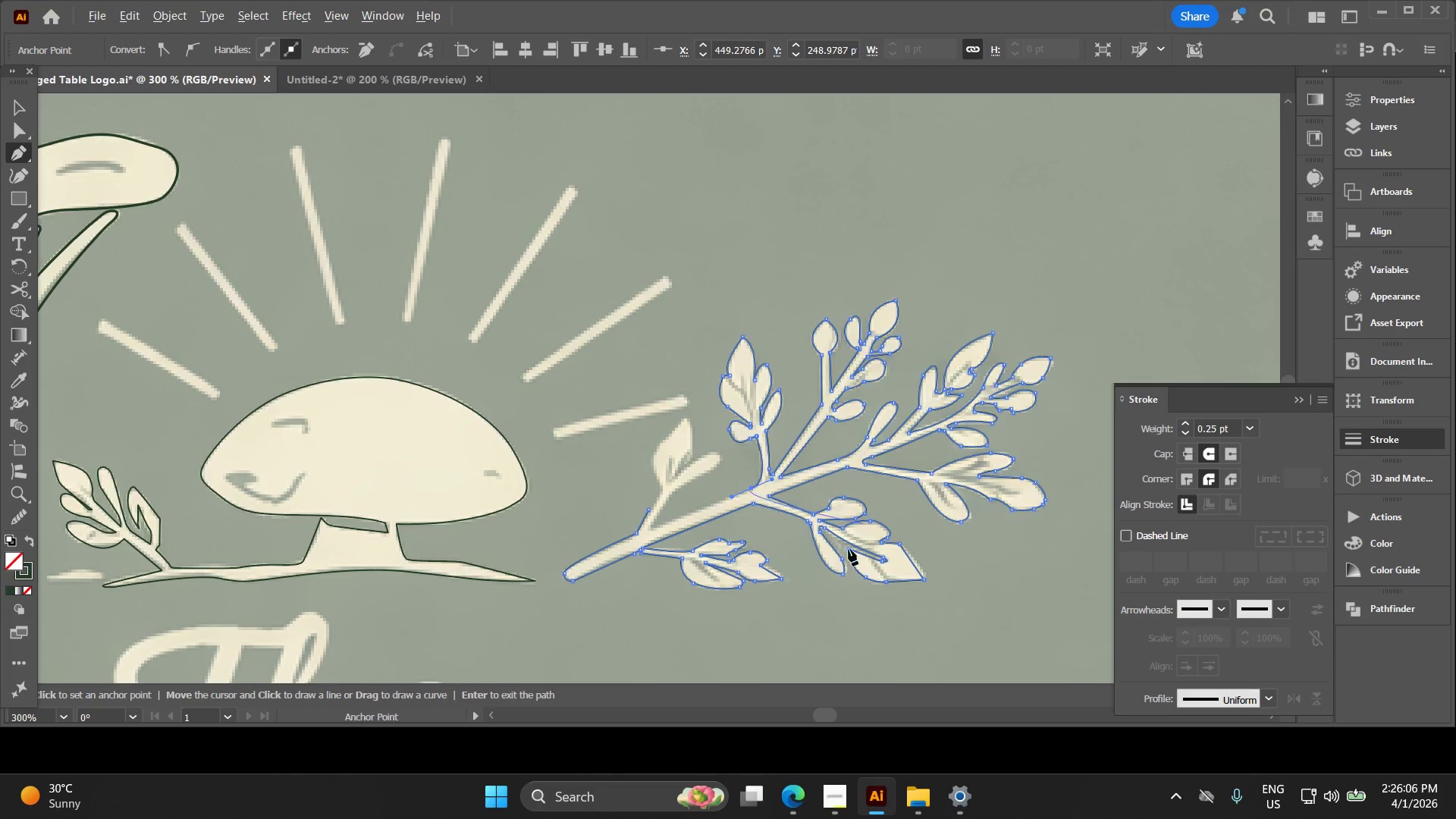 
hold_key(key=Space, duration=1.52)
 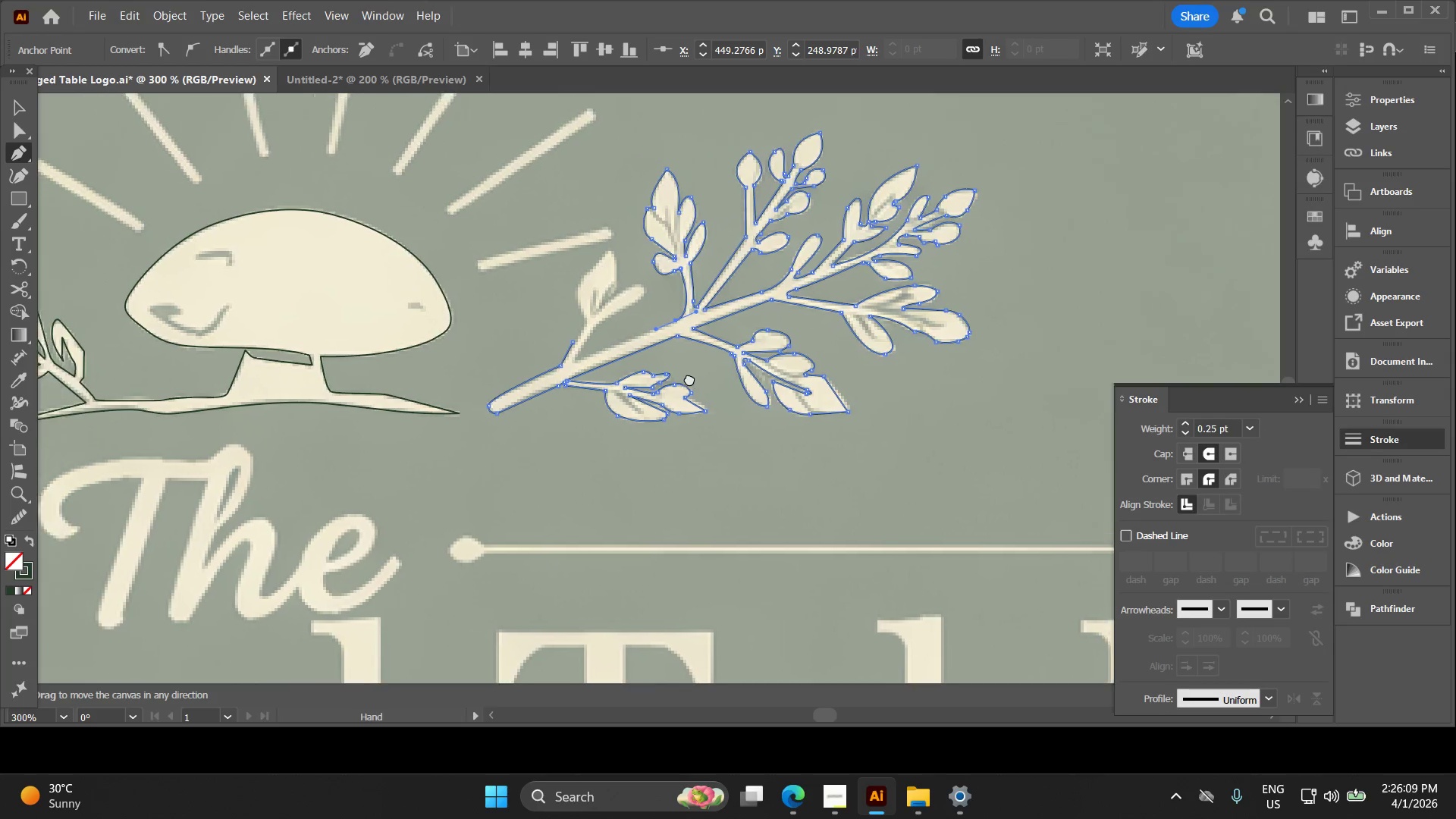 
left_click_drag(start_coordinate=[576, 351], to_coordinate=[719, 384])
 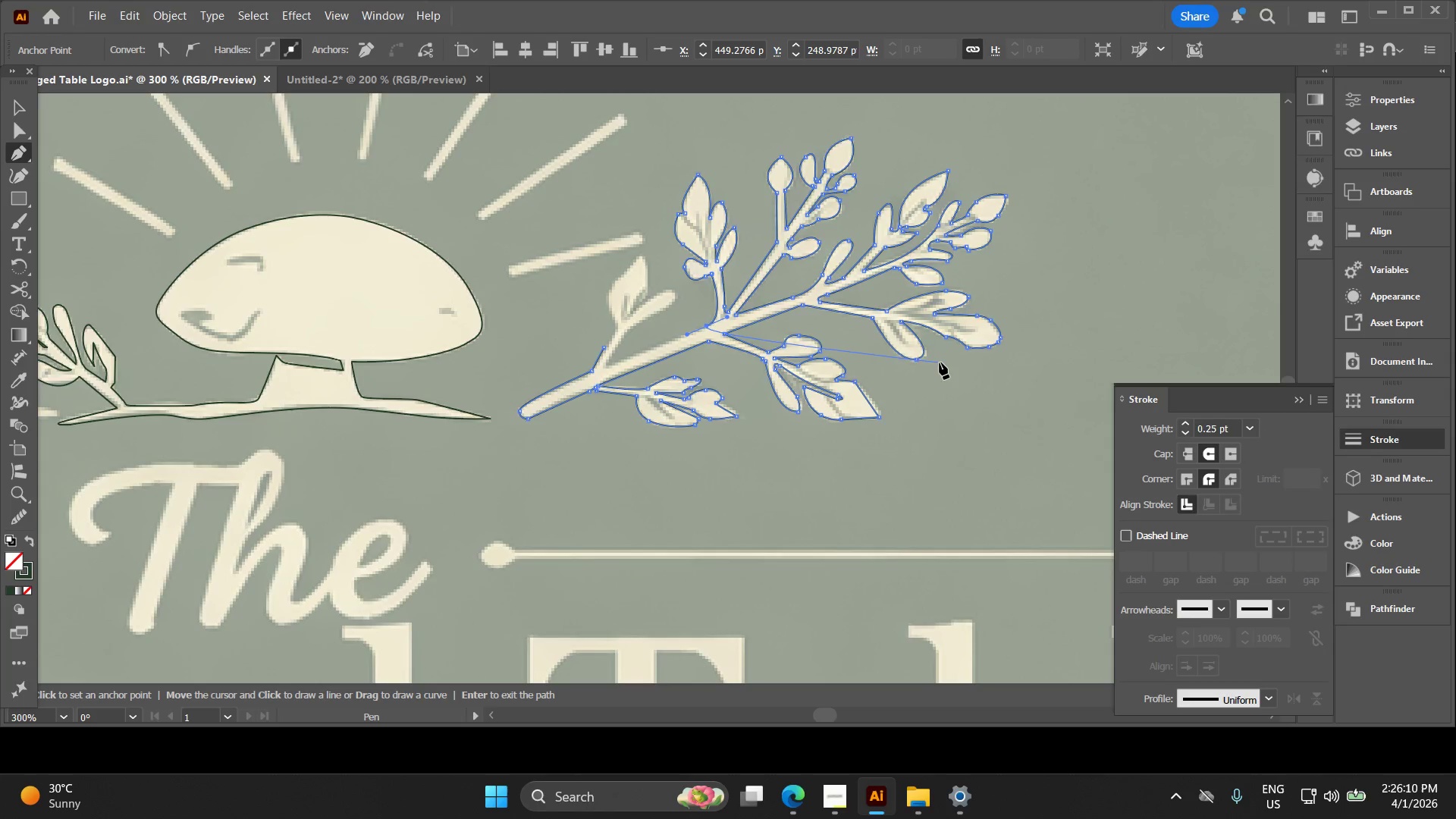 
hold_key(key=Space, duration=1.12)
 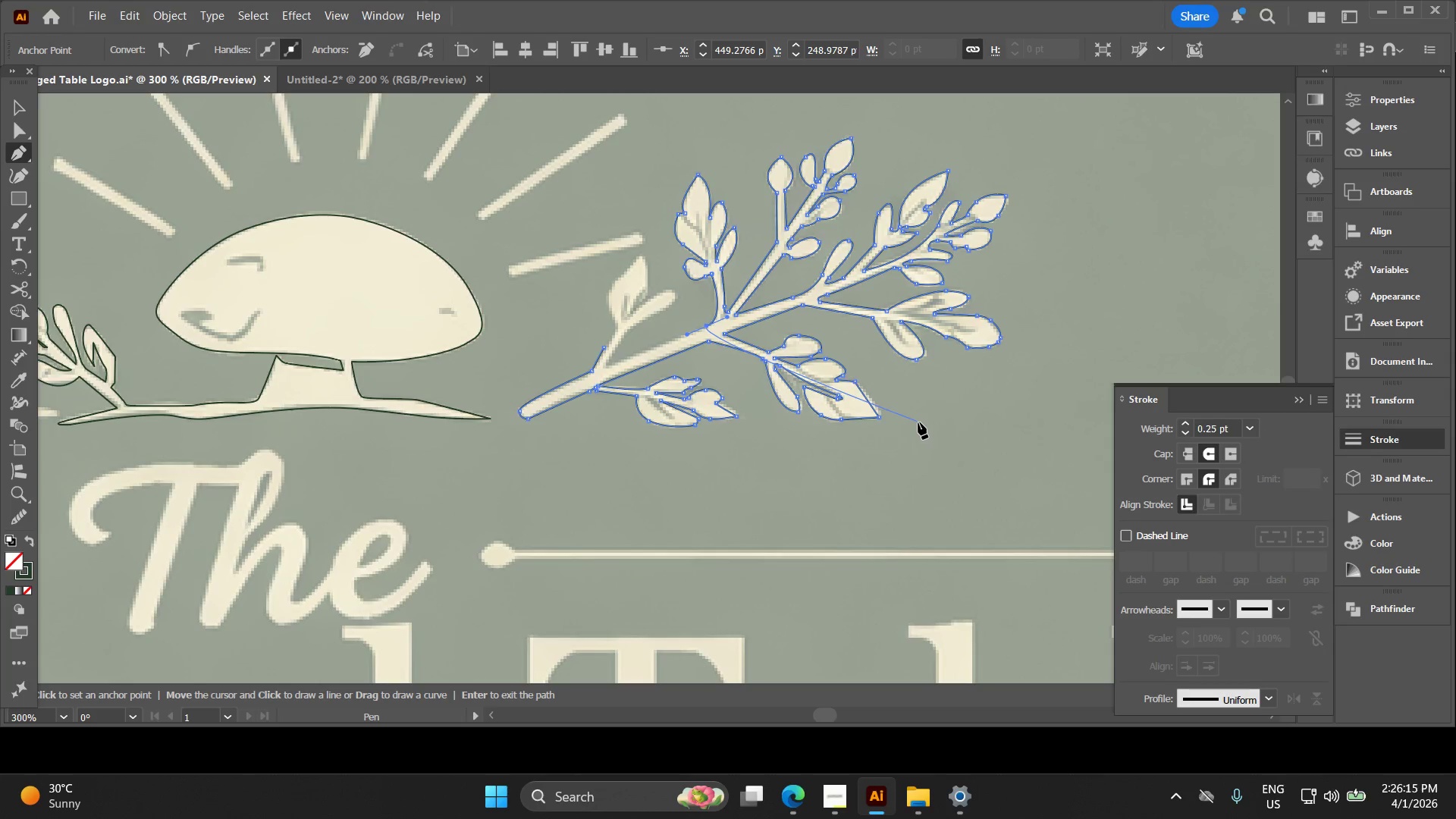 
wait(9.91)
 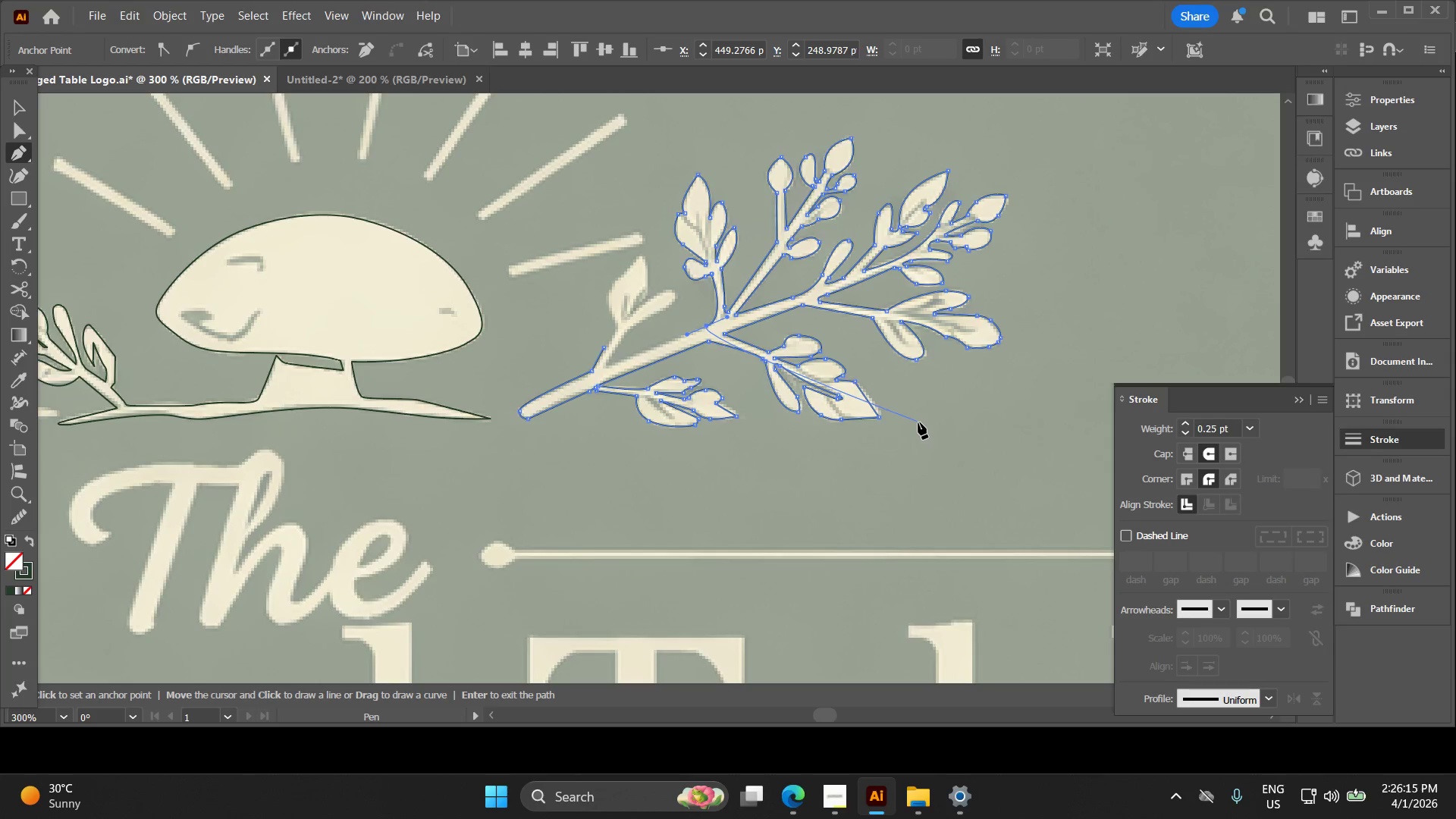 
hold_key(key=Space, duration=0.55)
 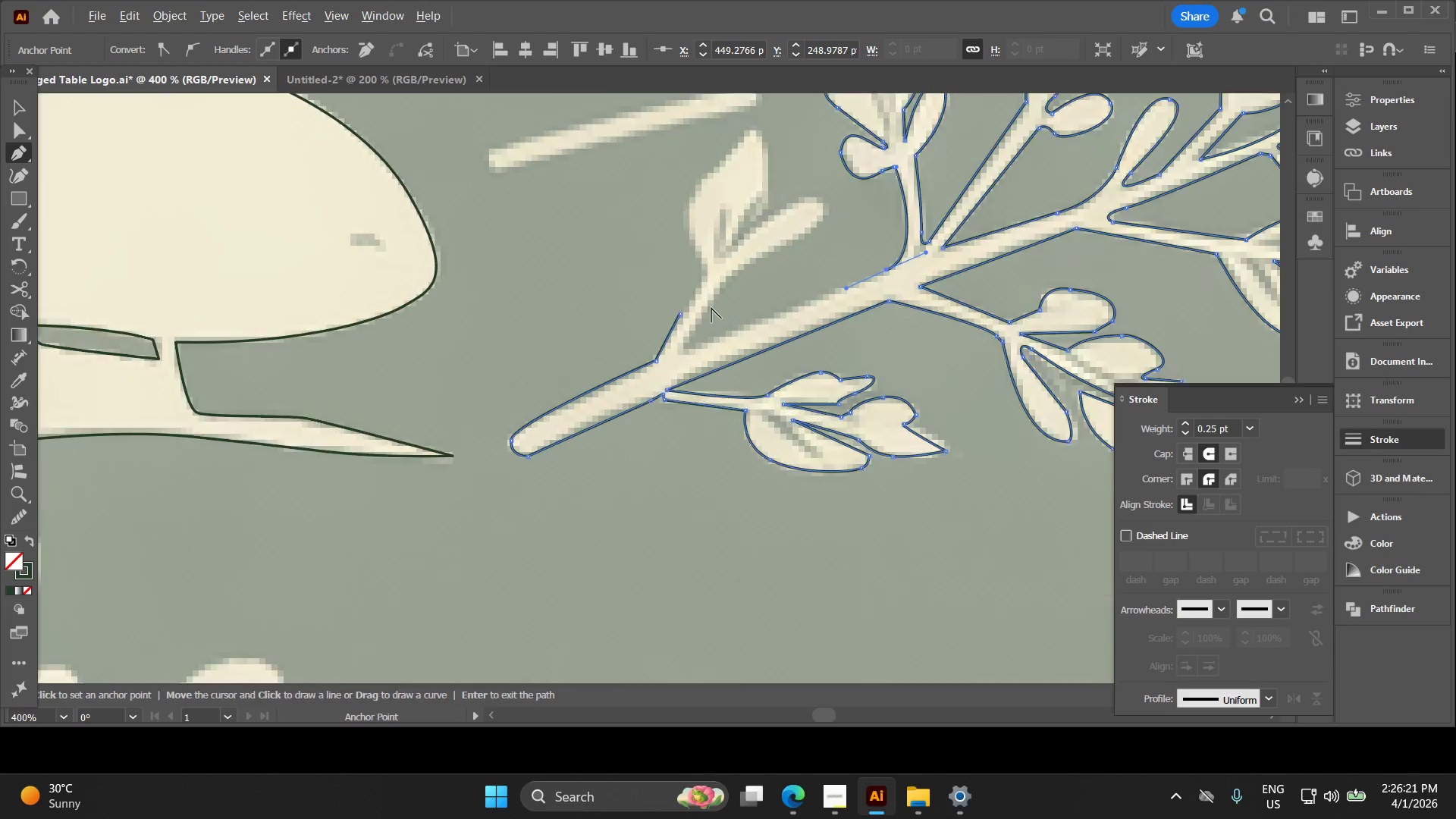 
left_click_drag(start_coordinate=[598, 322], to_coordinate=[684, 284])
 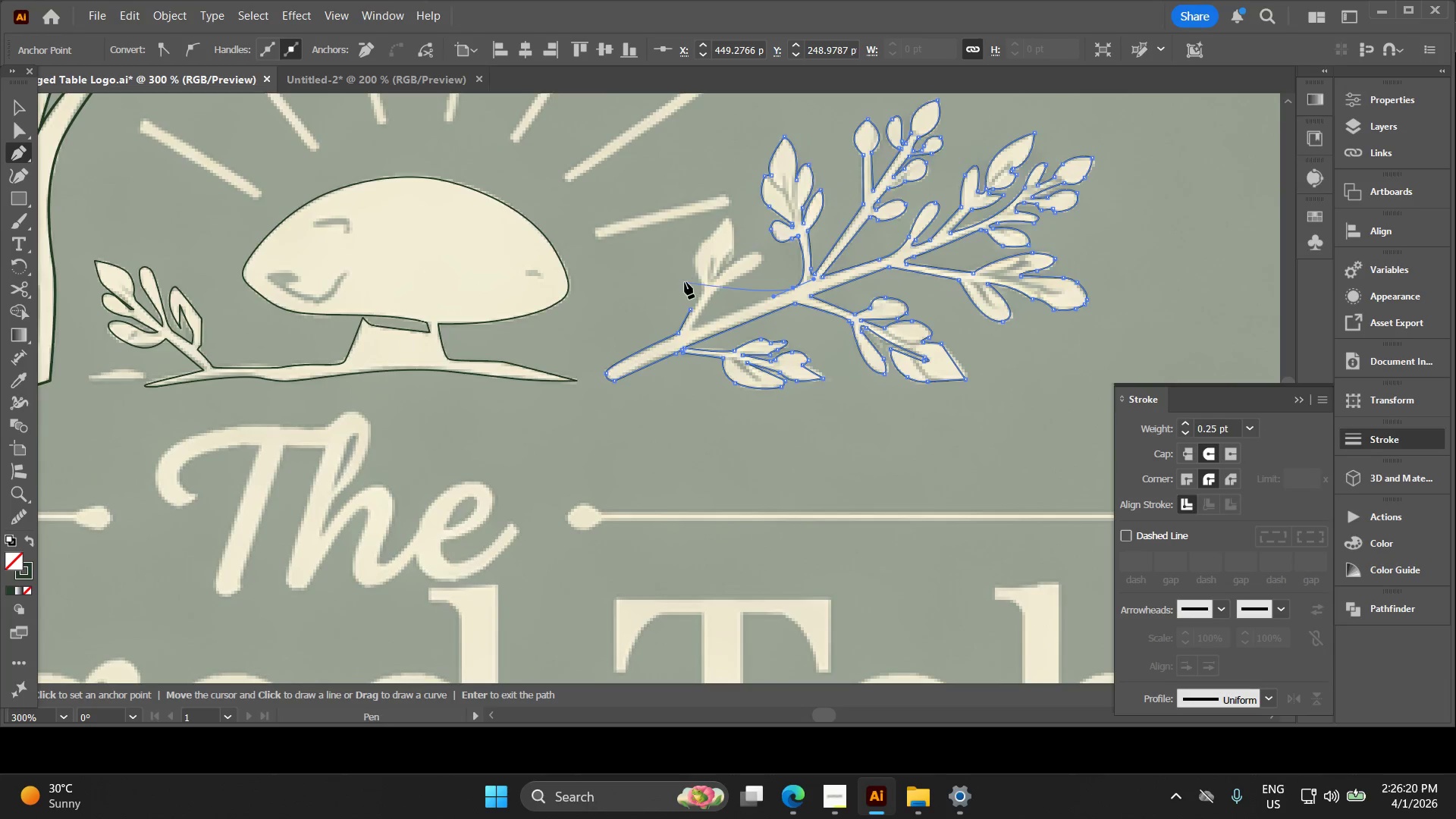 
hold_key(key=AltLeft, duration=0.39)
scroll: coordinate [711, 308], scroll_direction: up, amount: 2.0
 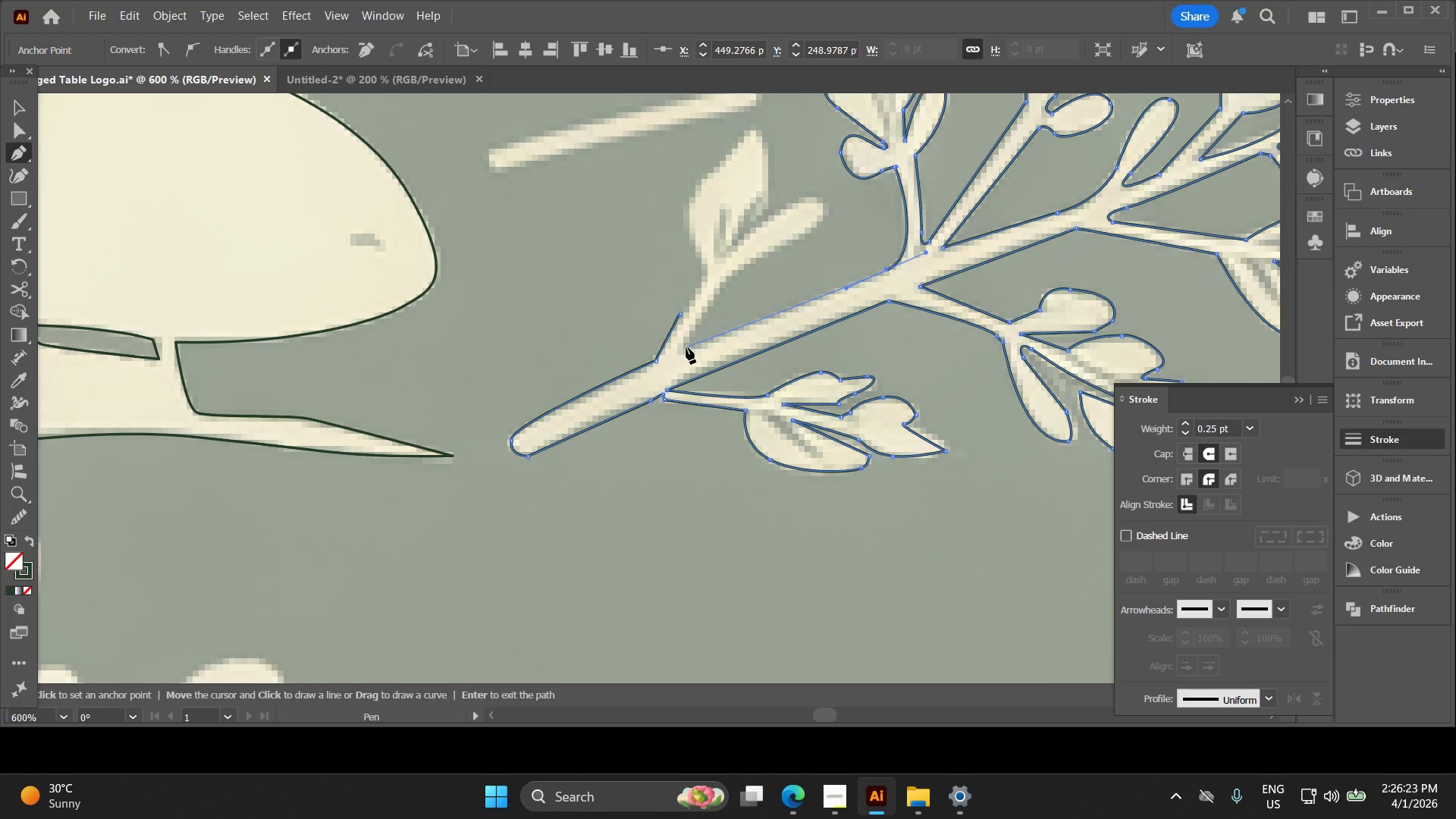 
left_click([692, 347])
 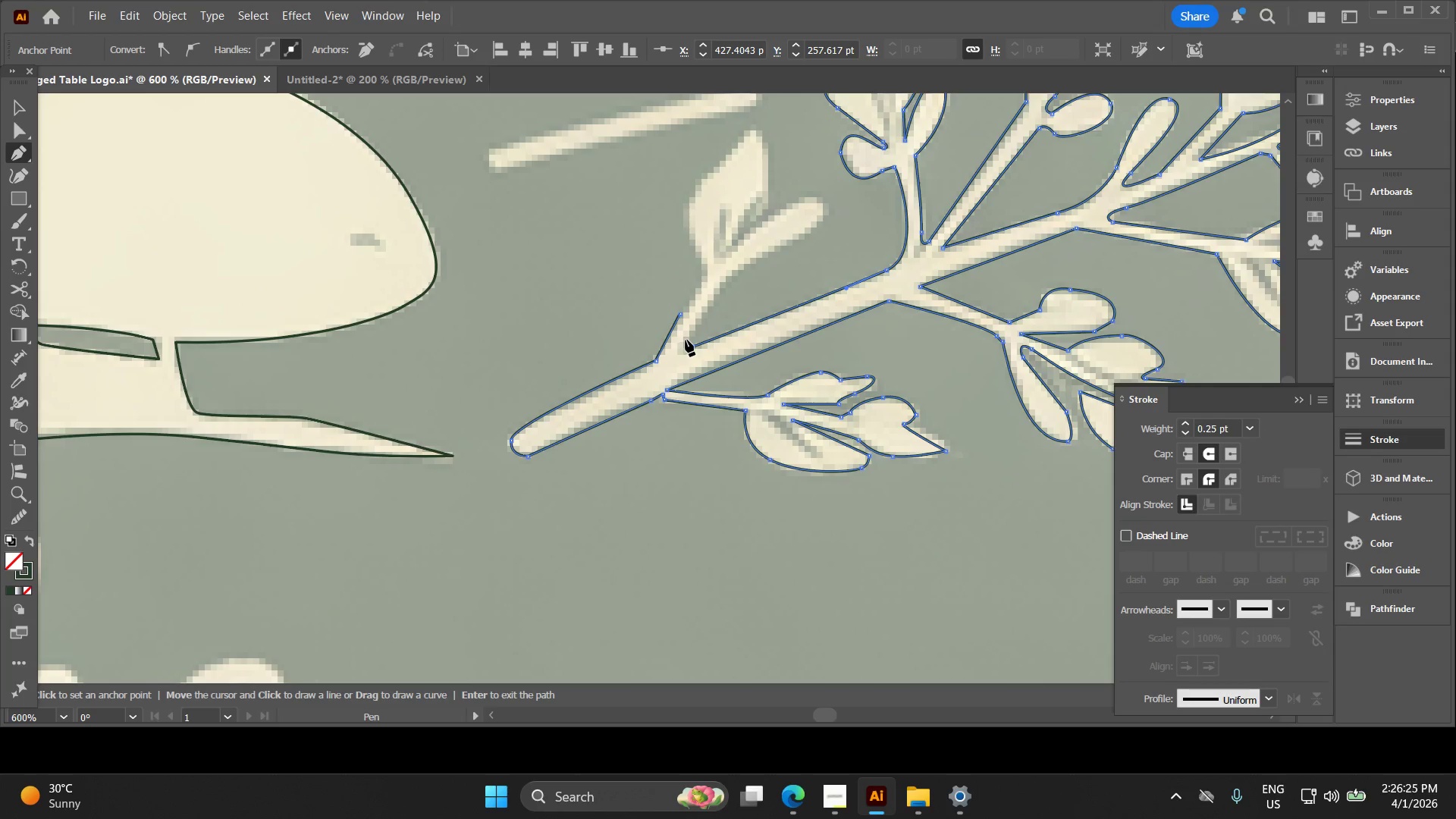 
hold_key(key=AltLeft, duration=0.56)
scroll: coordinate [692, 338], scroll_direction: up, amount: 3.0
 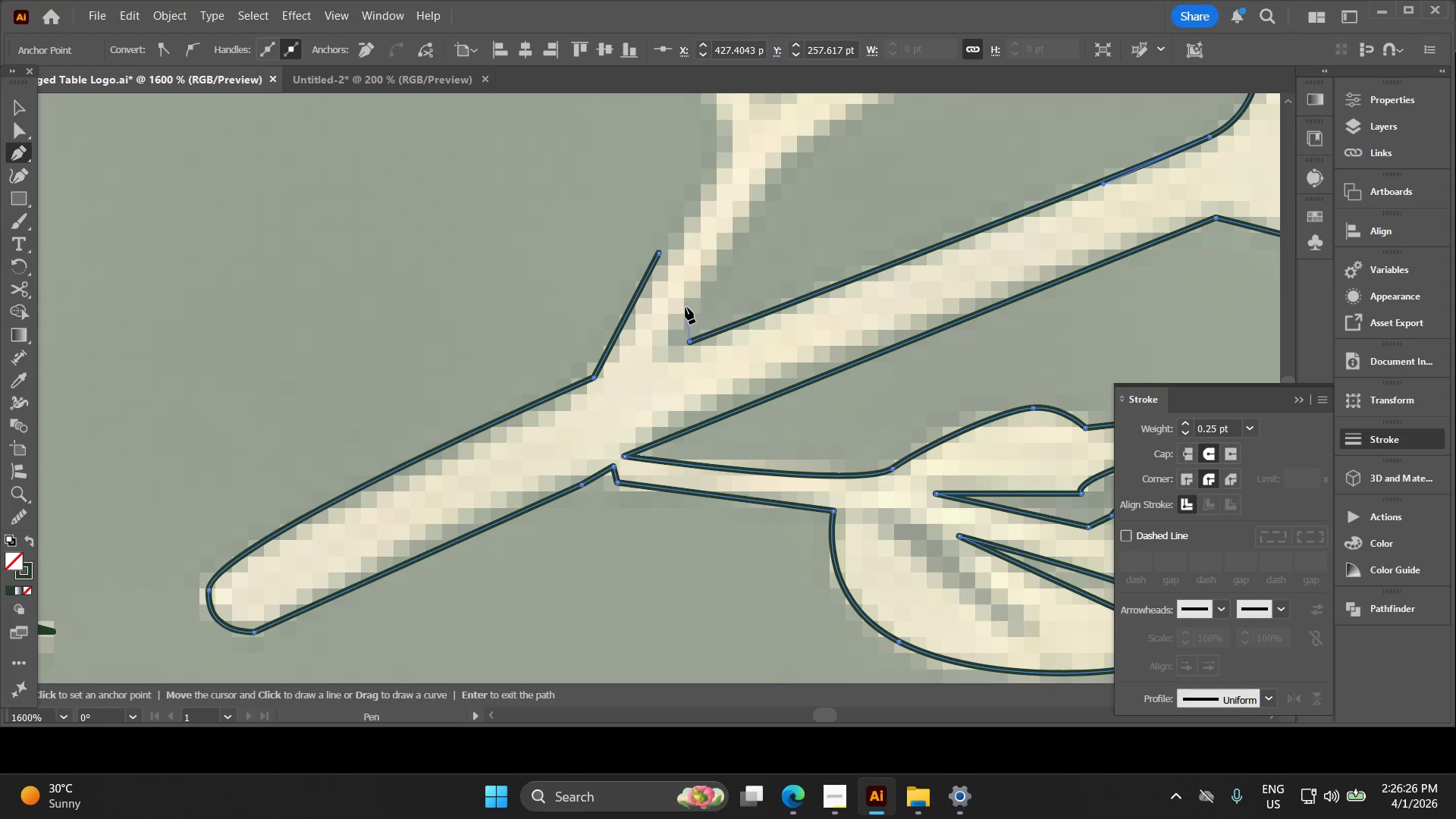 
left_click_drag(start_coordinate=[679, 316], to_coordinate=[712, 268])
 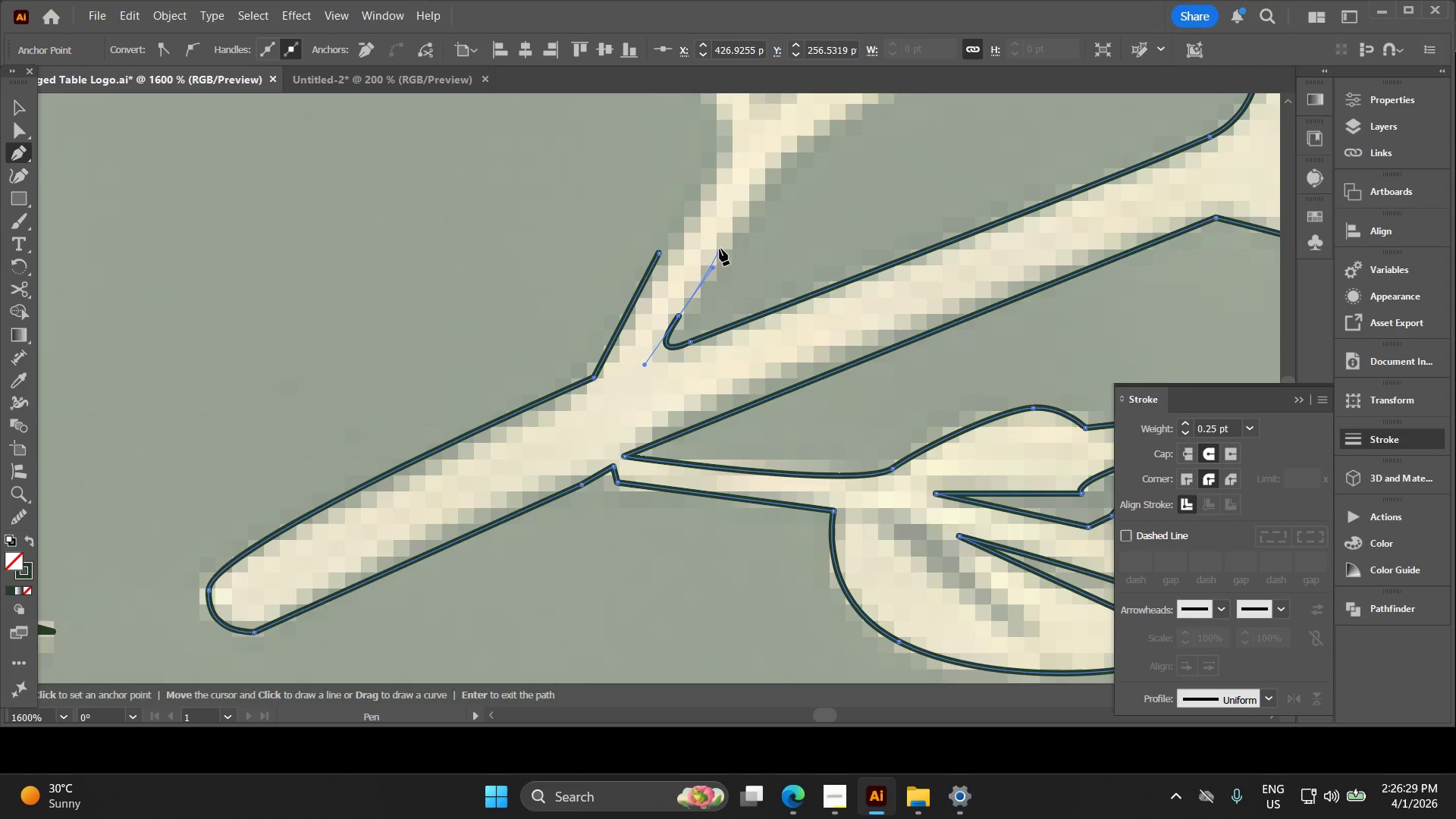 
hold_key(key=Space, duration=0.44)
 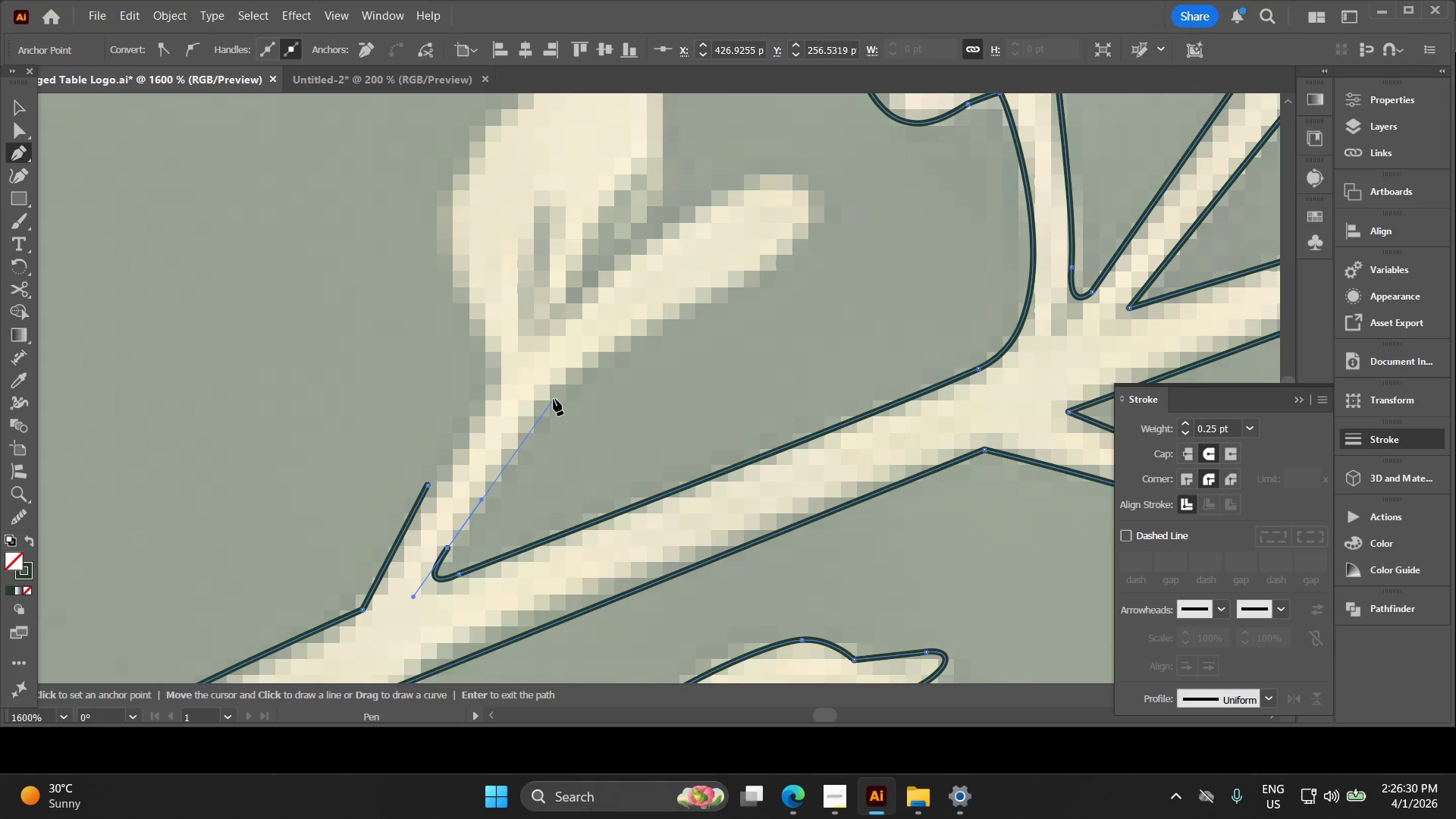 
left_click_drag(start_coordinate=[715, 262], to_coordinate=[484, 494])
 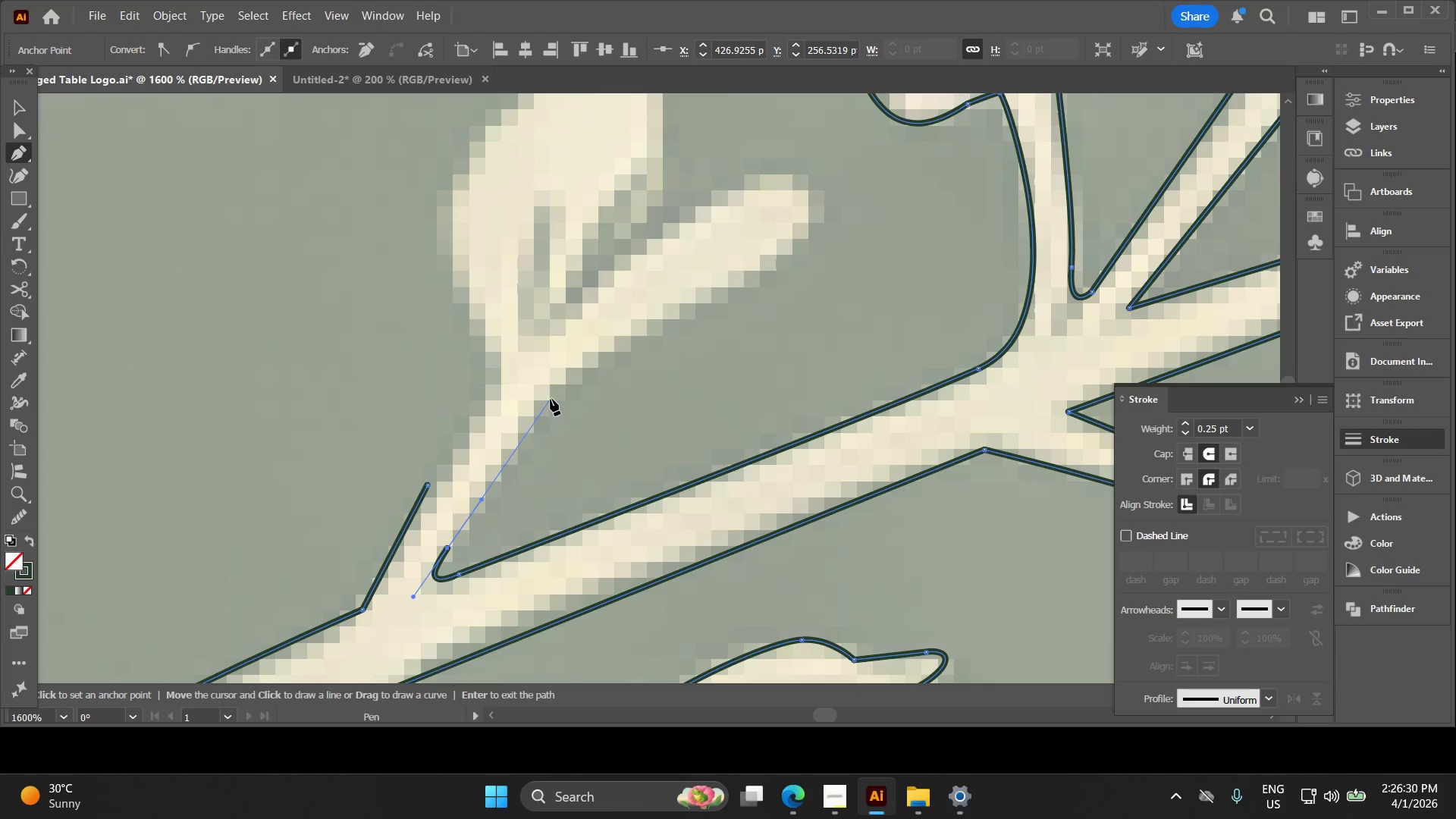 
left_click_drag(start_coordinate=[550, 394], to_coordinate=[552, 389])
 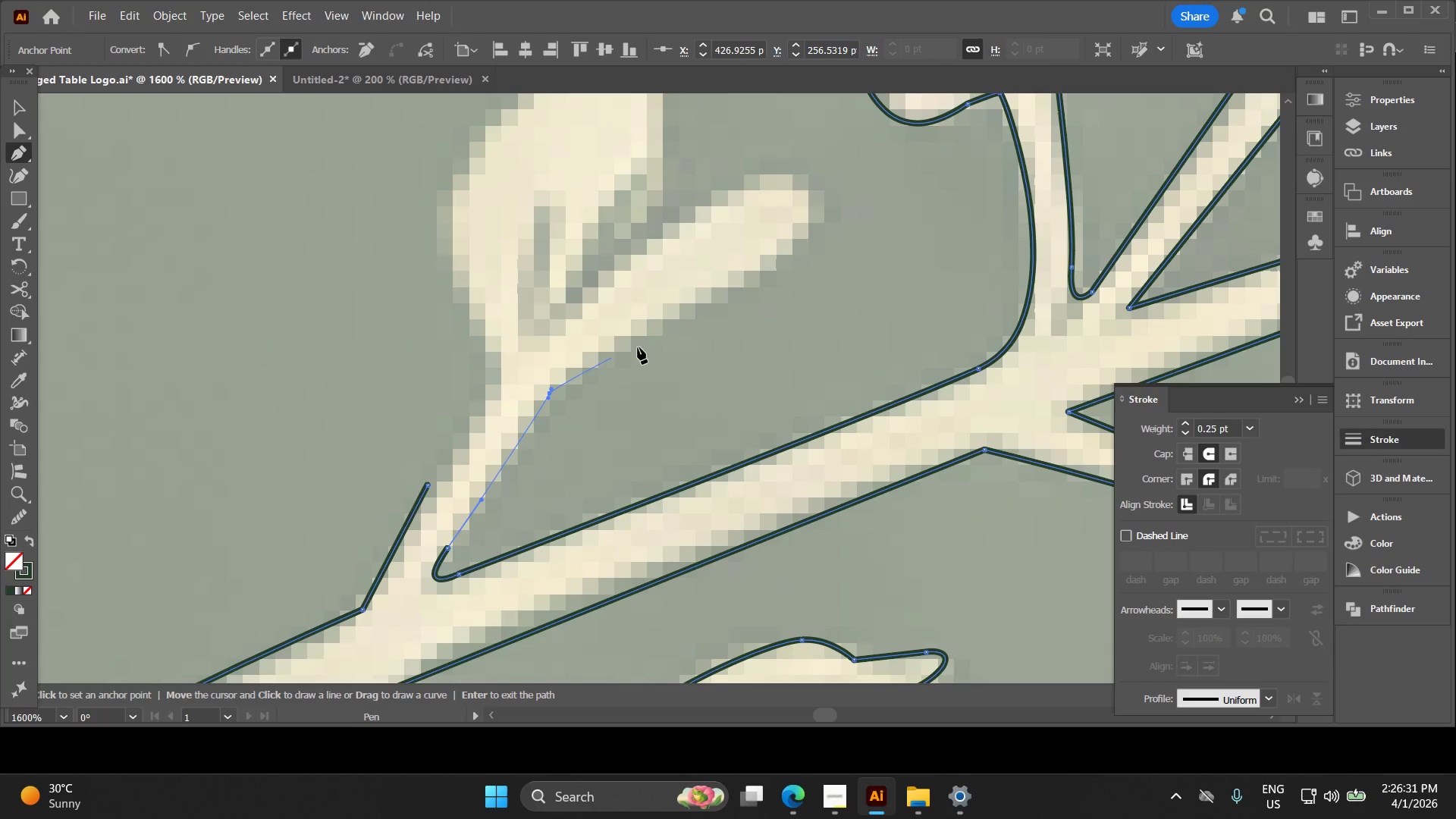 
hold_key(key=Space, duration=0.38)
 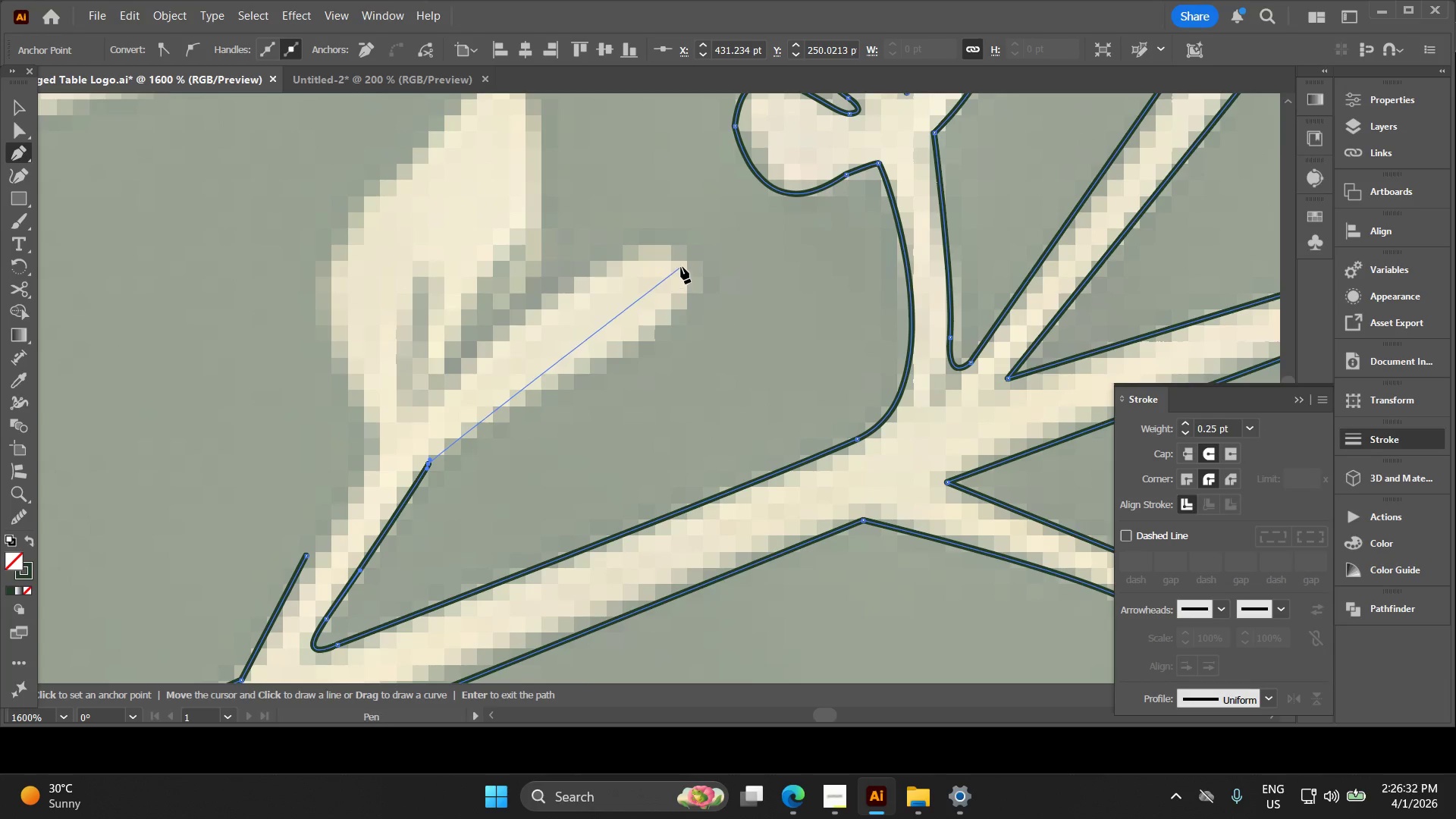 
left_click_drag(start_coordinate=[661, 331], to_coordinate=[540, 402])
 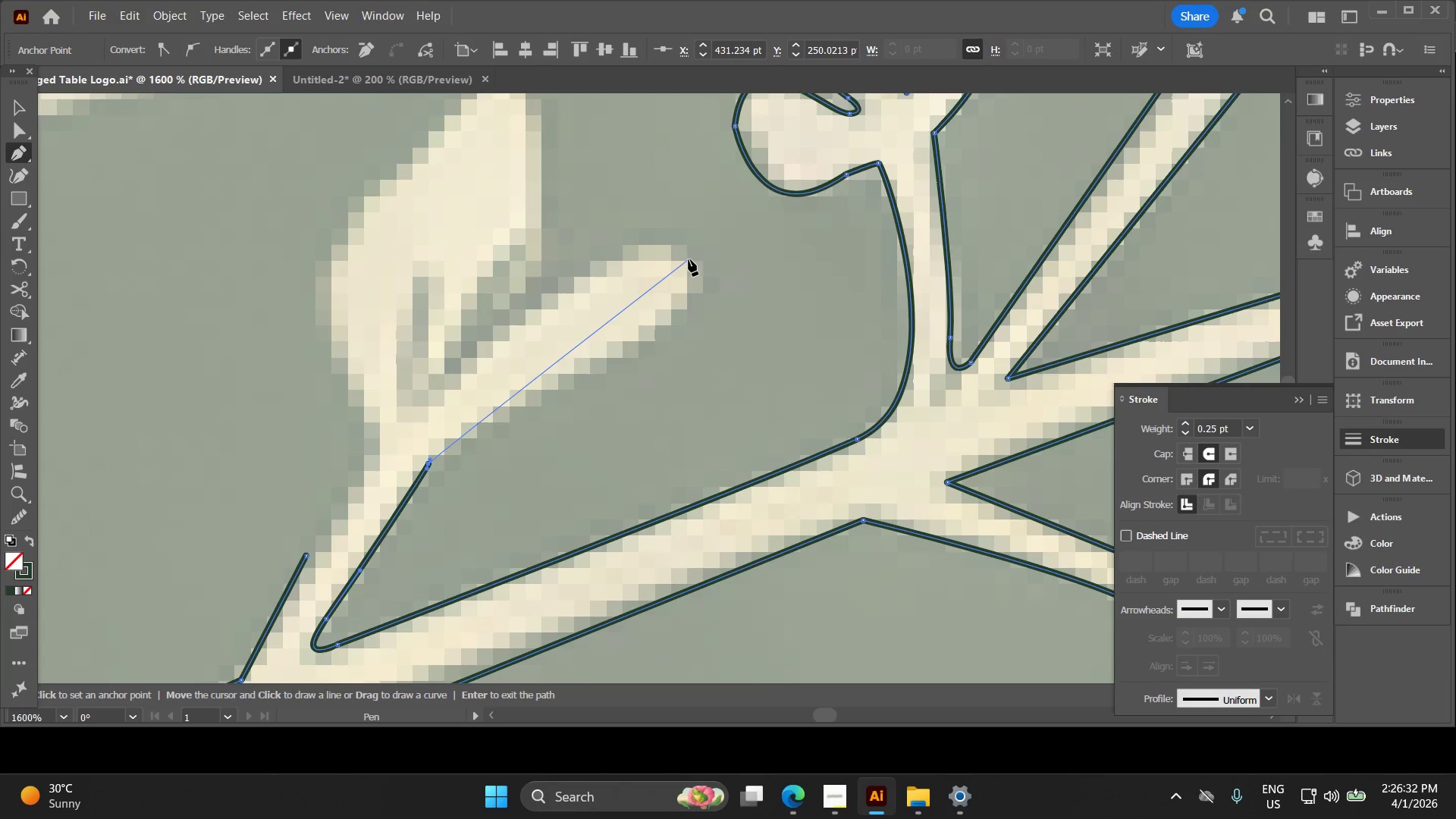 
left_click_drag(start_coordinate=[689, 259], to_coordinate=[657, 187])
 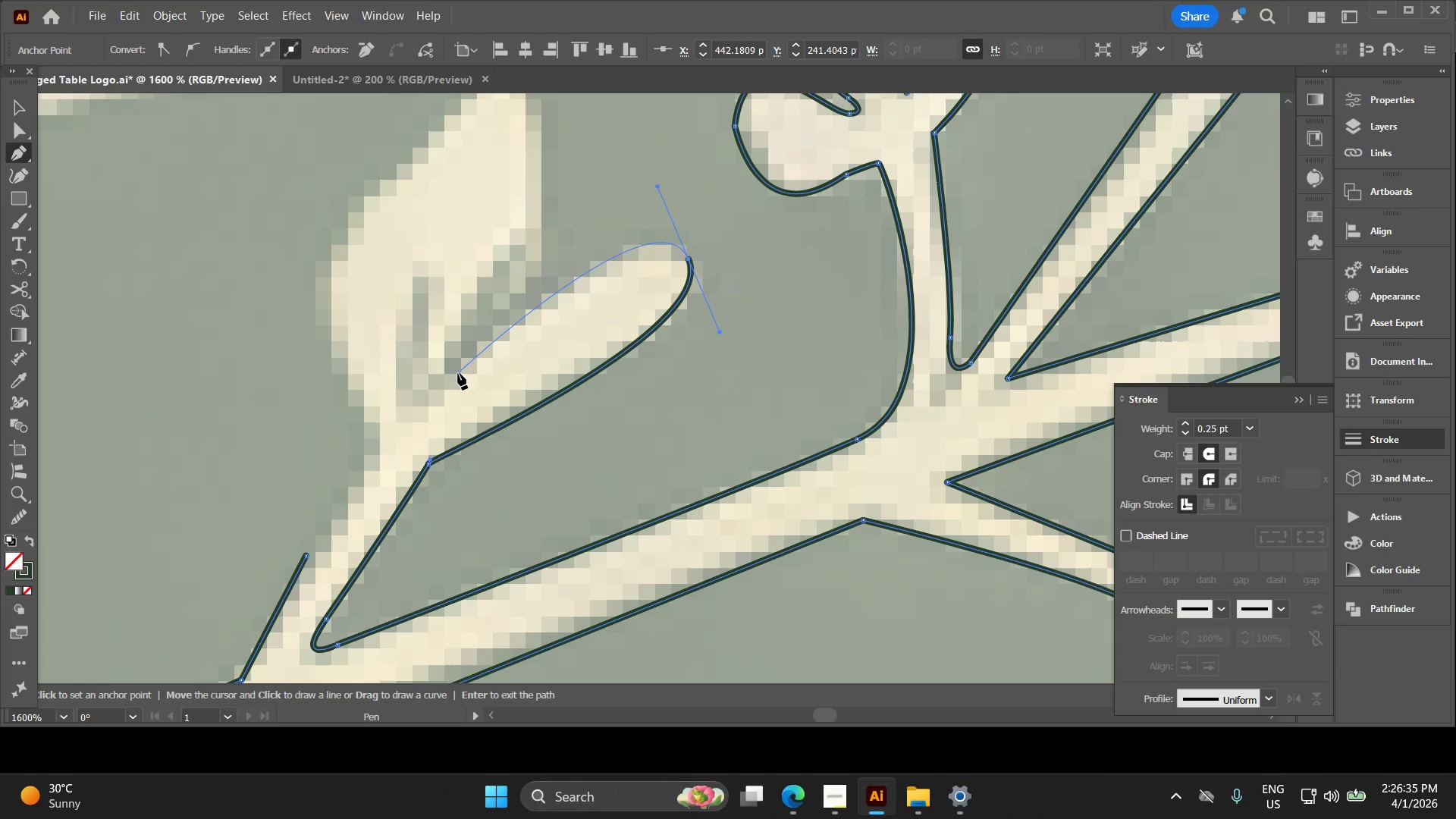 
left_click([458, 373])
 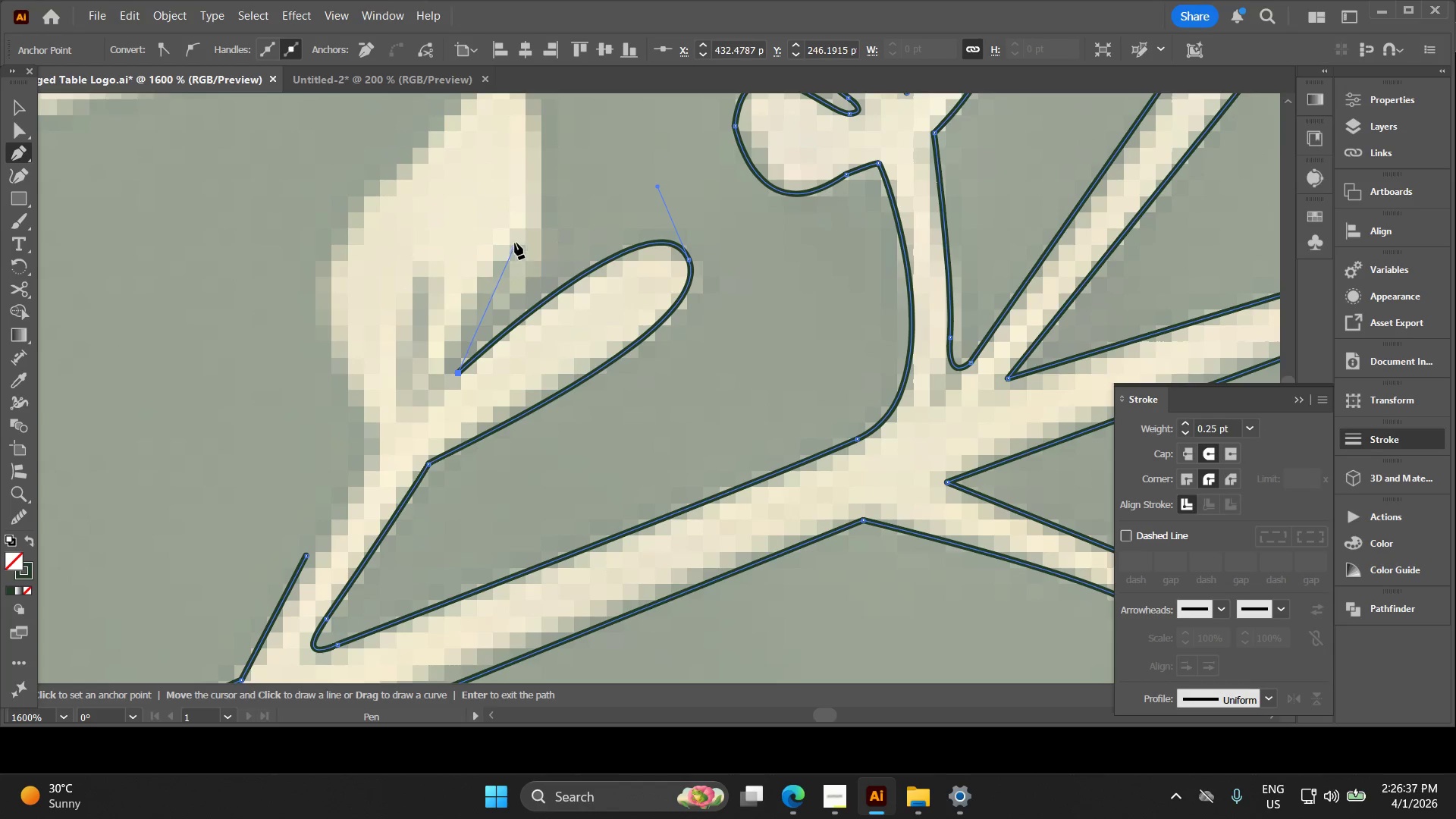 
hold_key(key=Space, duration=0.38)
 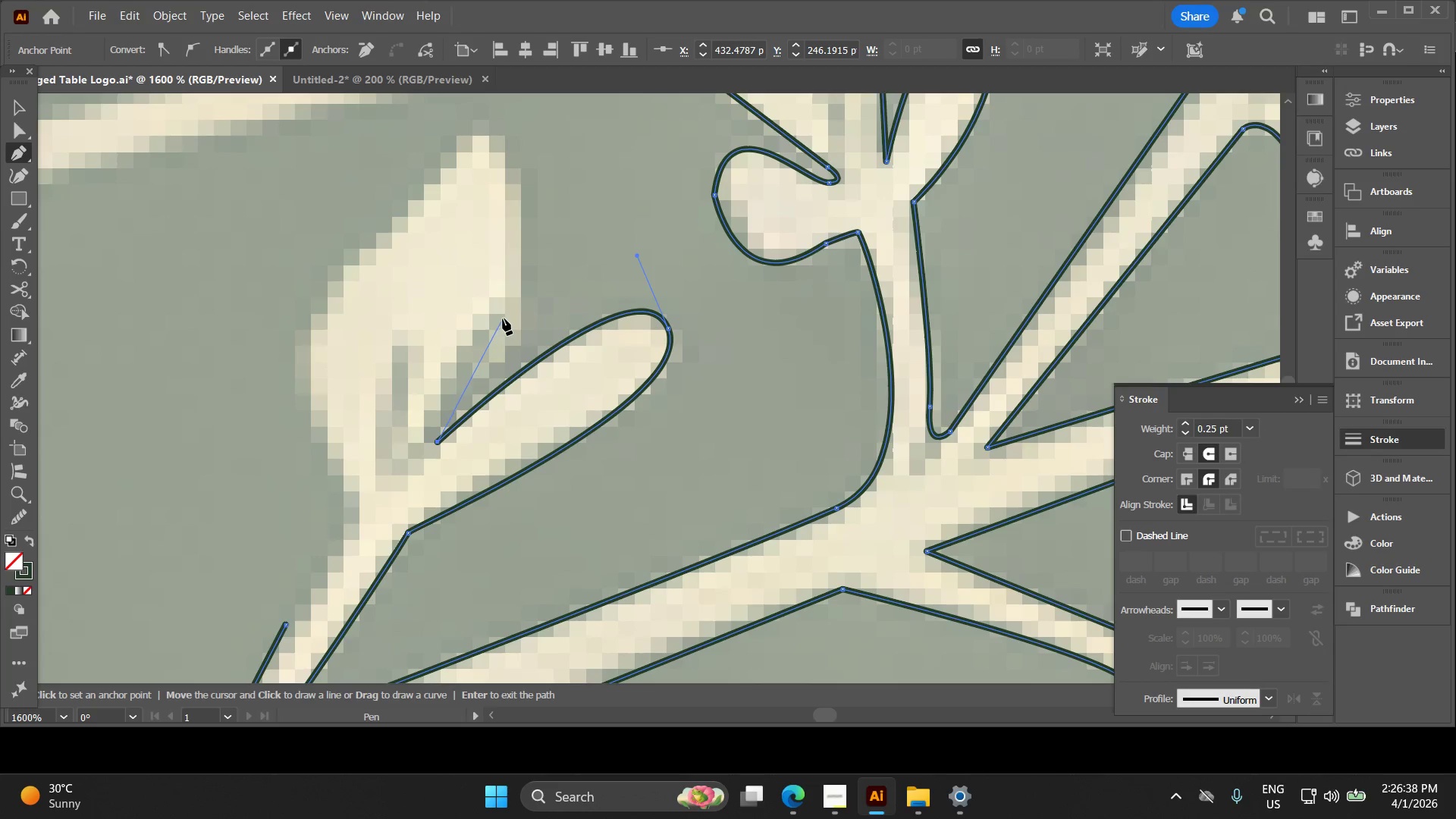 
left_click_drag(start_coordinate=[524, 235], to_coordinate=[504, 305])
 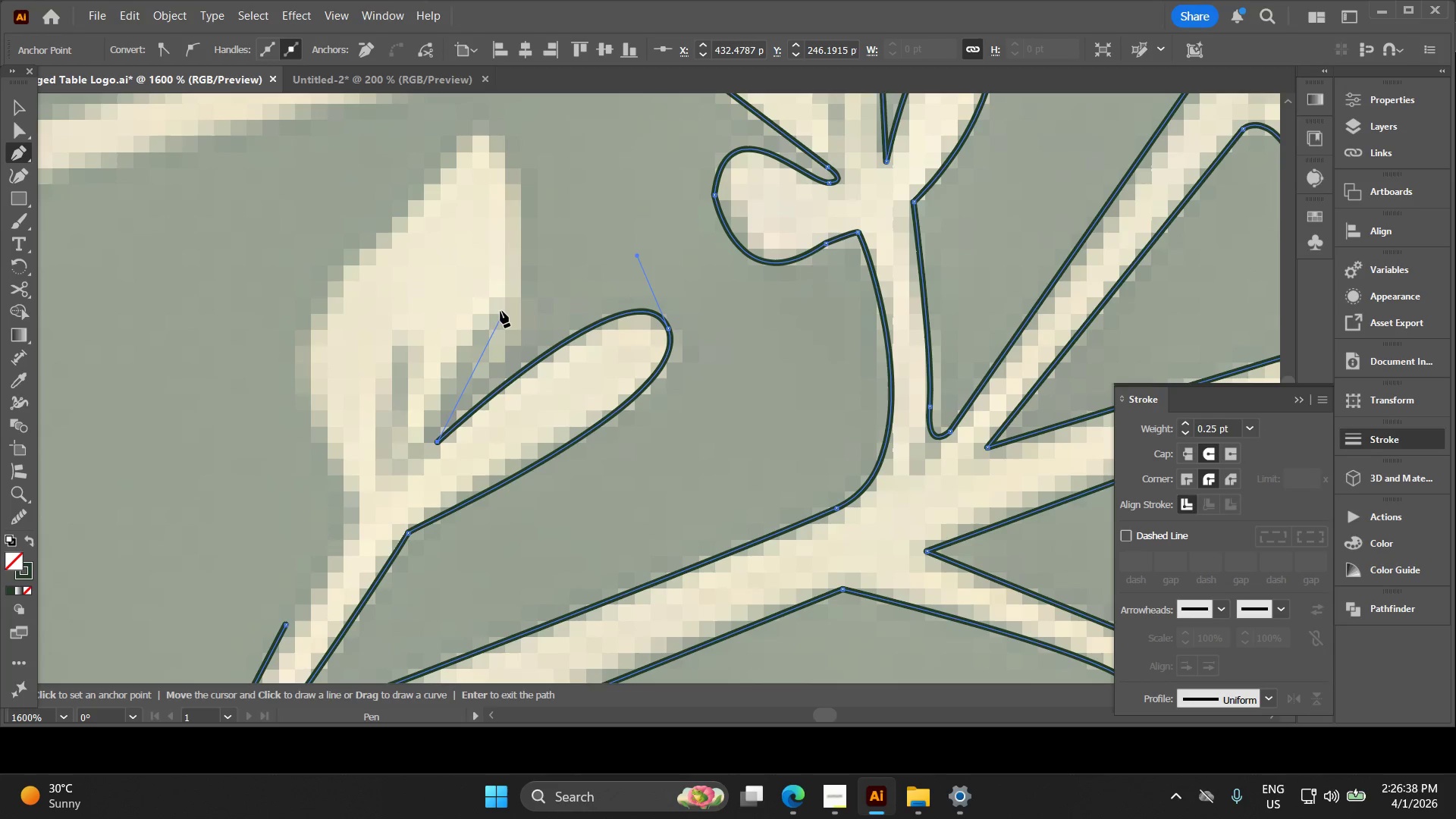 
left_click_drag(start_coordinate=[500, 305], to_coordinate=[566, 253])
 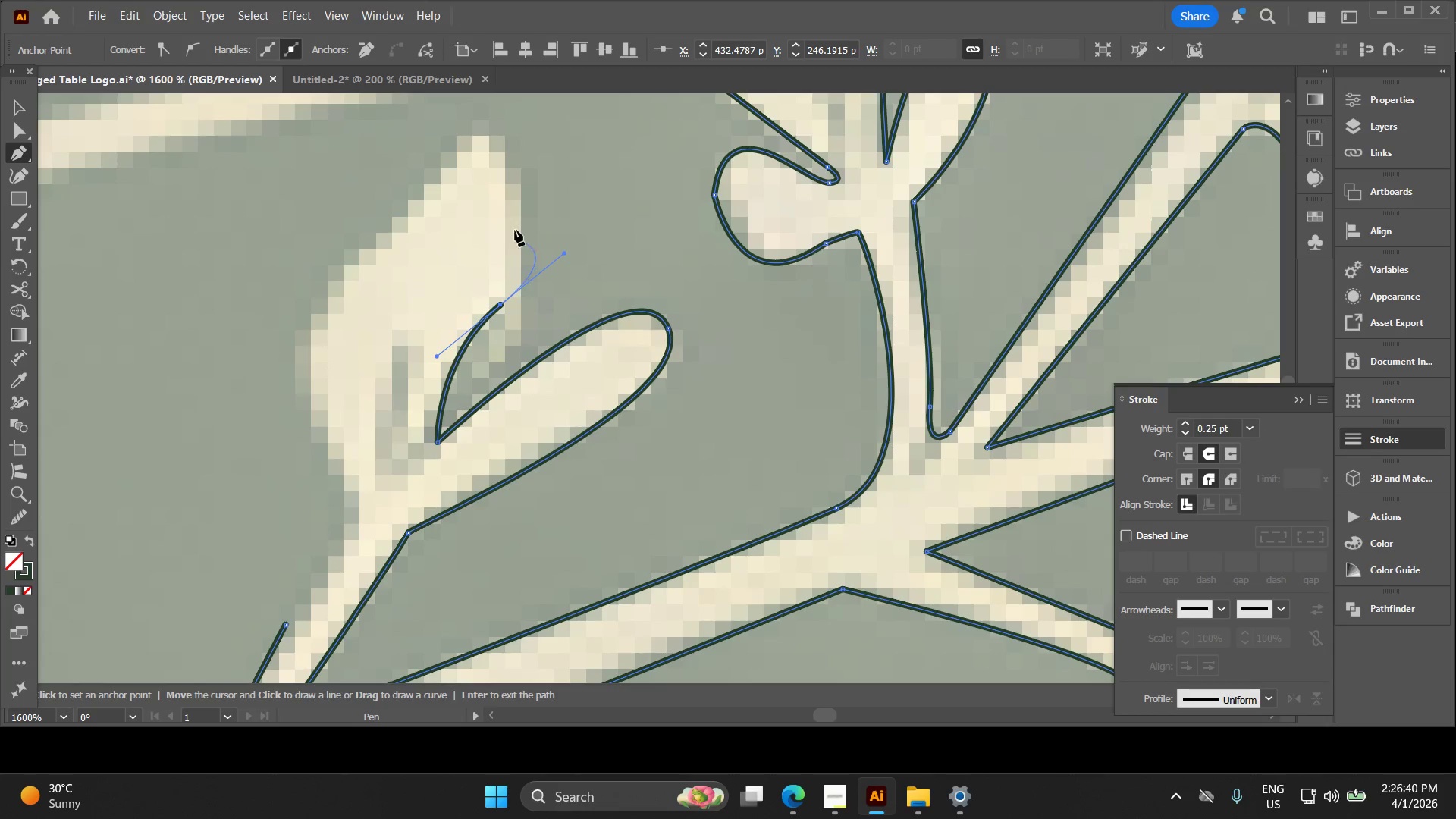 
hold_key(key=Space, duration=0.34)
 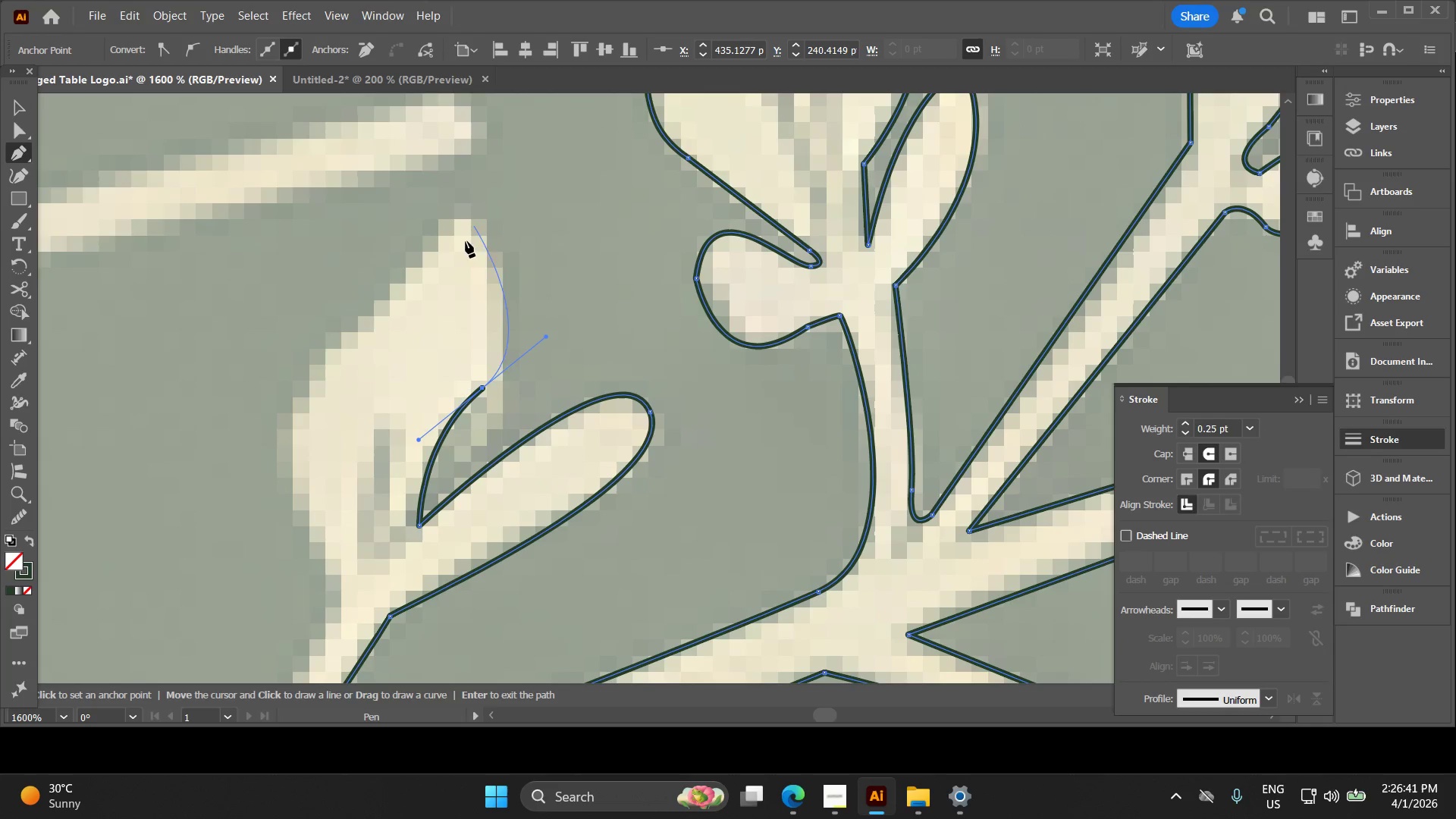 
left_click_drag(start_coordinate=[510, 243], to_coordinate=[490, 326])
 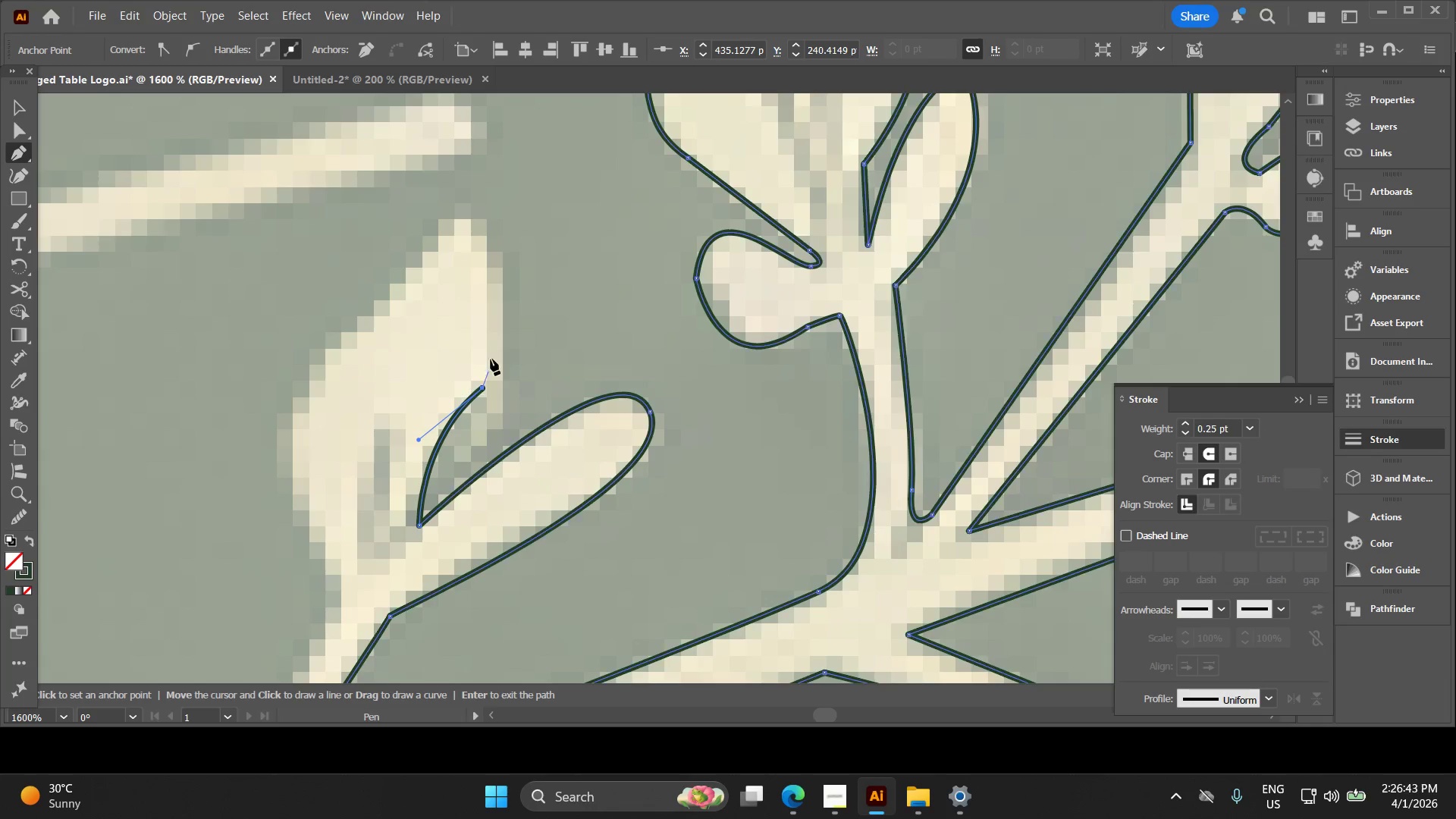 
left_click([484, 221])
 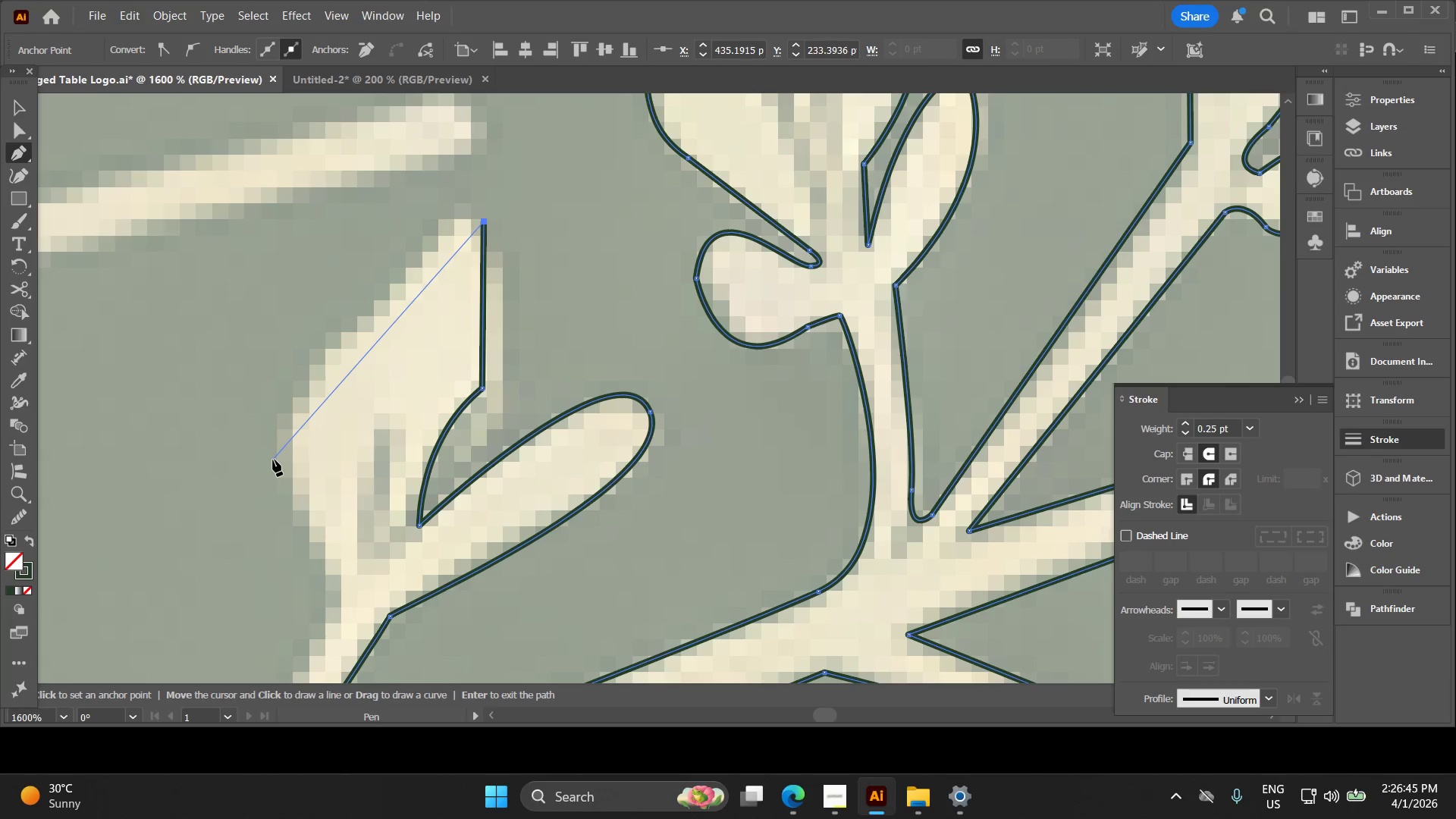 
left_click_drag(start_coordinate=[275, 450], to_coordinate=[275, 563])
 